 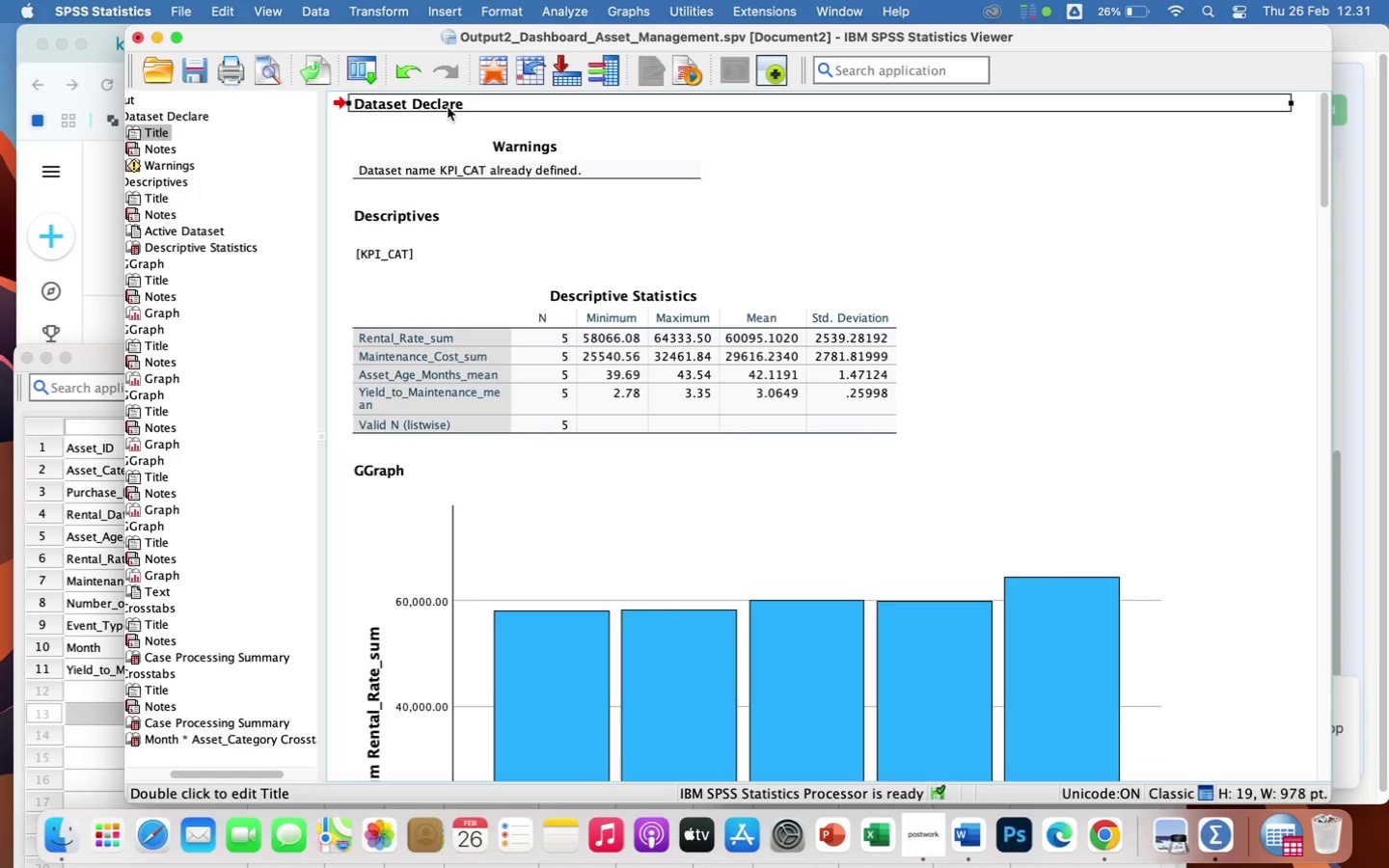 
hold_key(key=Backspace, duration=0.31)
 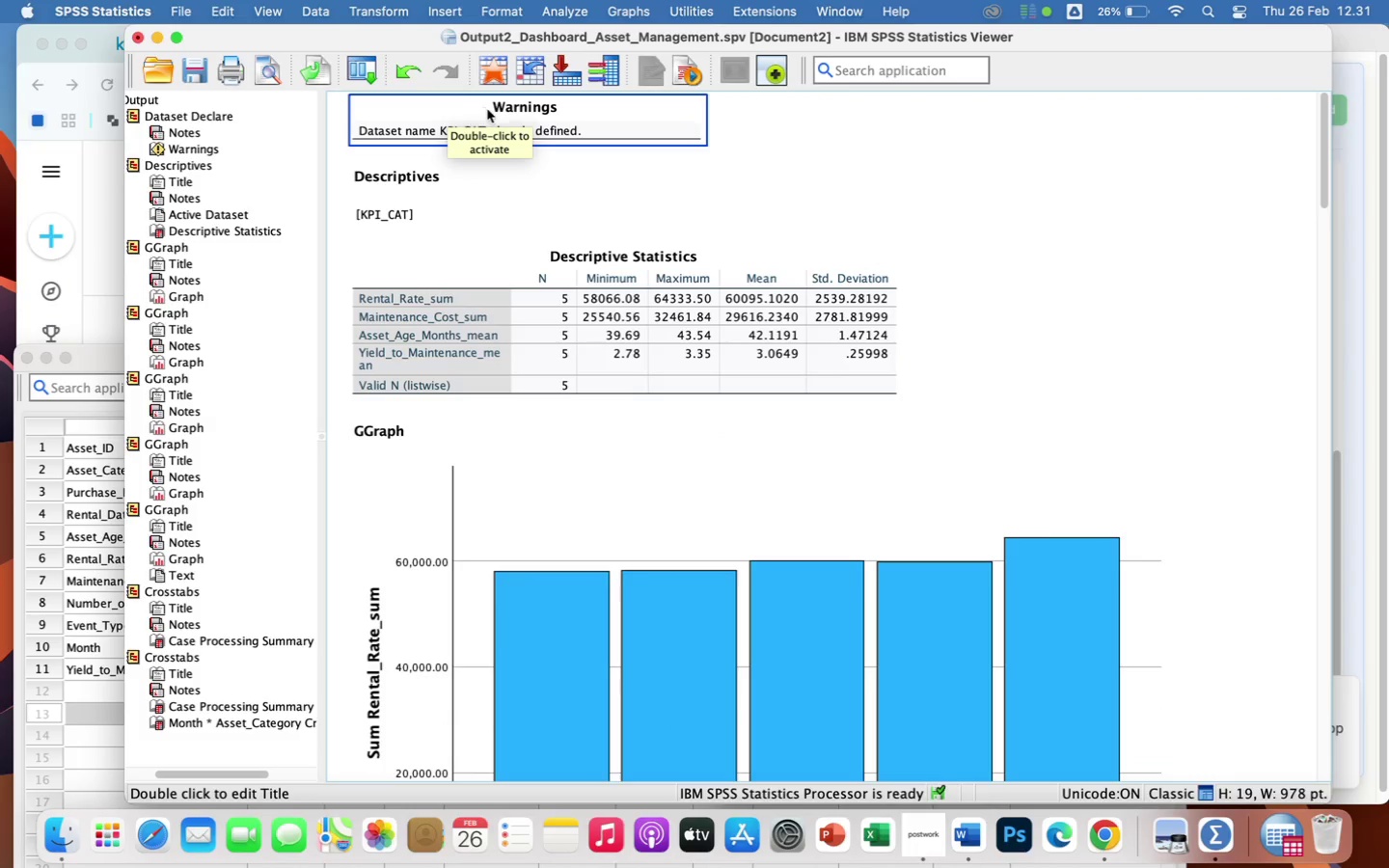 
left_click([492, 113])
 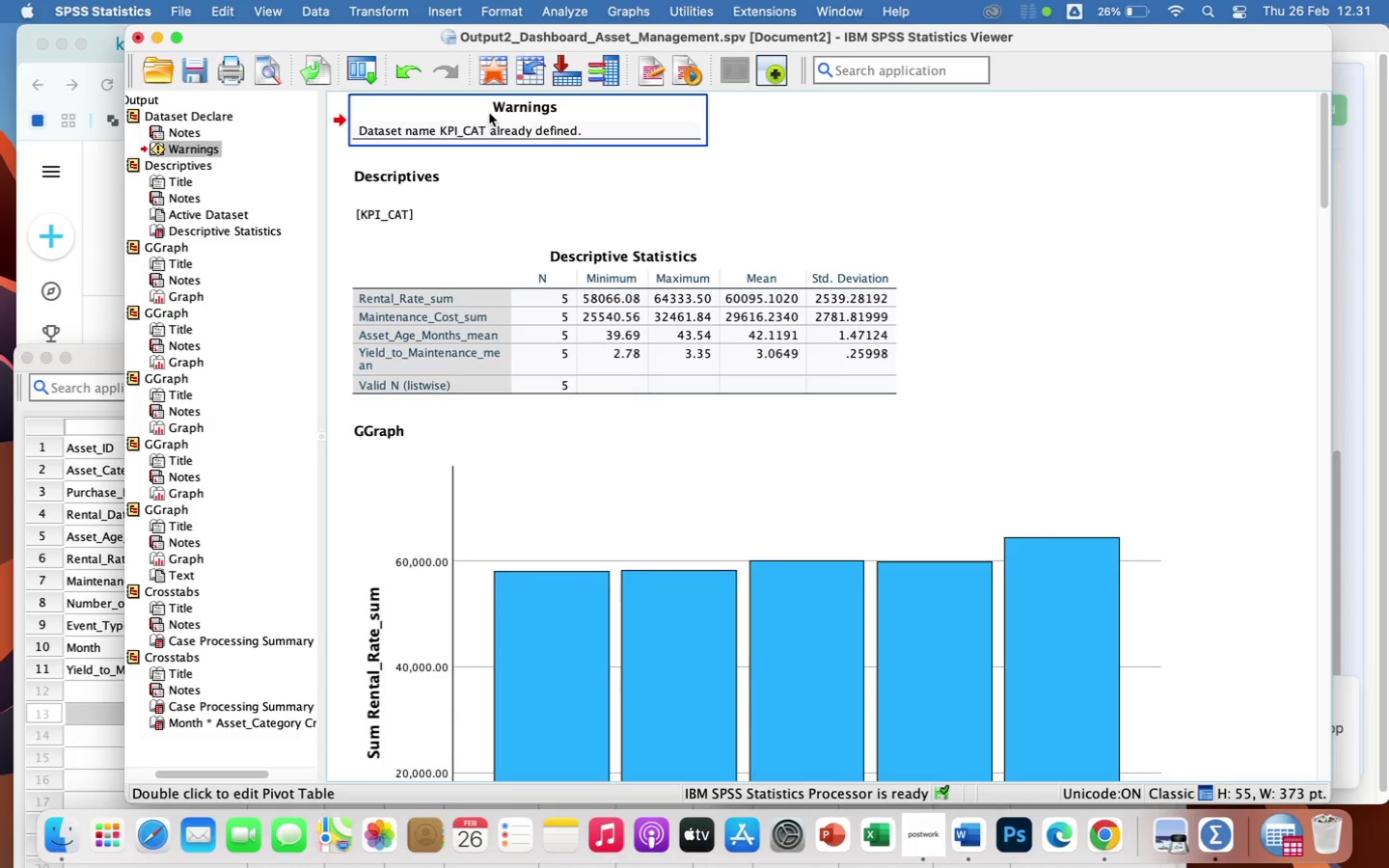 
hold_key(key=Backspace, duration=0.32)
 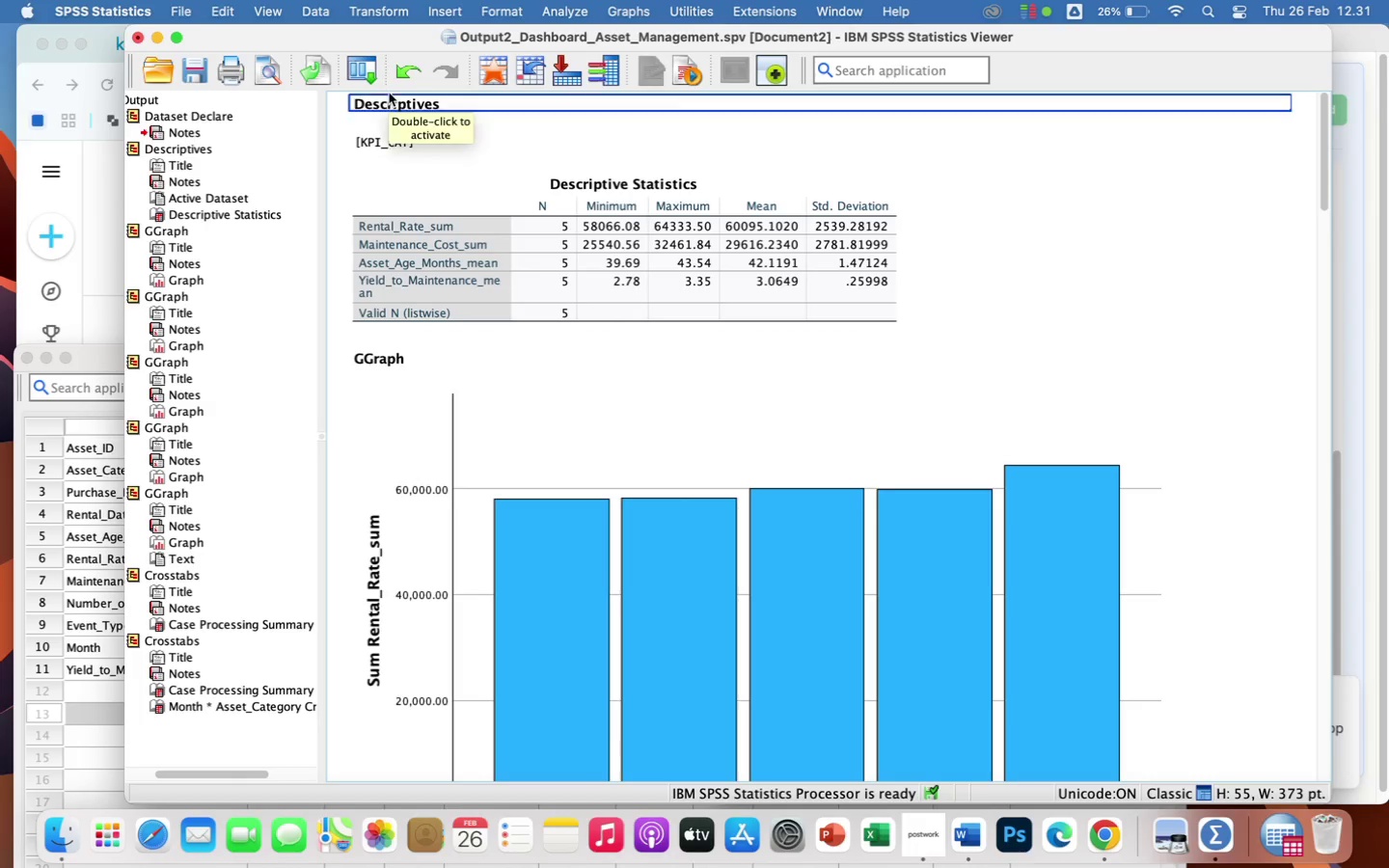 
left_click([393, 101])
 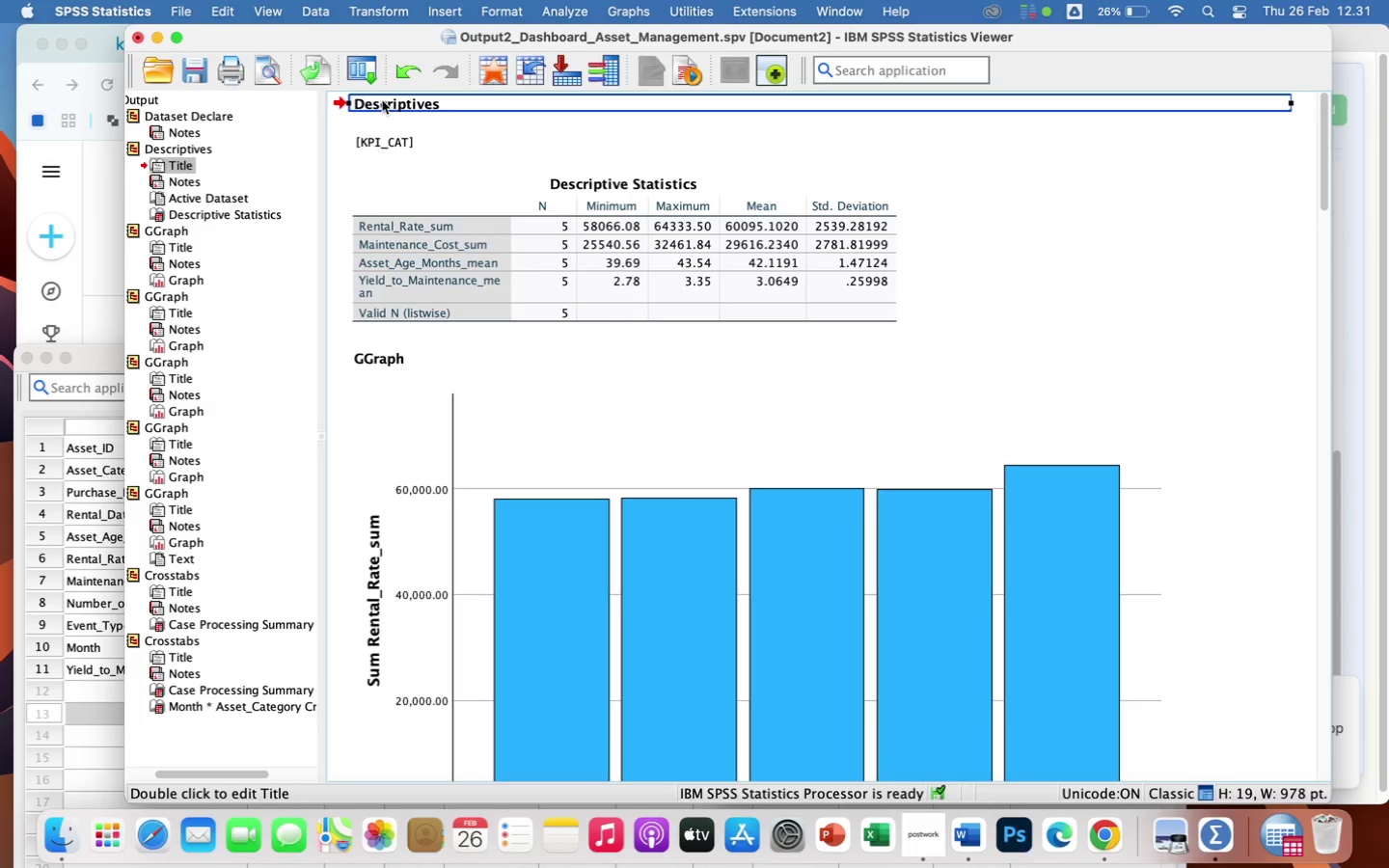 
key(Backspace)
 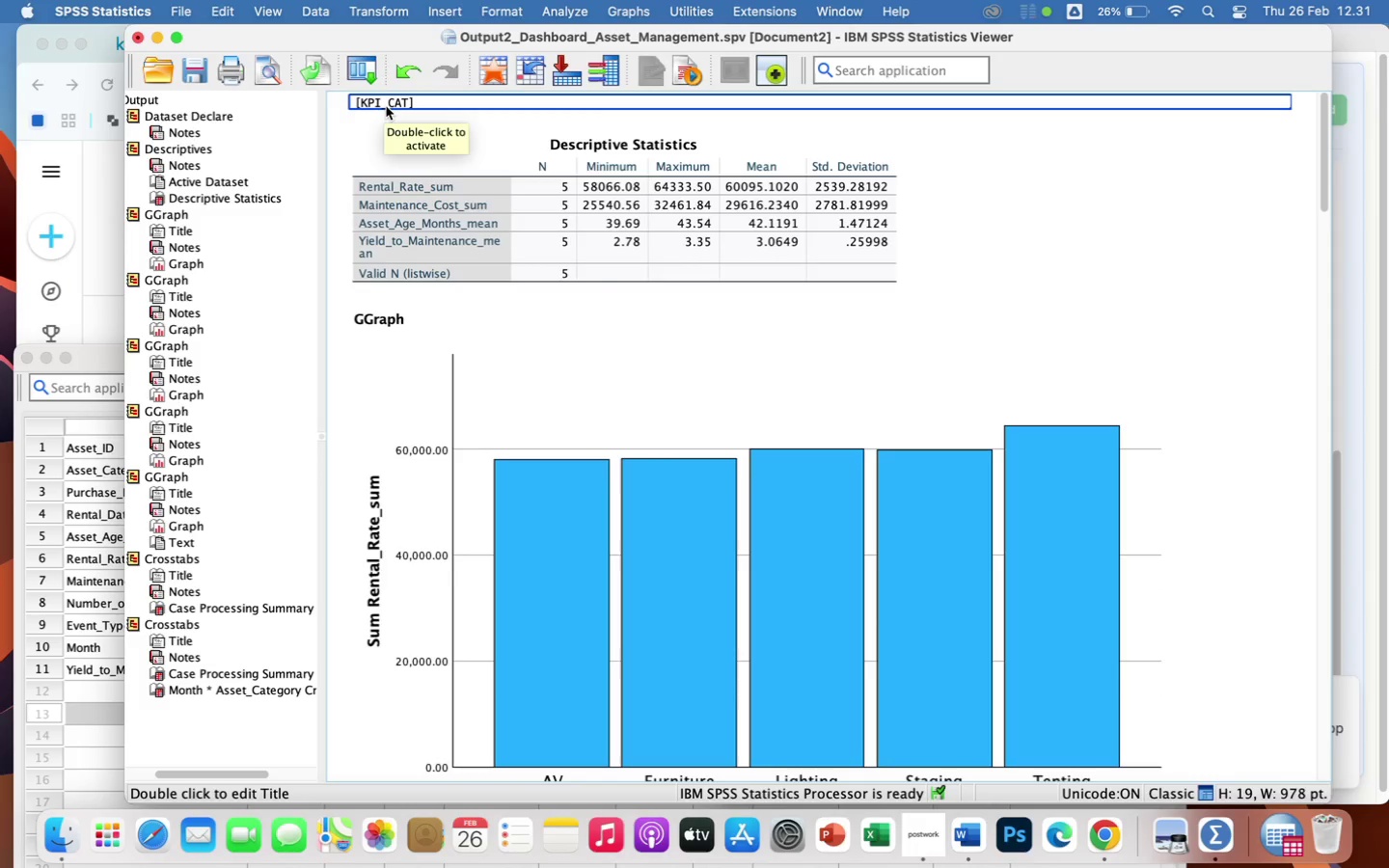 
wait(7.64)
 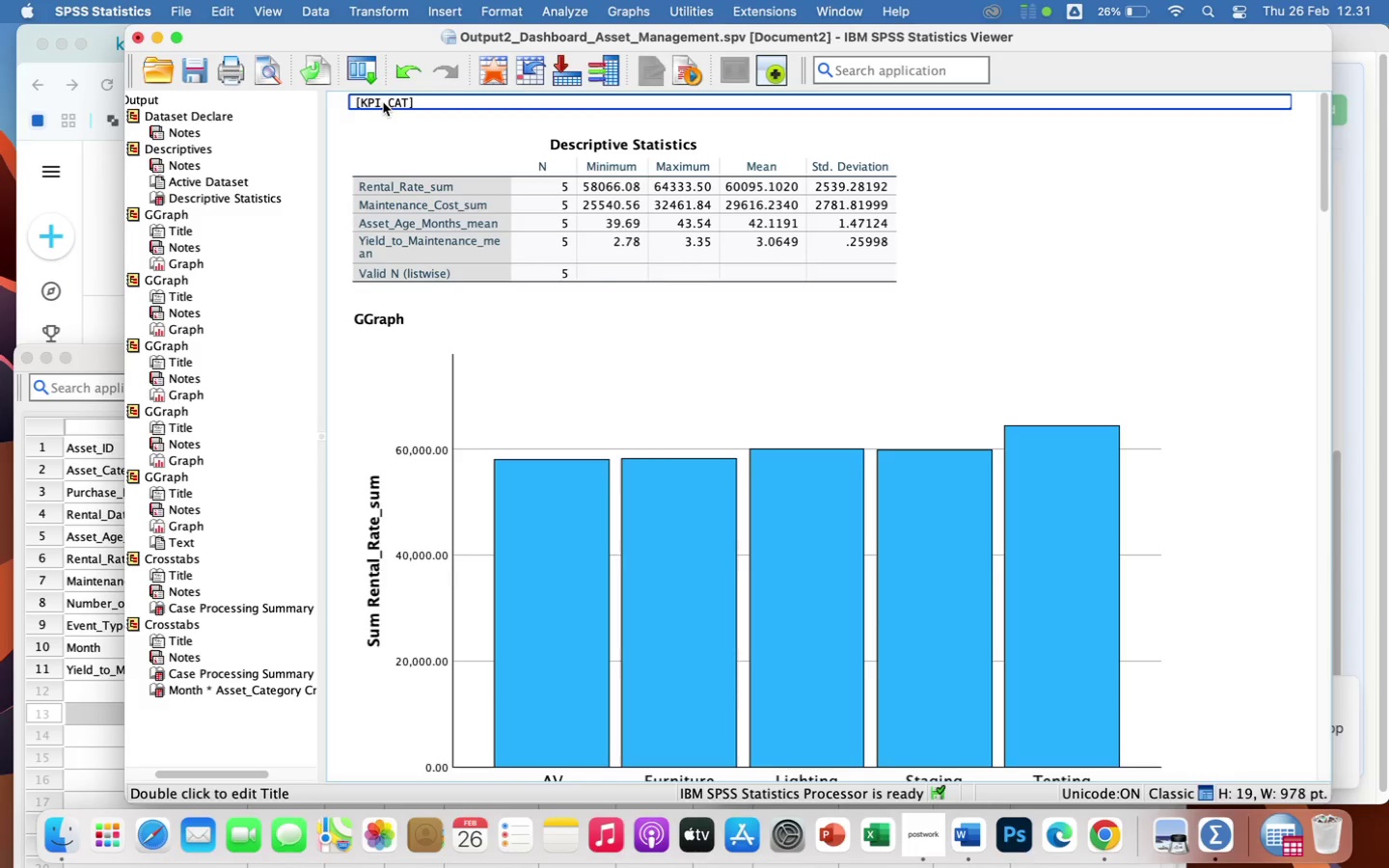 
left_click([386, 106])
 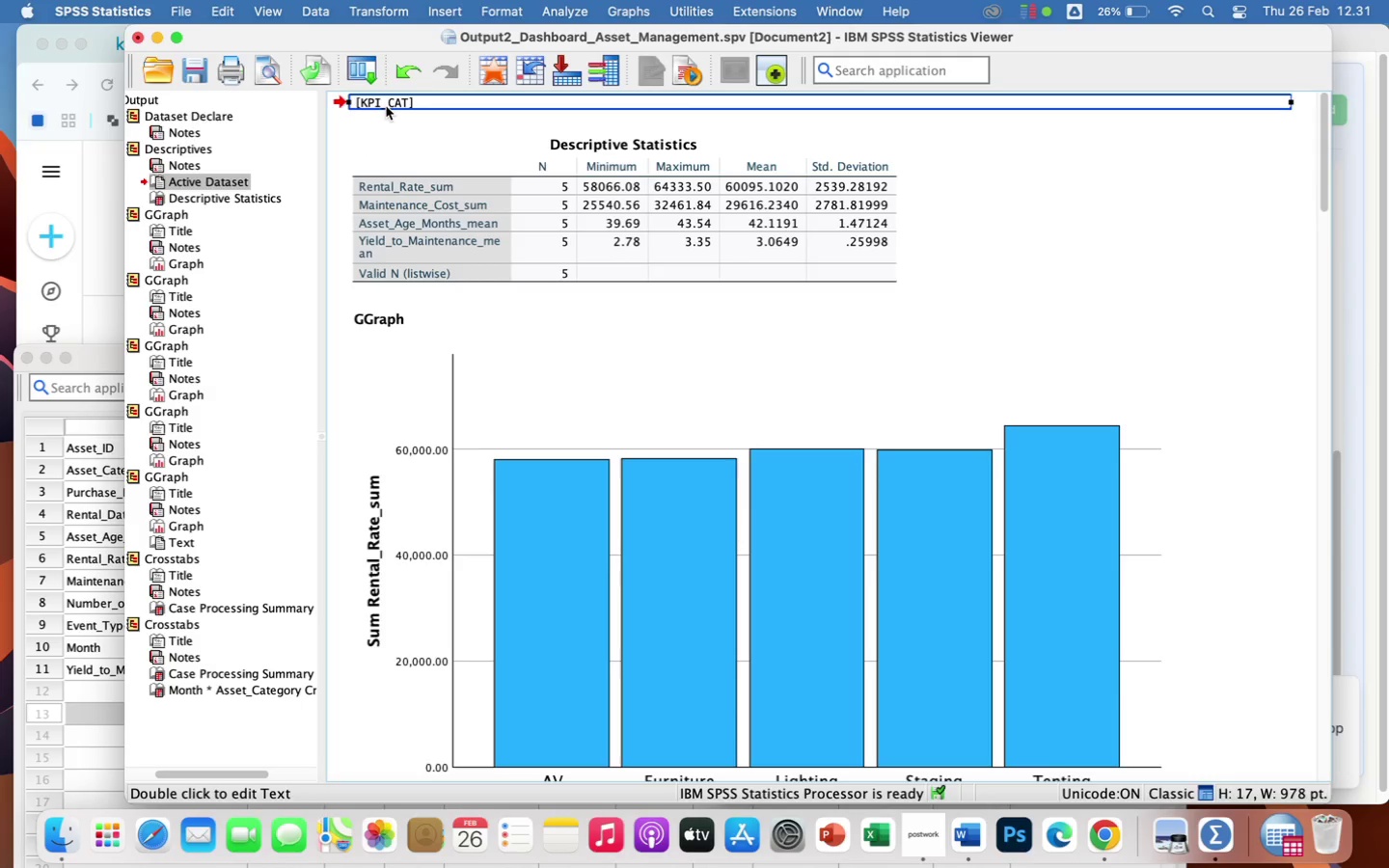 
key(Backspace)
 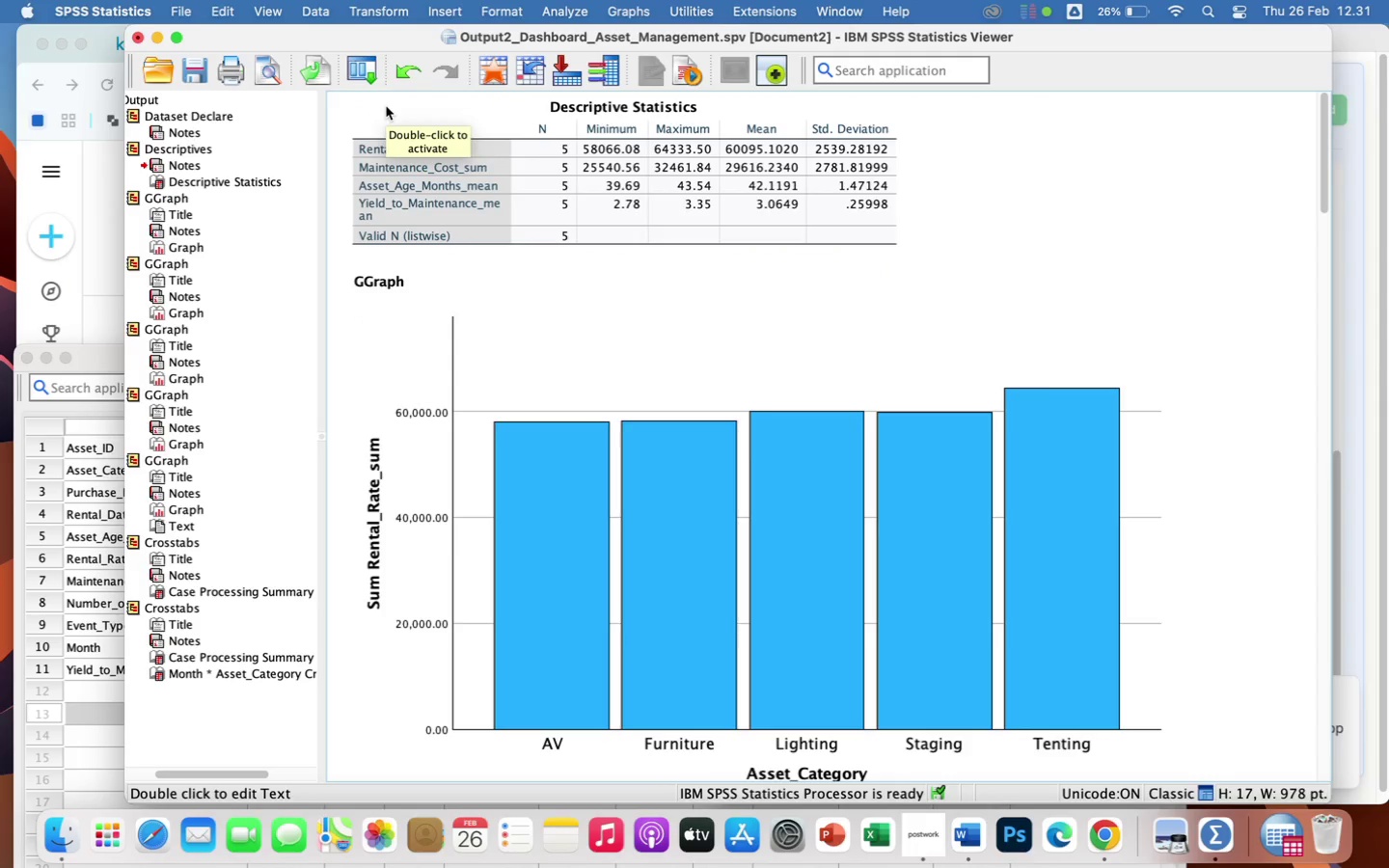 
left_click([386, 106])
 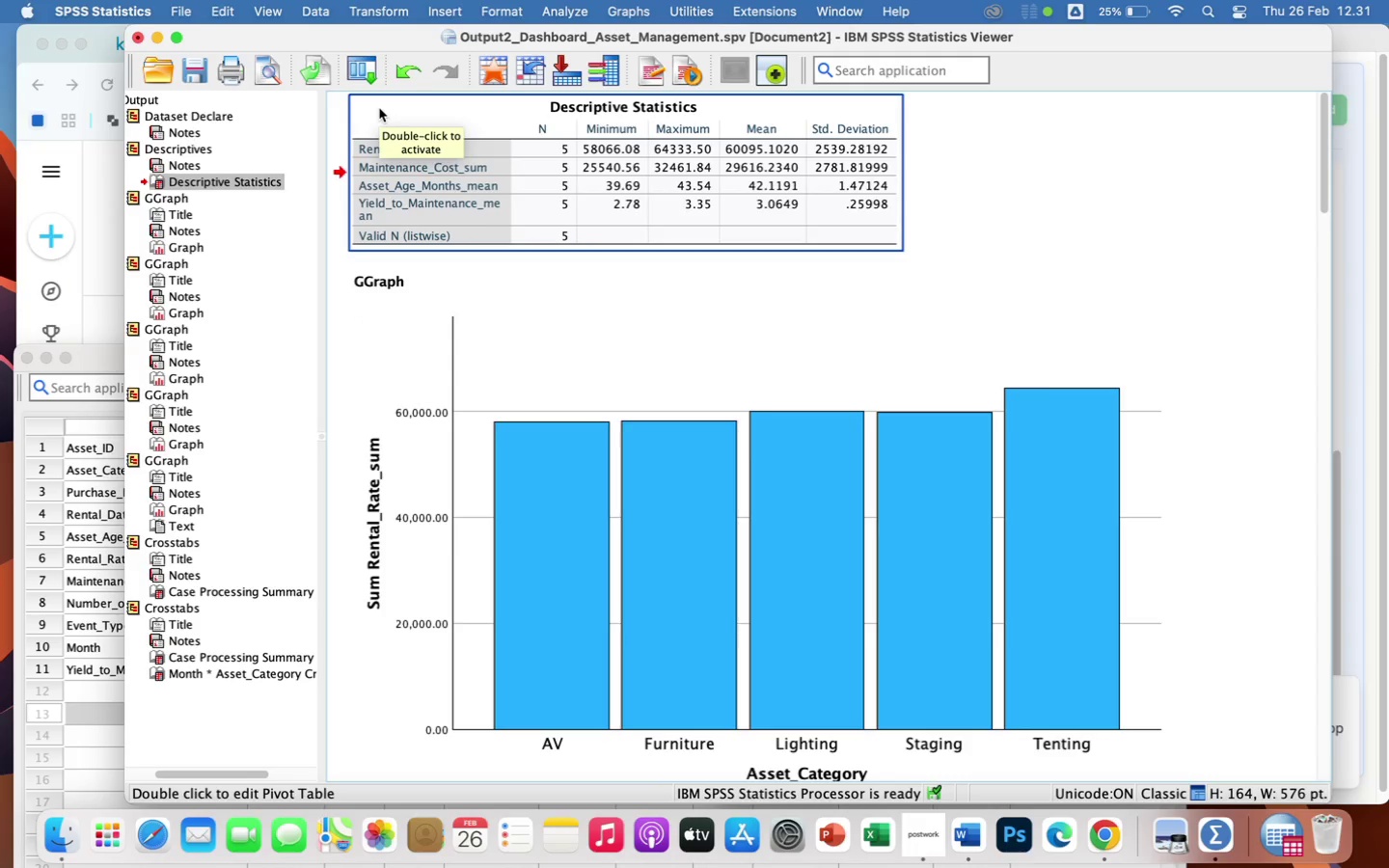 
left_click([443, 13])
 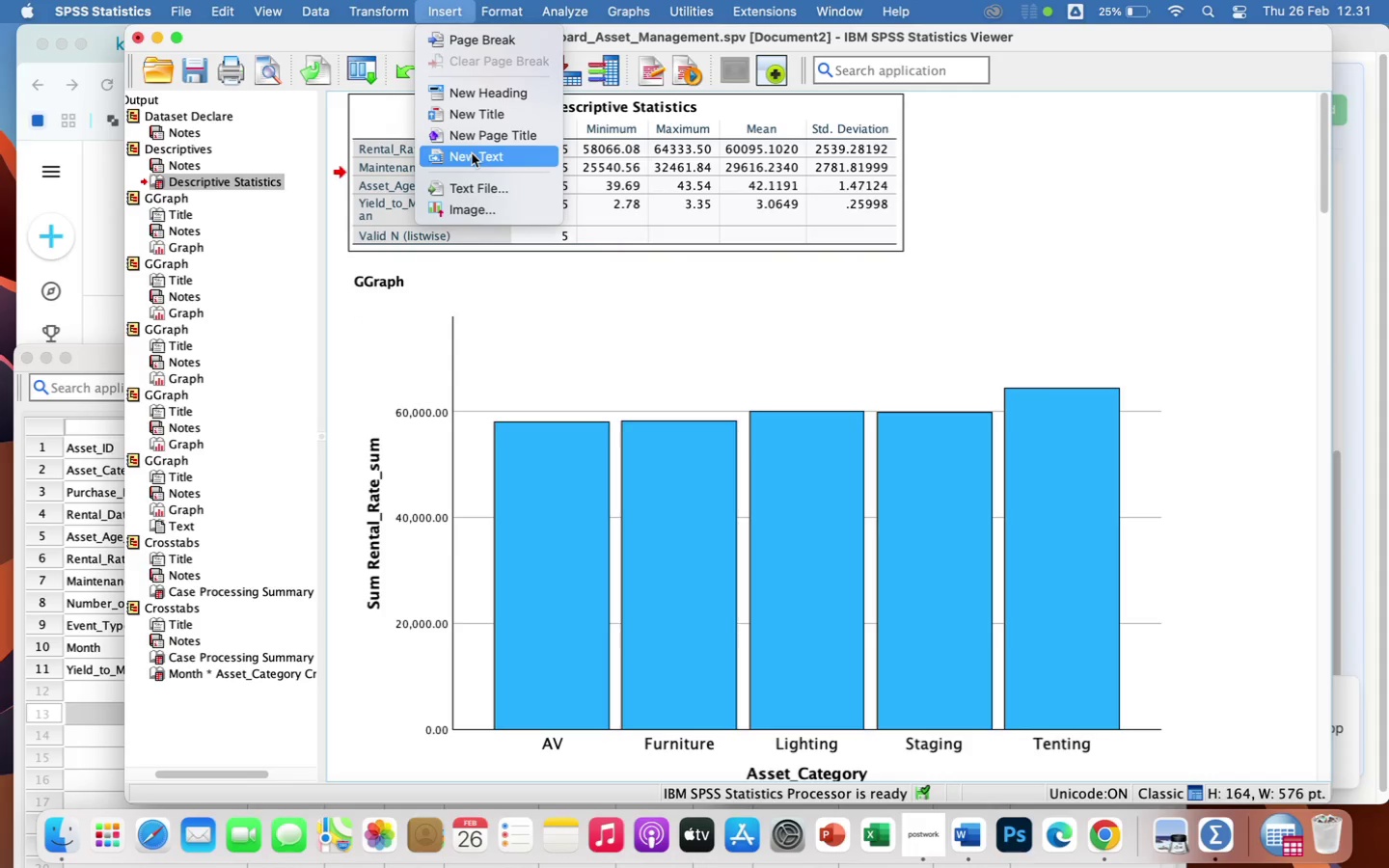 
left_click([472, 157])
 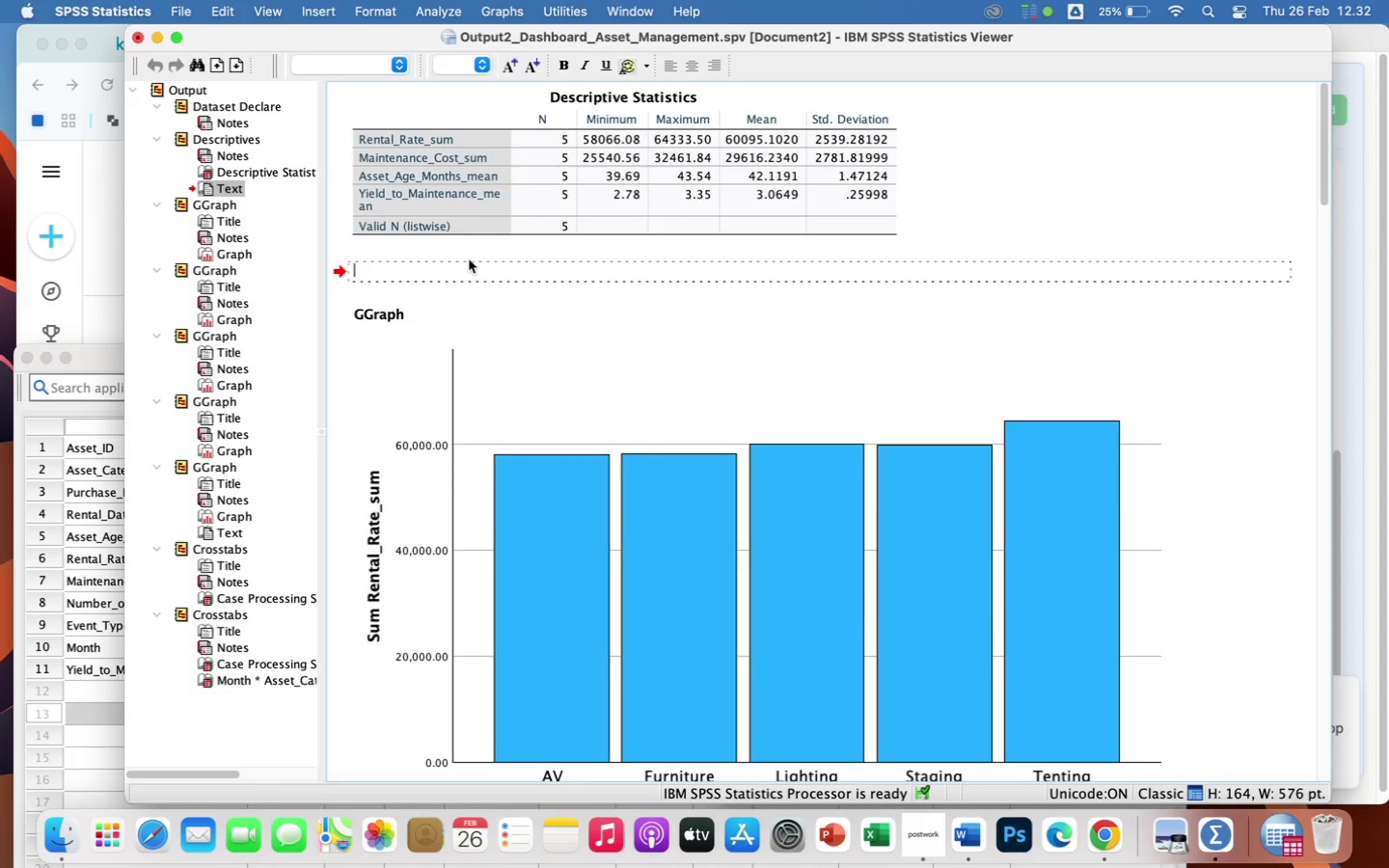 
left_click_drag(start_coordinate=[465, 269], to_coordinate=[484, 83])
 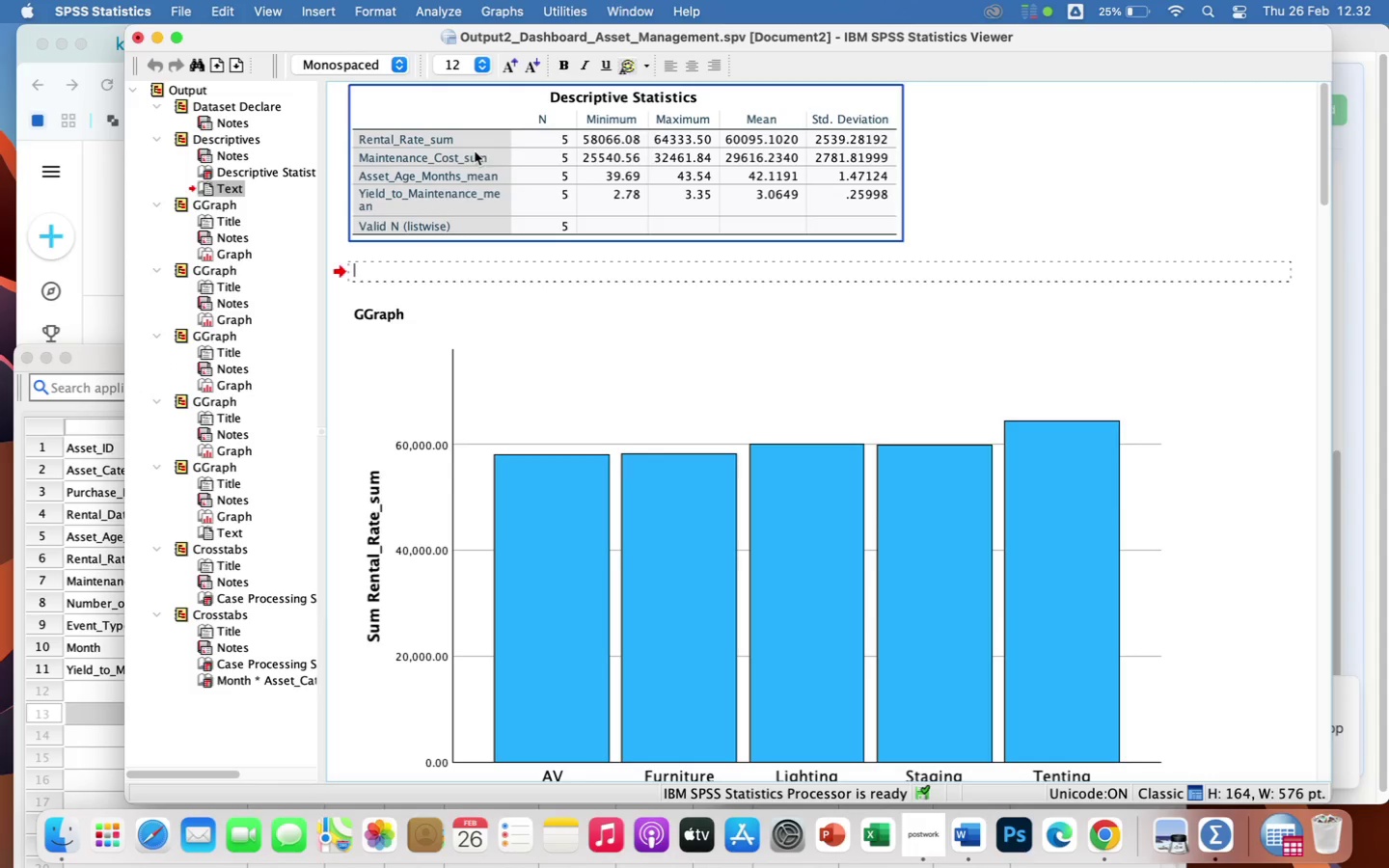 
scroll: coordinate [474, 172], scroll_direction: up, amount: 21.0
 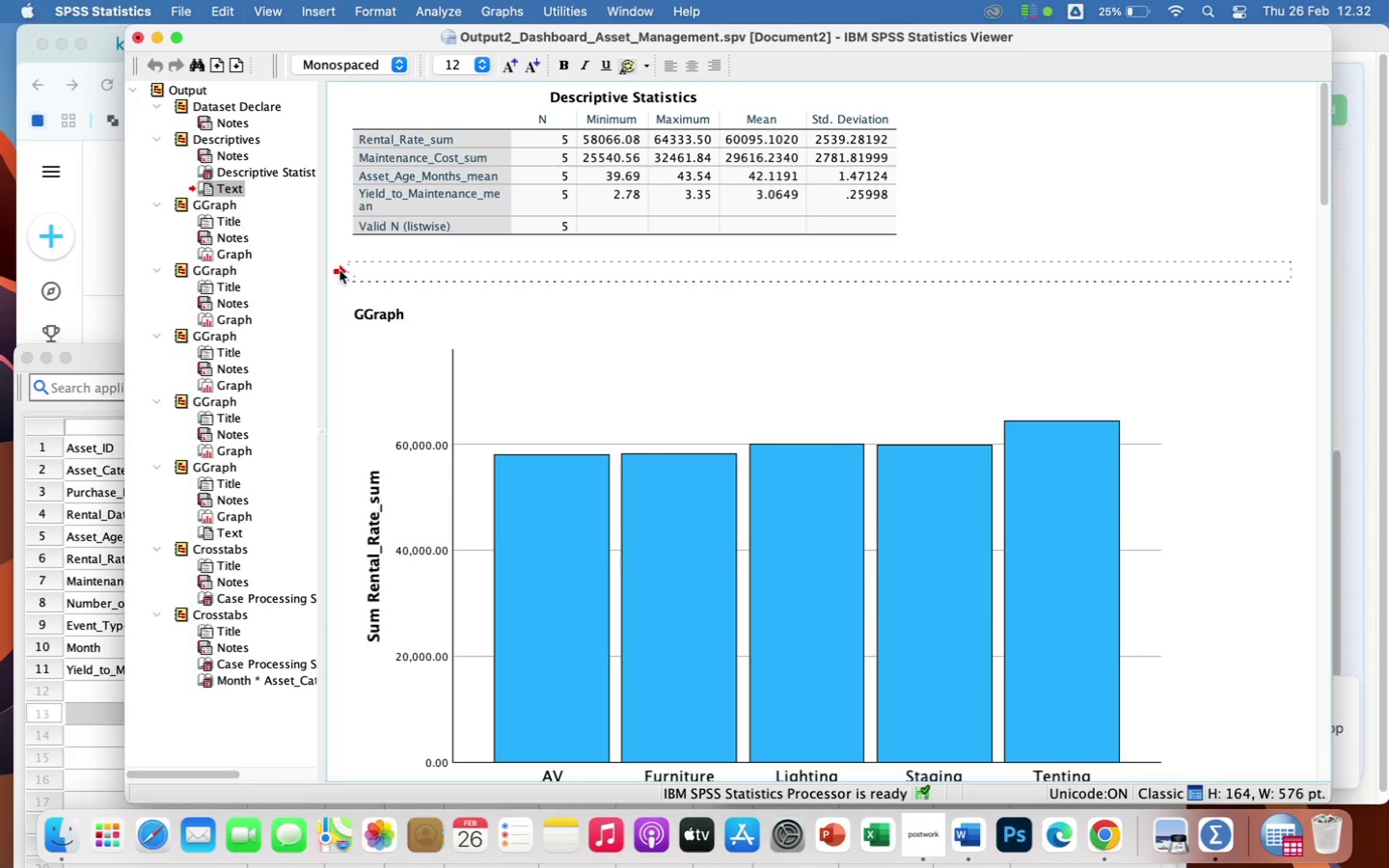 
left_click_drag(start_coordinate=[339, 272], to_coordinate=[348, 93])
 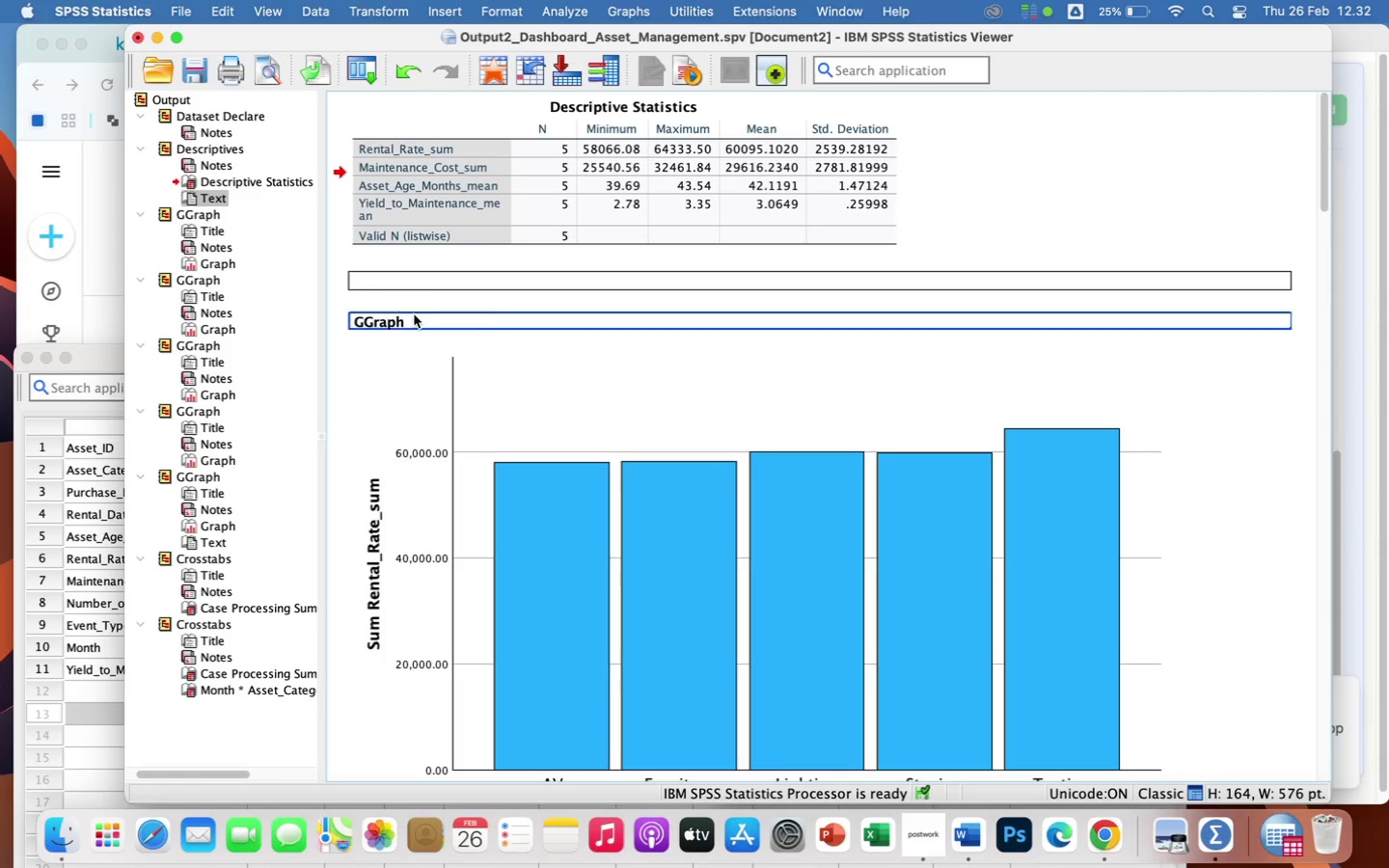 
scroll: coordinate [531, 300], scroll_direction: up, amount: 36.0
 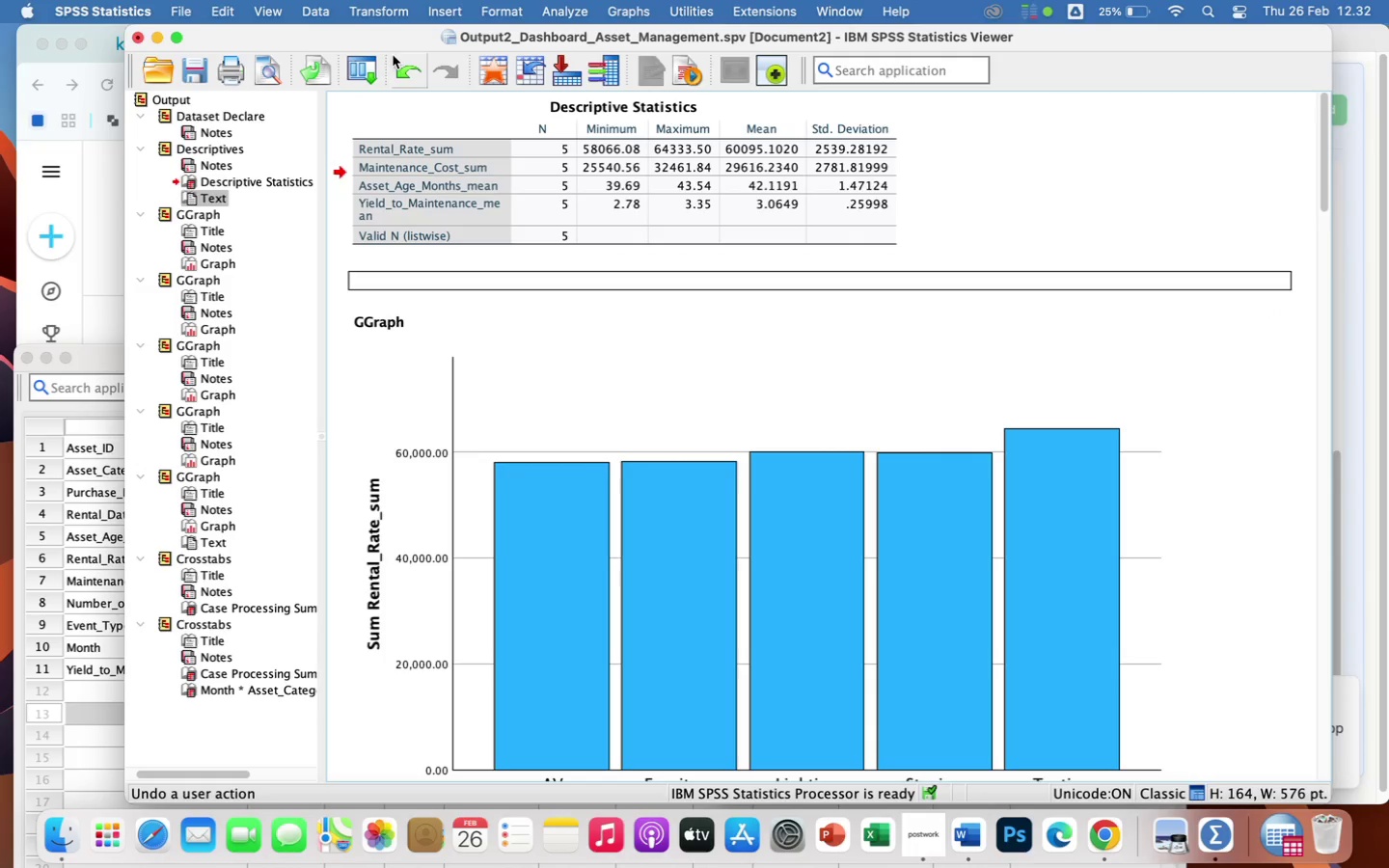 
left_click([395, 68])
 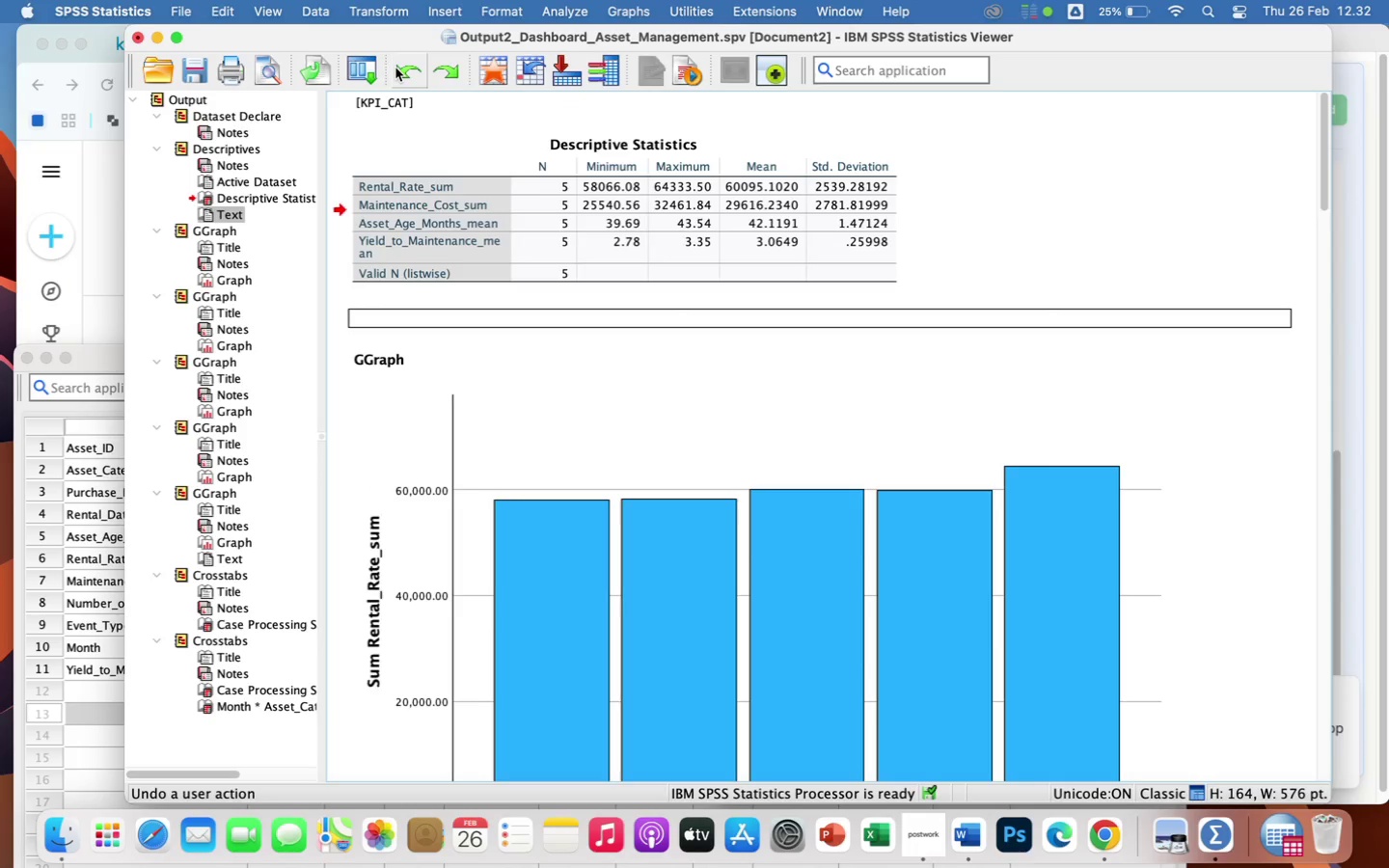 
mouse_move([416, 96])
 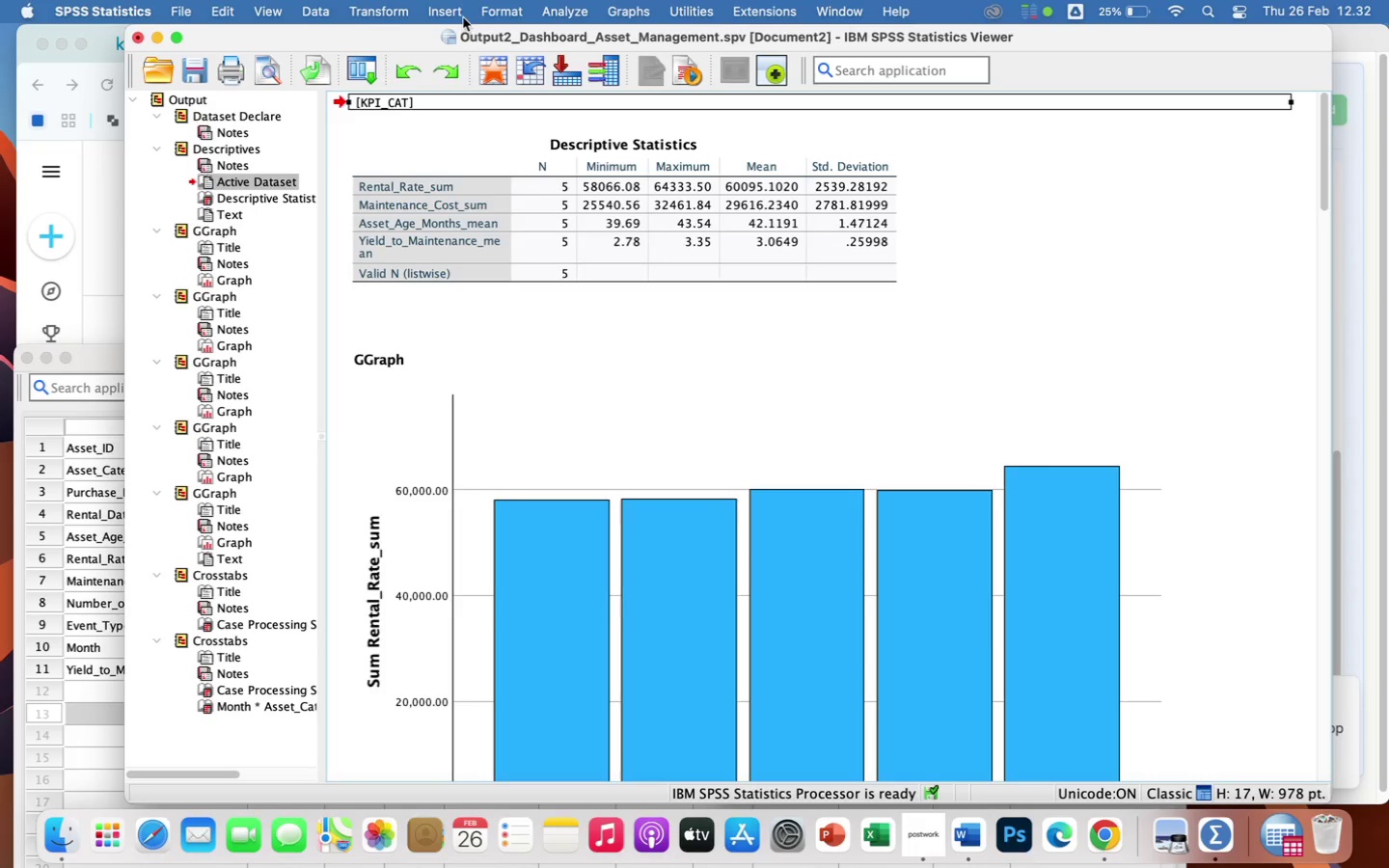 
left_click([449, 14])
 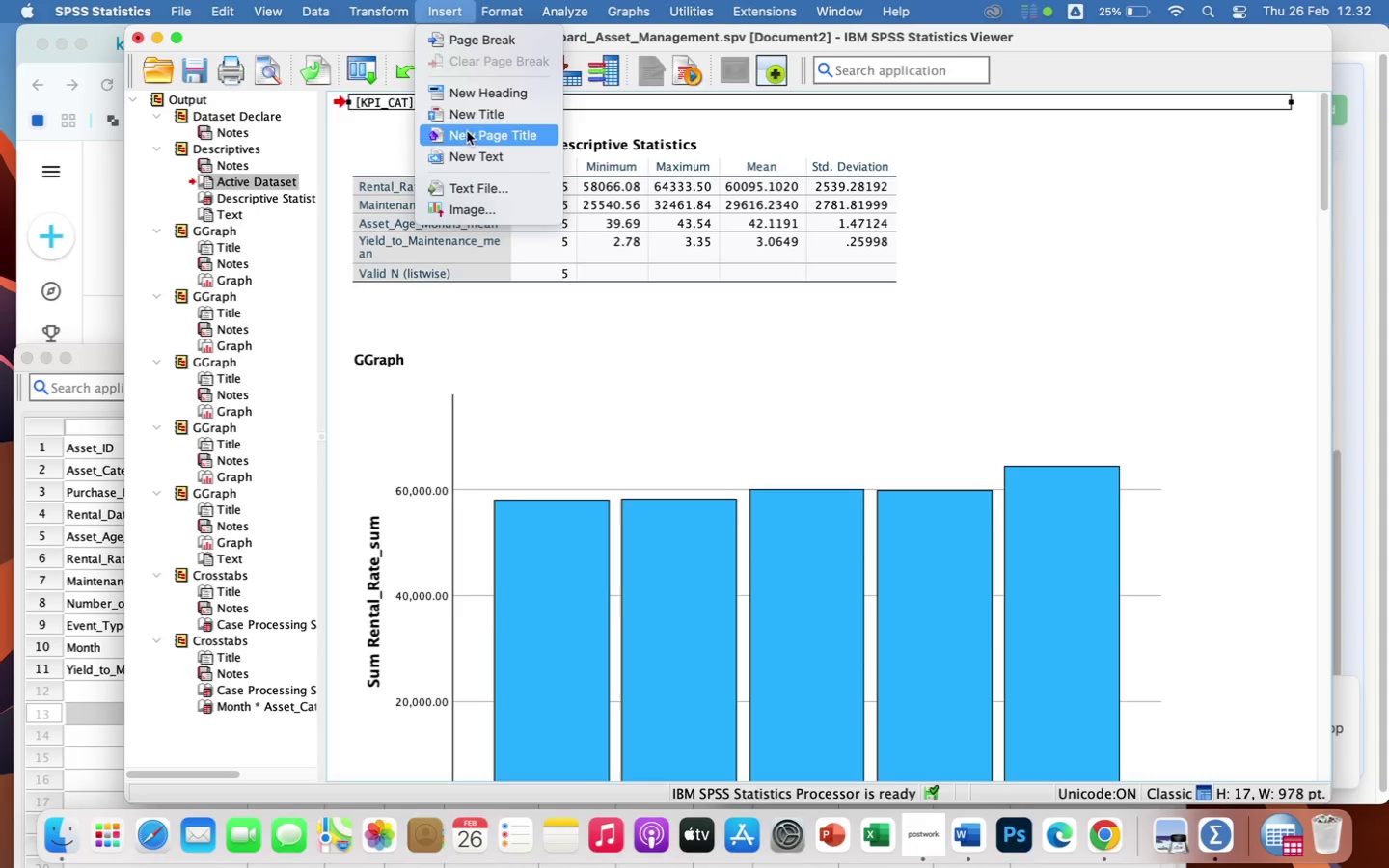 
left_click([471, 116])
 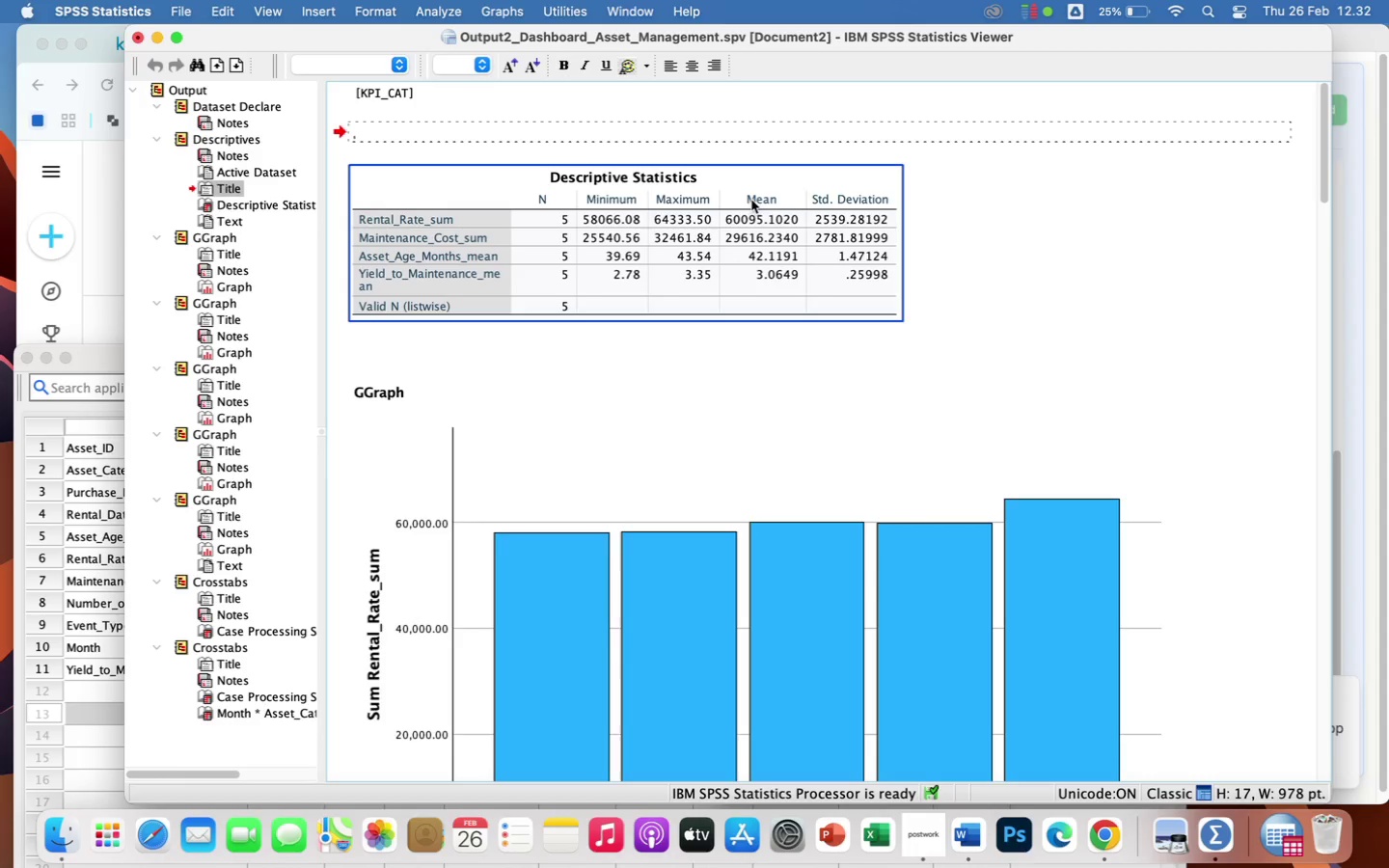 
wait(17.09)
 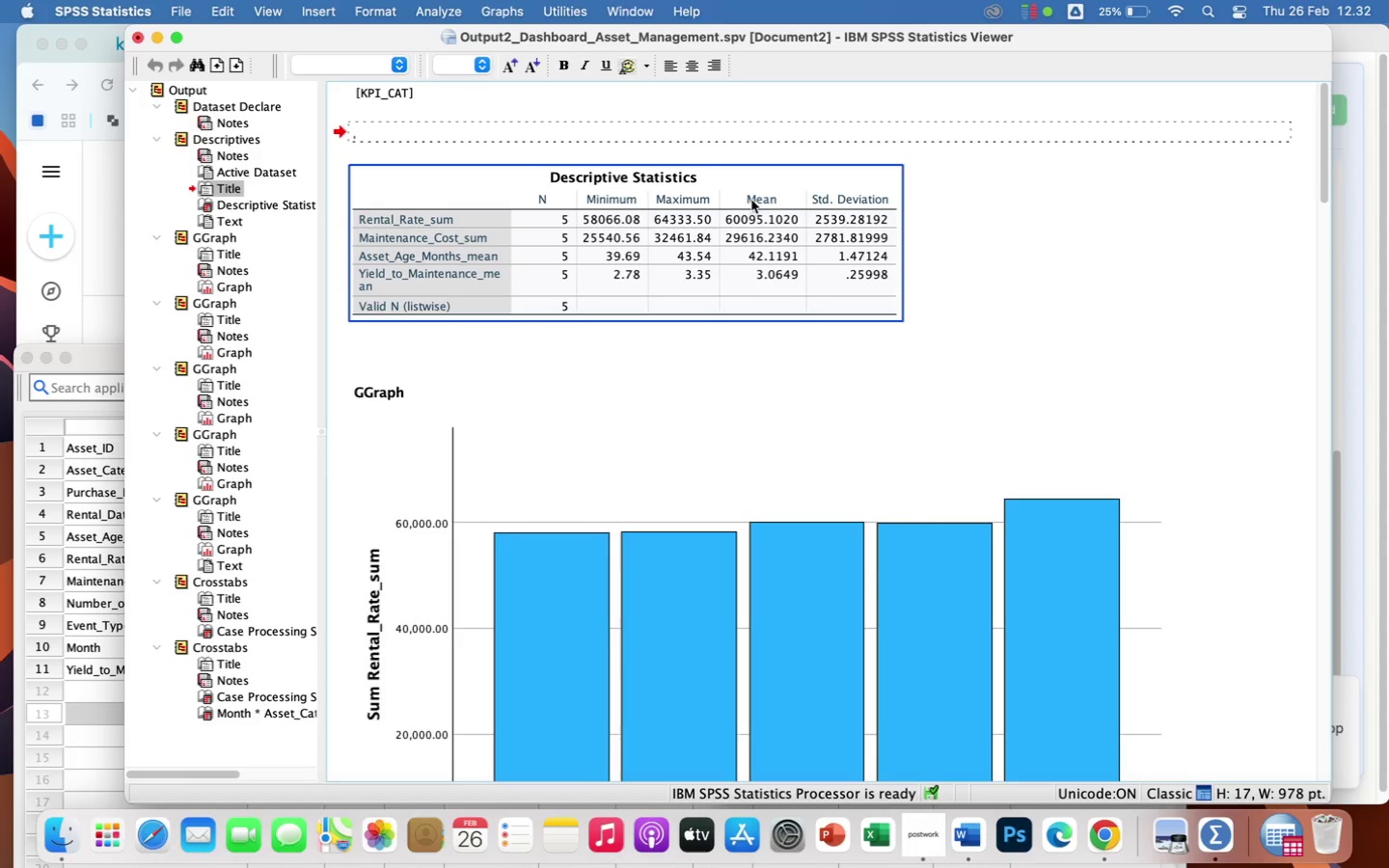 
type(ASSET MAINTENANCE & UTILIZATION PERFORMANCE)
 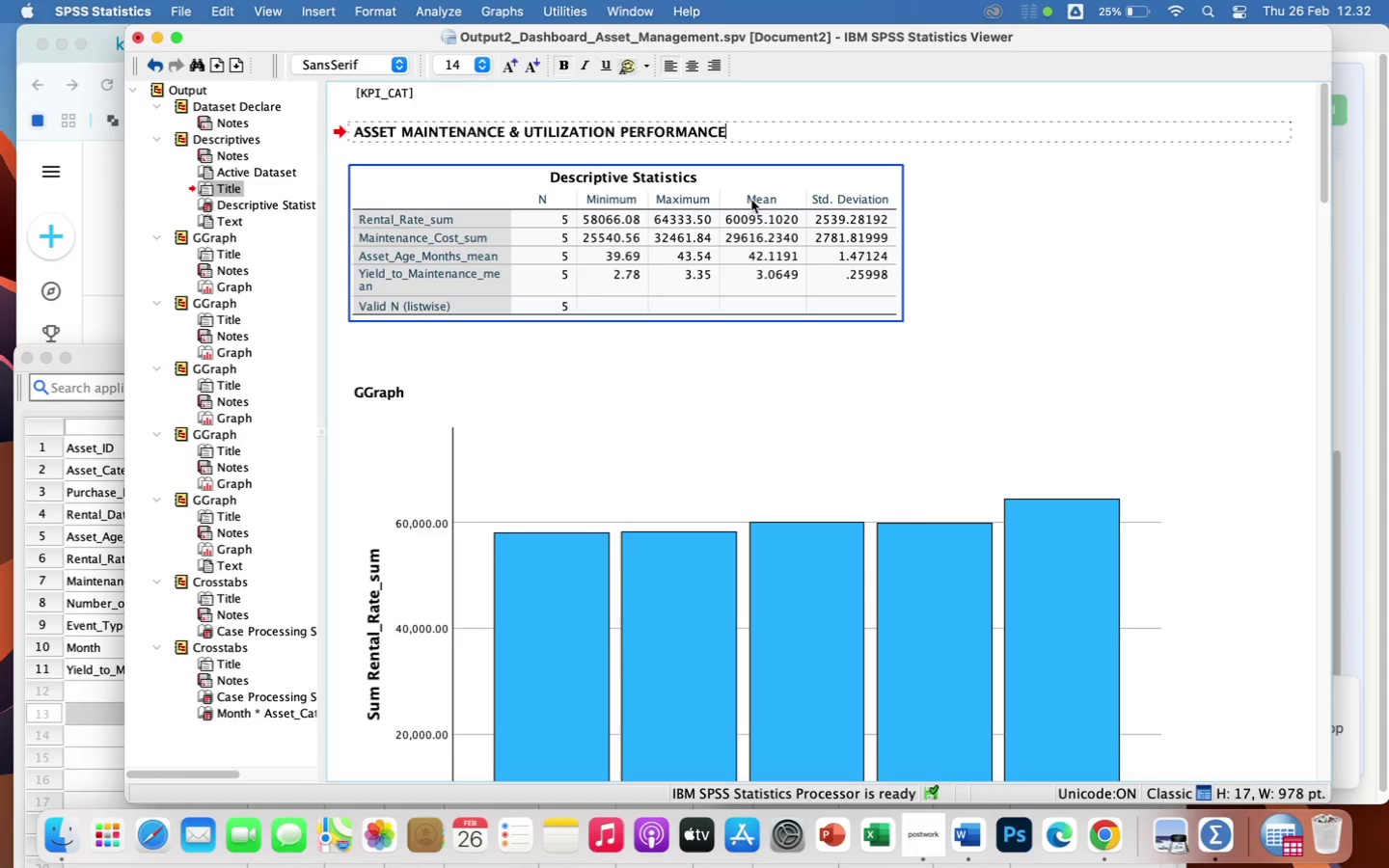 
wait(39.83)
 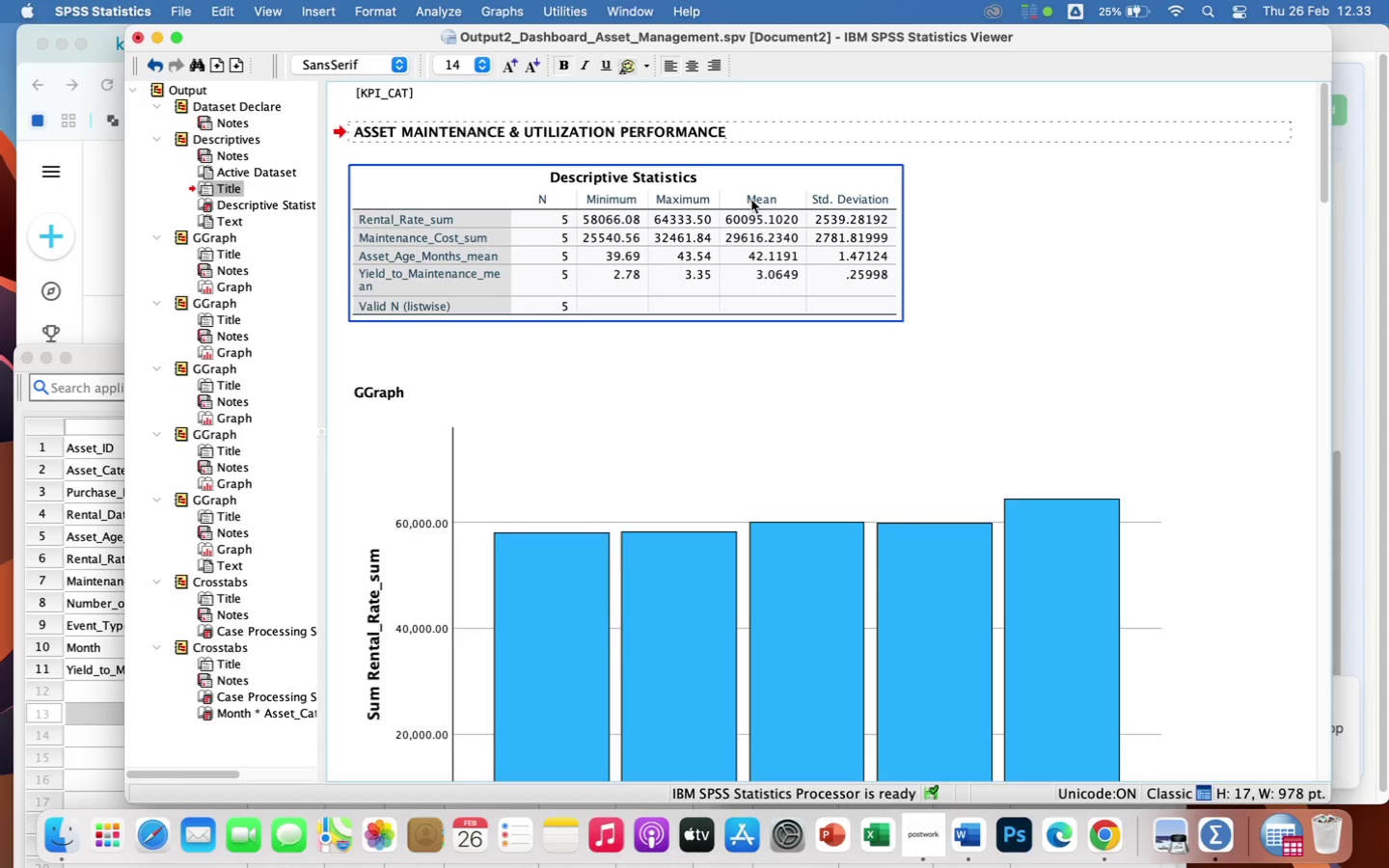 
type( DASHBOARD)
 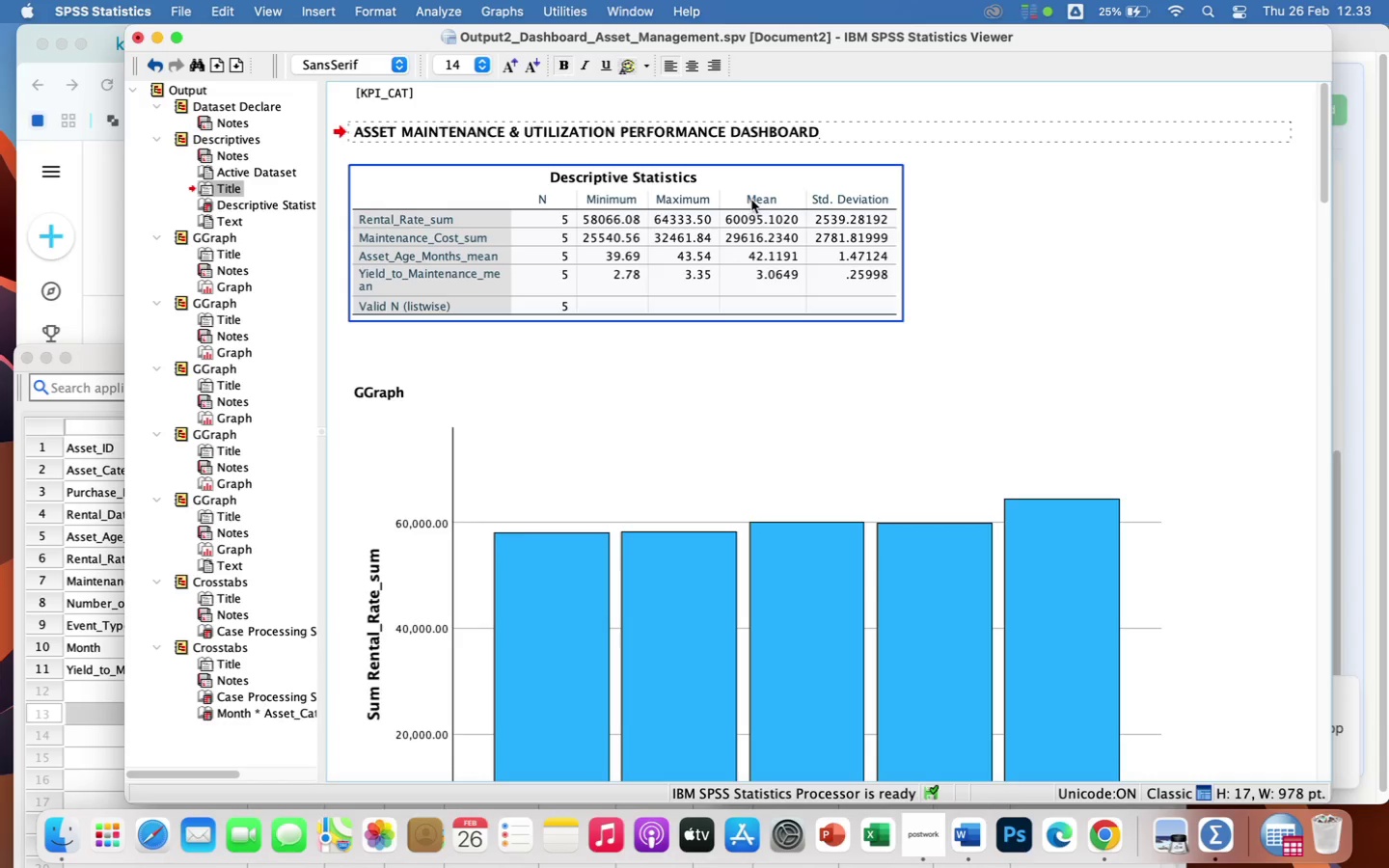 
hold_key(key=Enter, duration=0.31)
 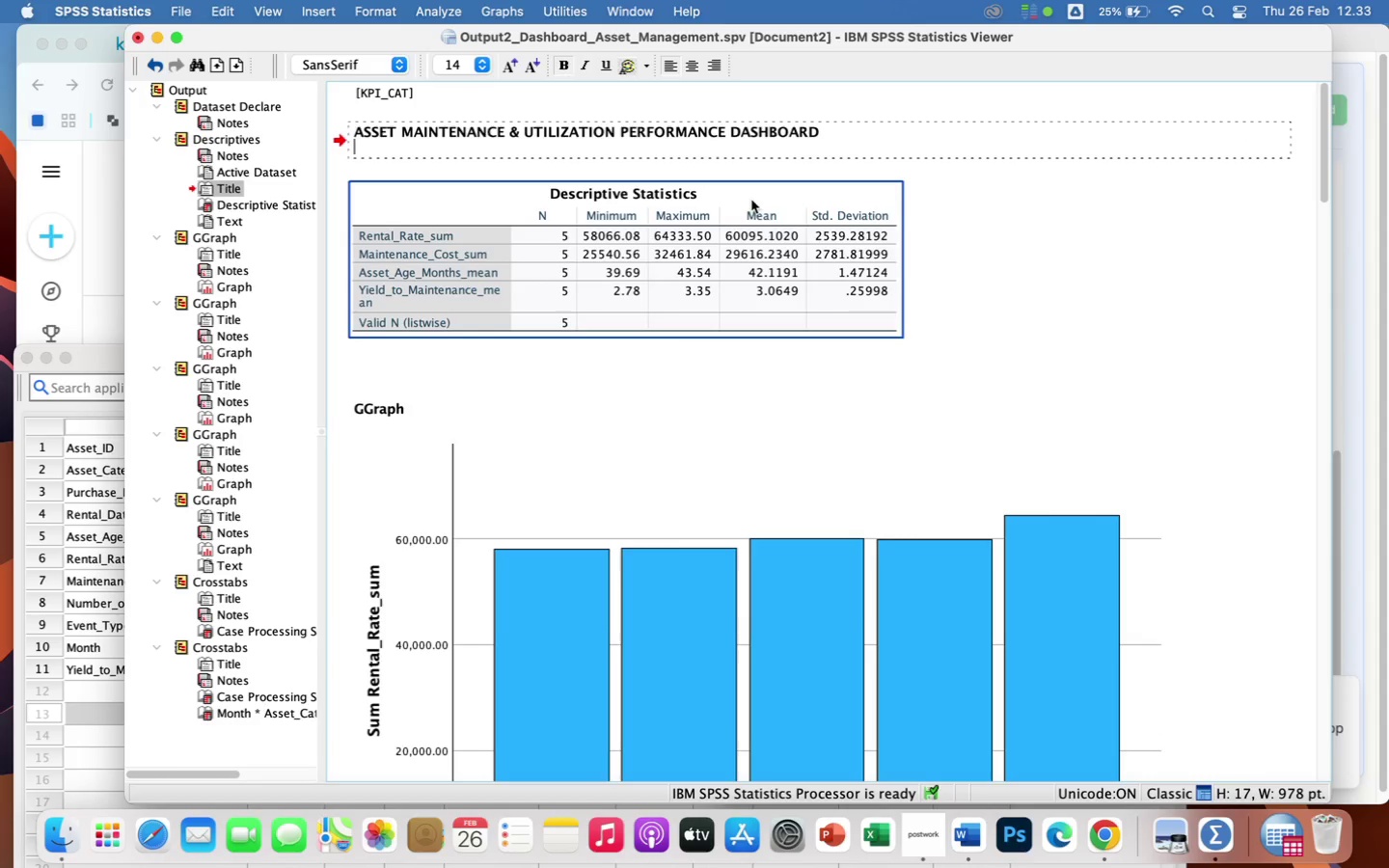 
key(Shift+9)
 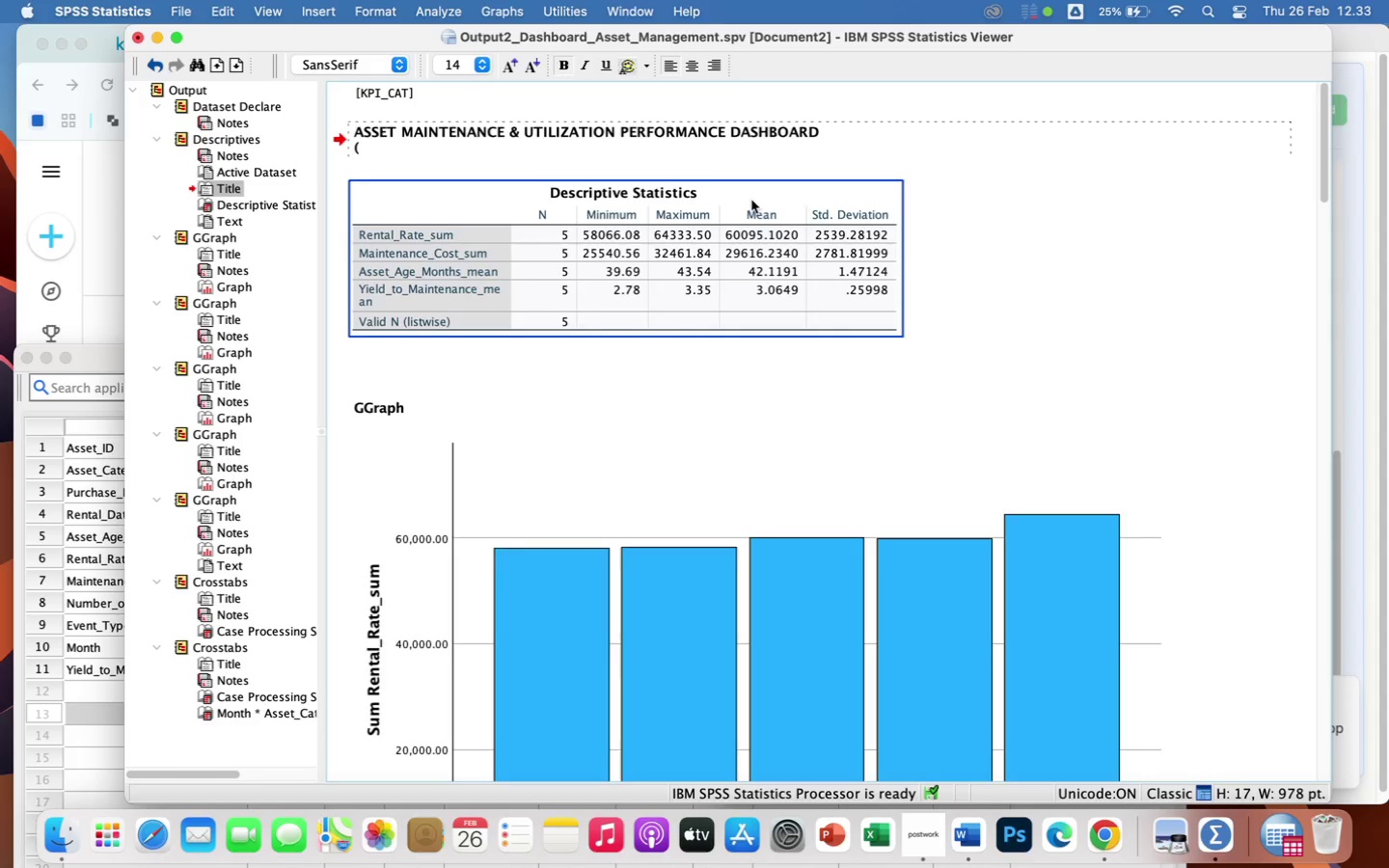 
wait(5.04)
 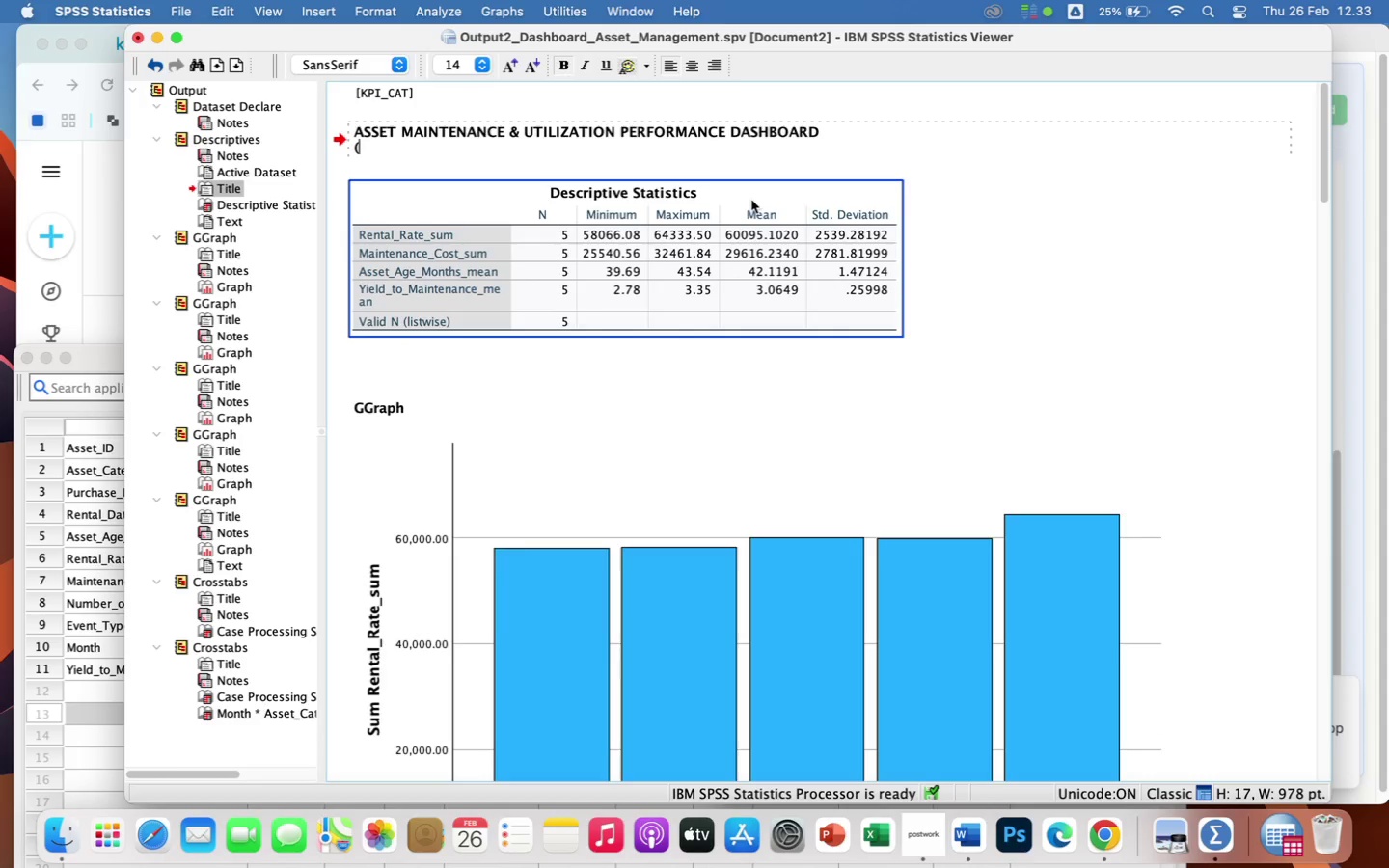 
type( Vanguard Gala Logistics ))
 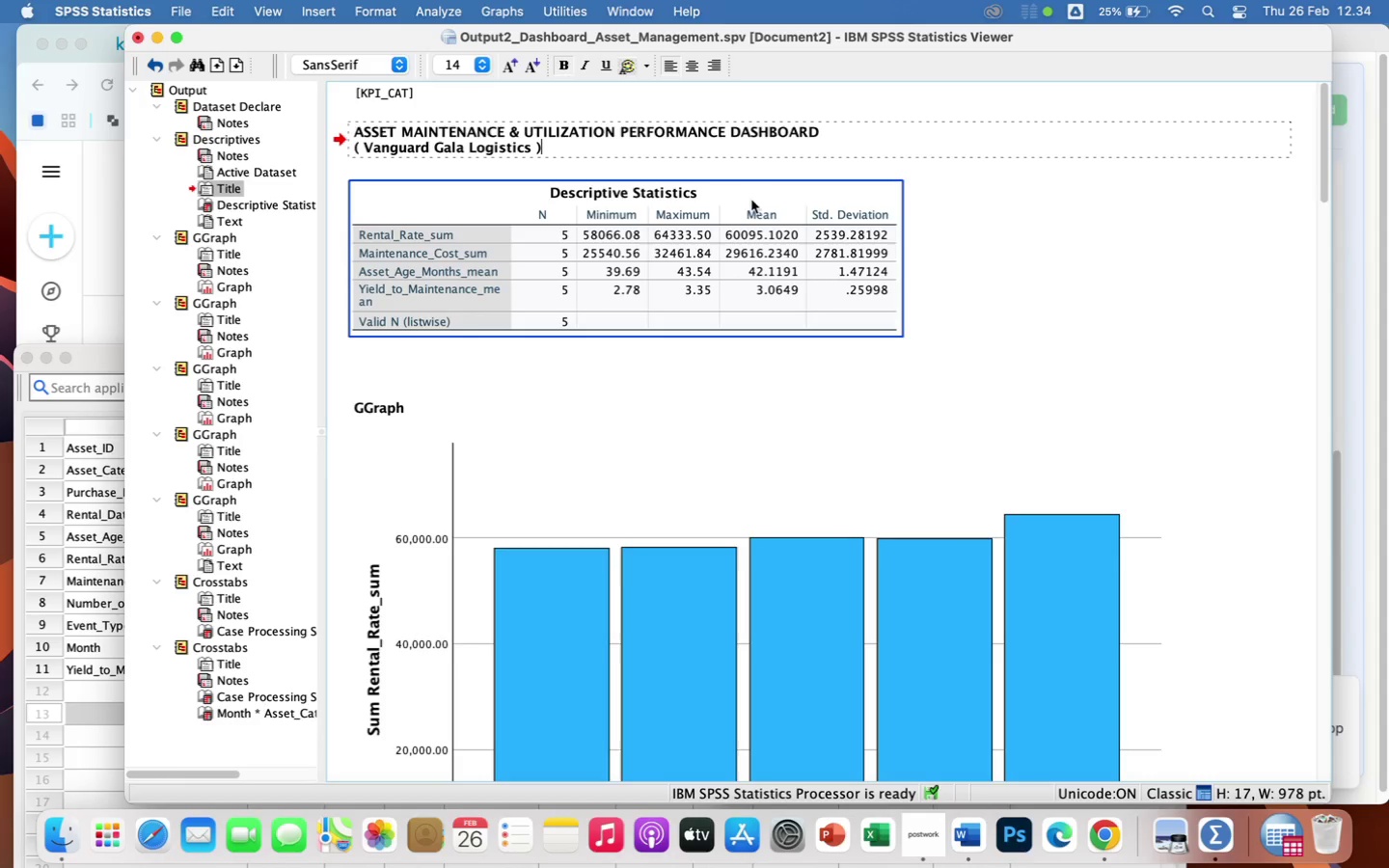 
left_click([405, 91])
 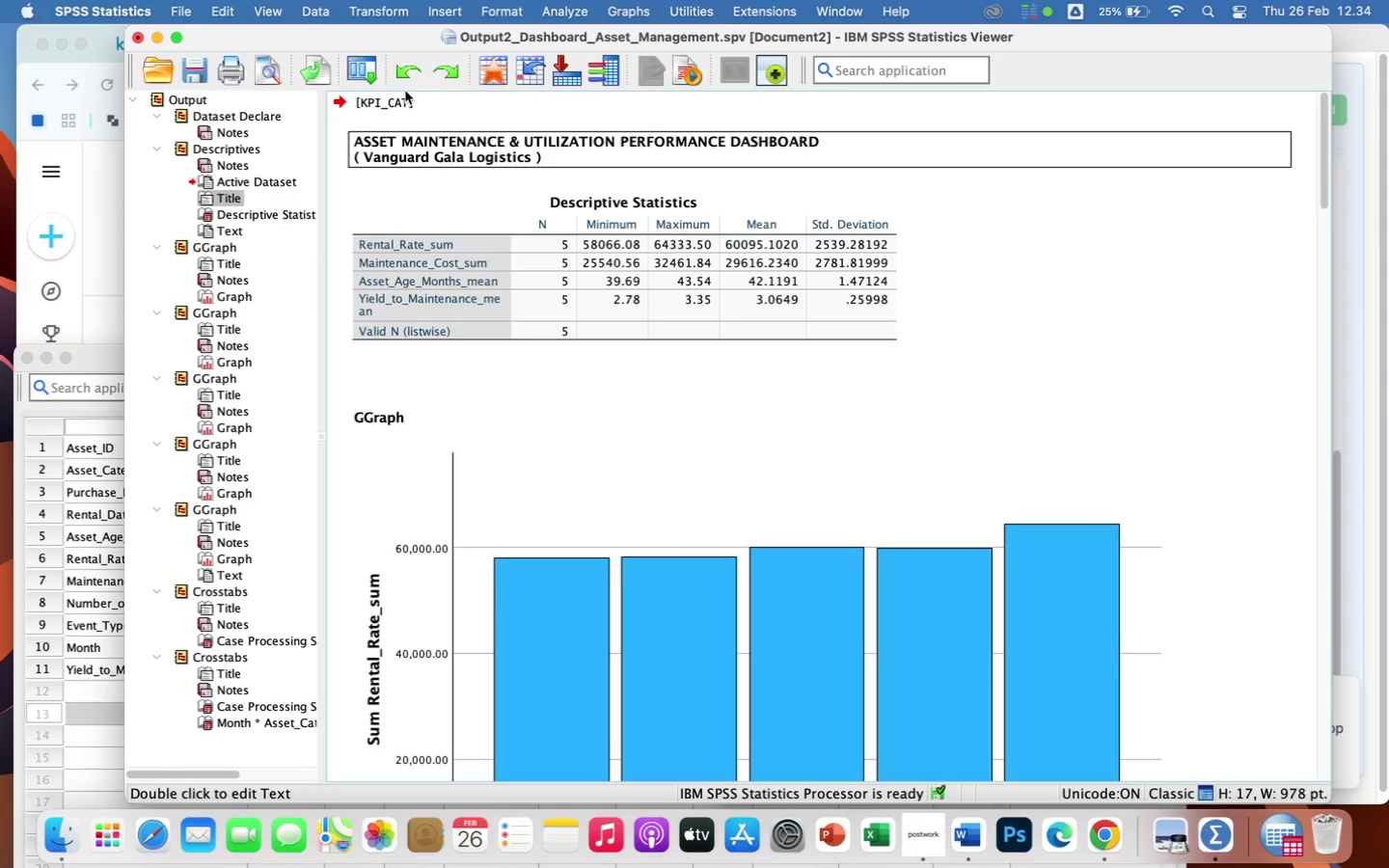 
key(Backspace)
 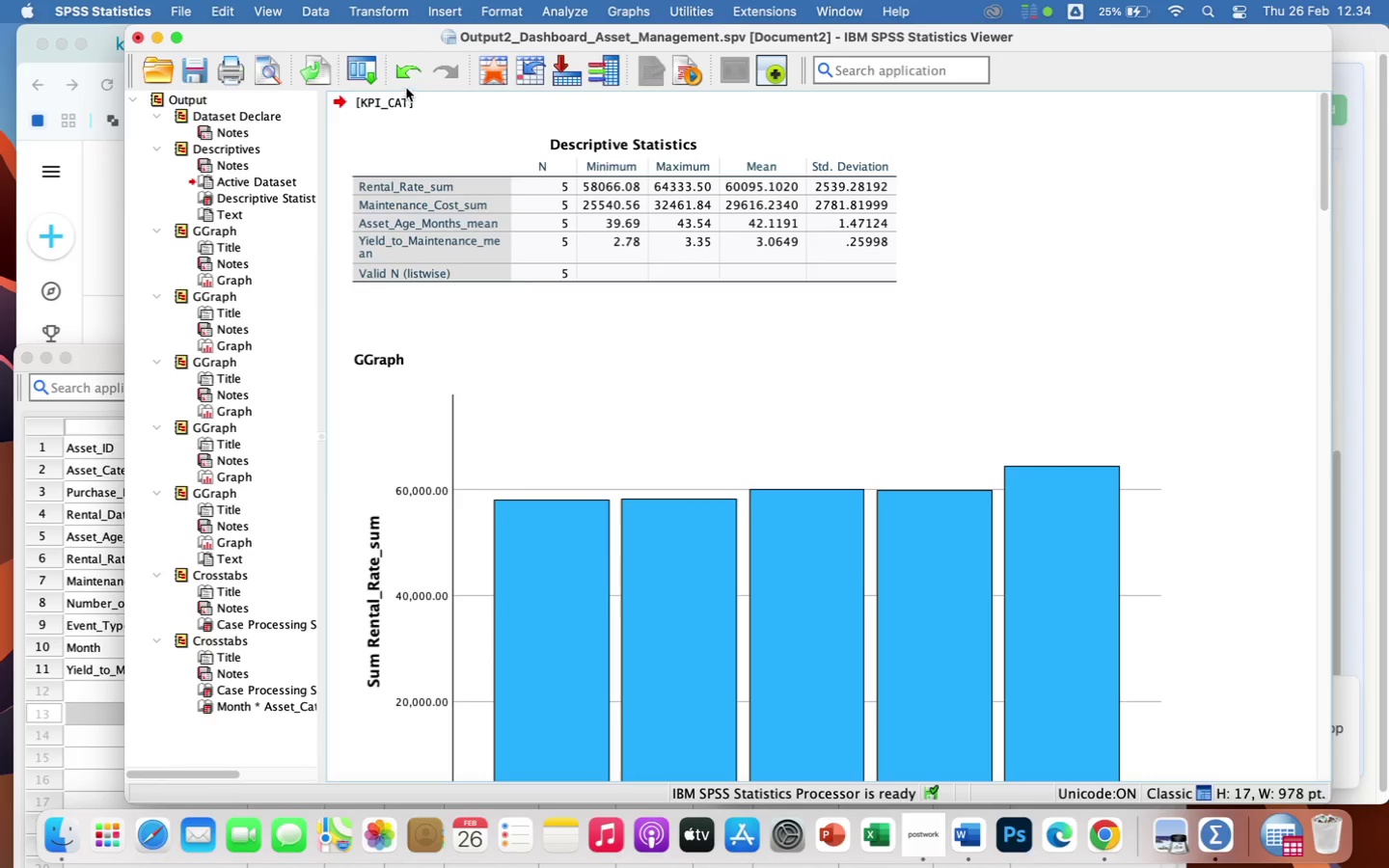 
left_click([403, 73])
 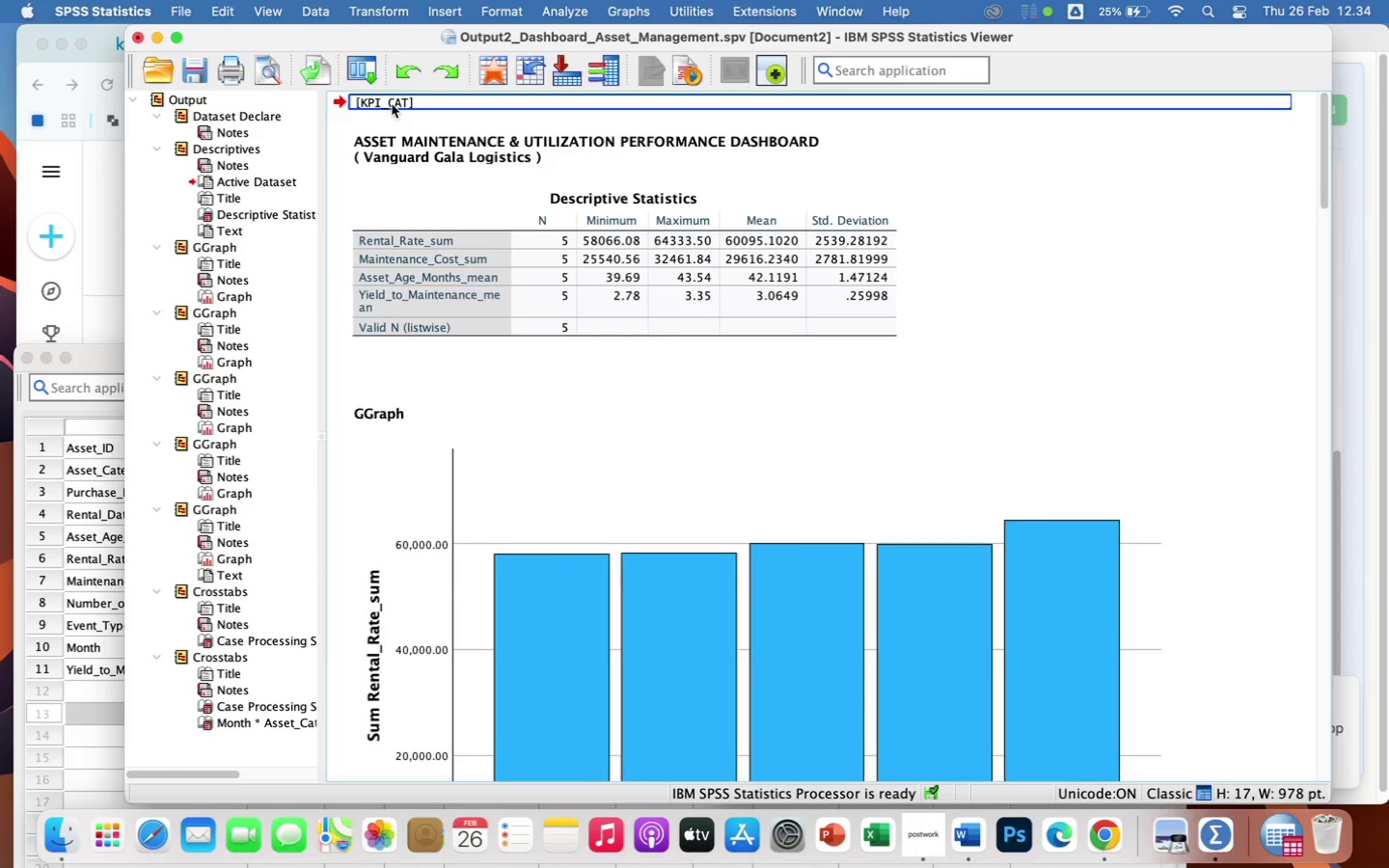 
left_click([392, 105])
 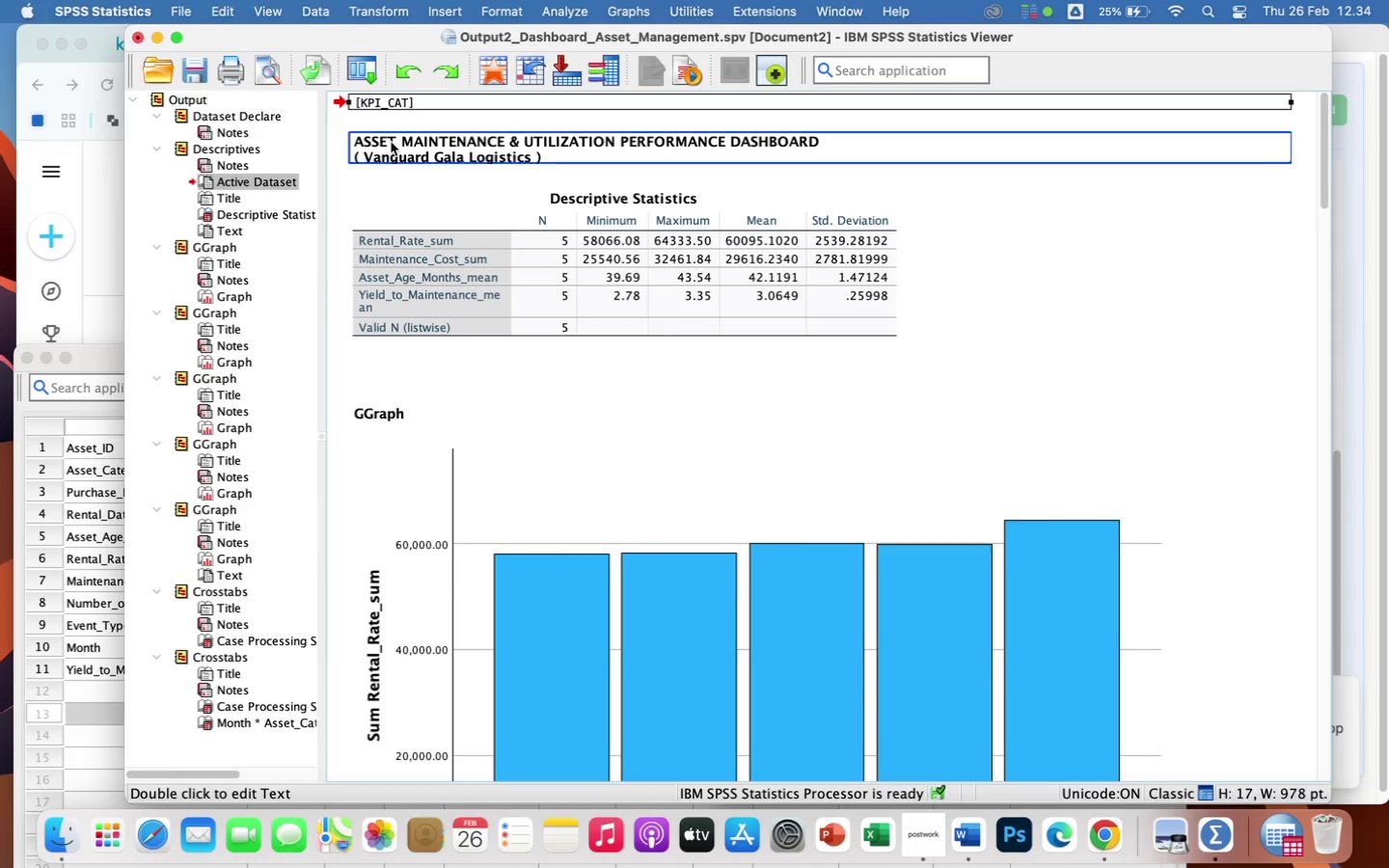 
left_click([391, 148])
 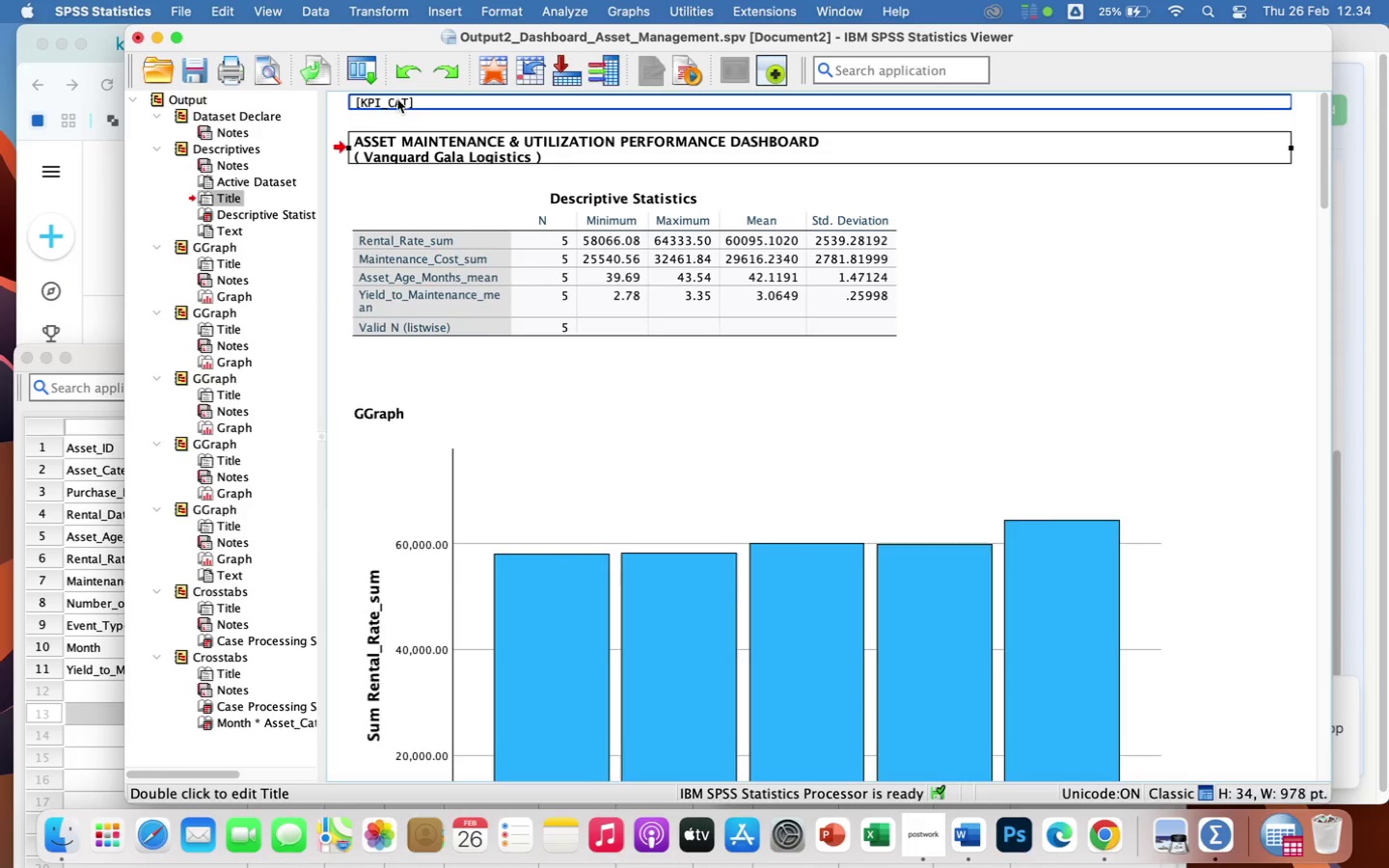 
left_click([397, 99])
 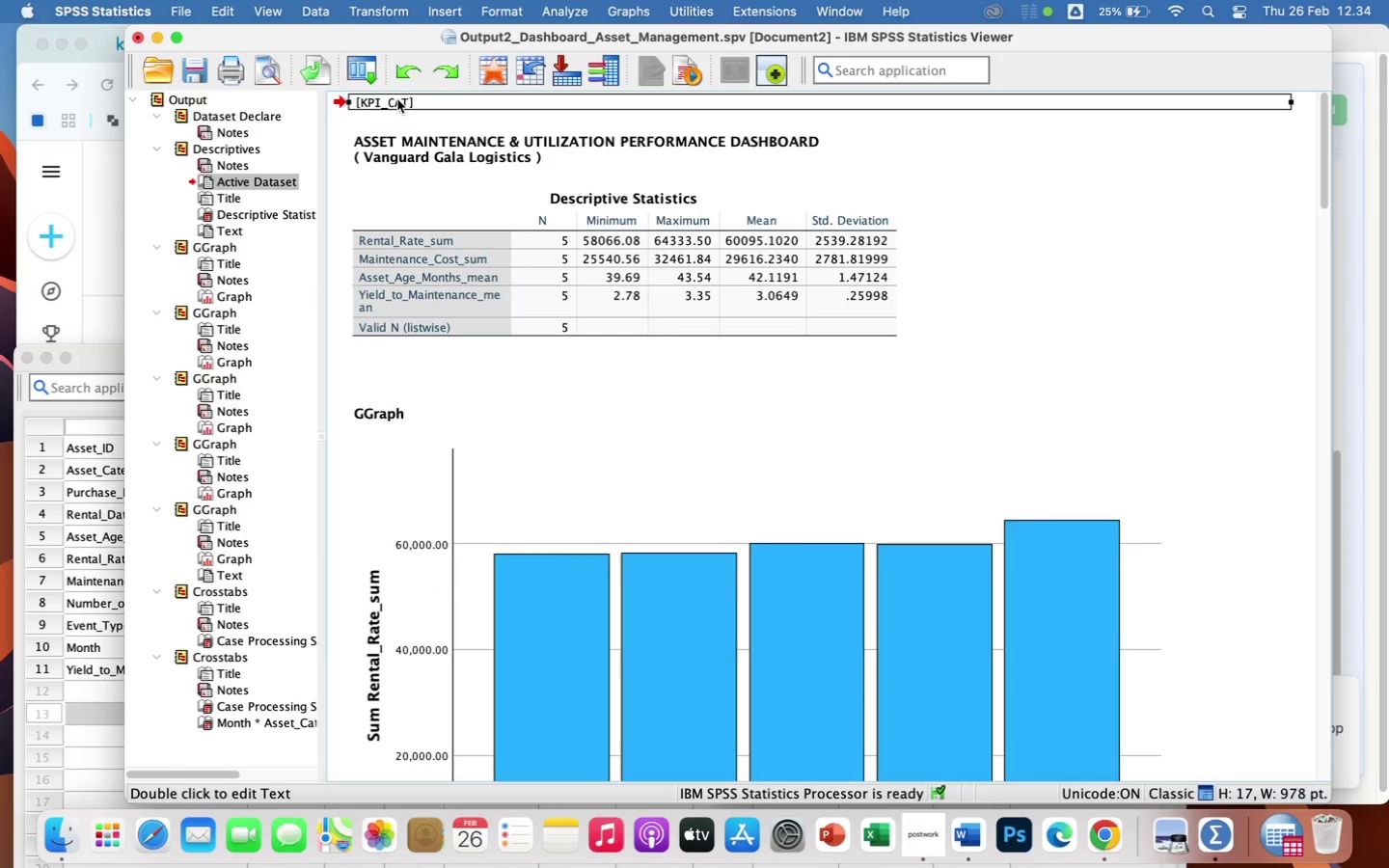 
key(Backspace)
 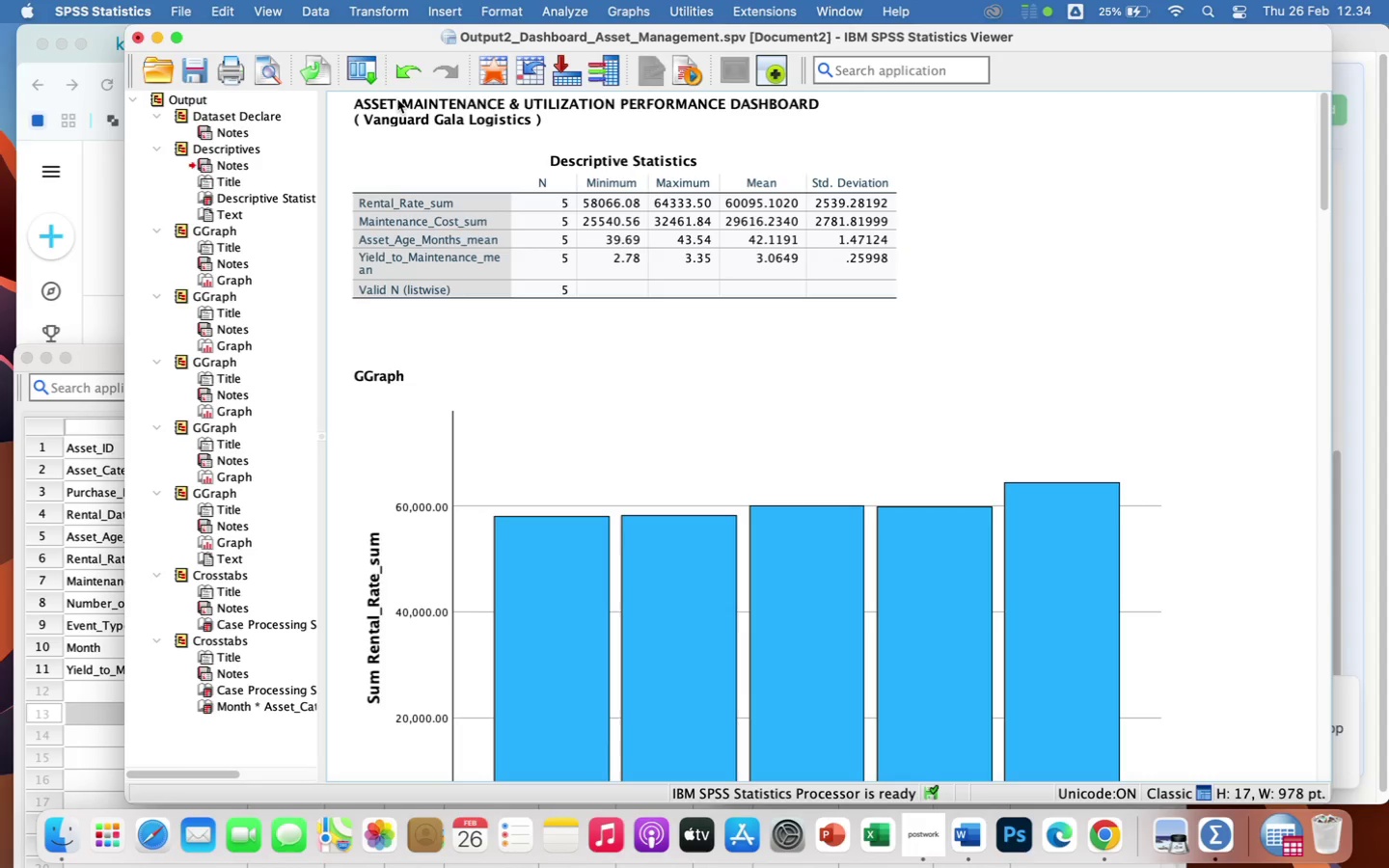 
wait(5.92)
 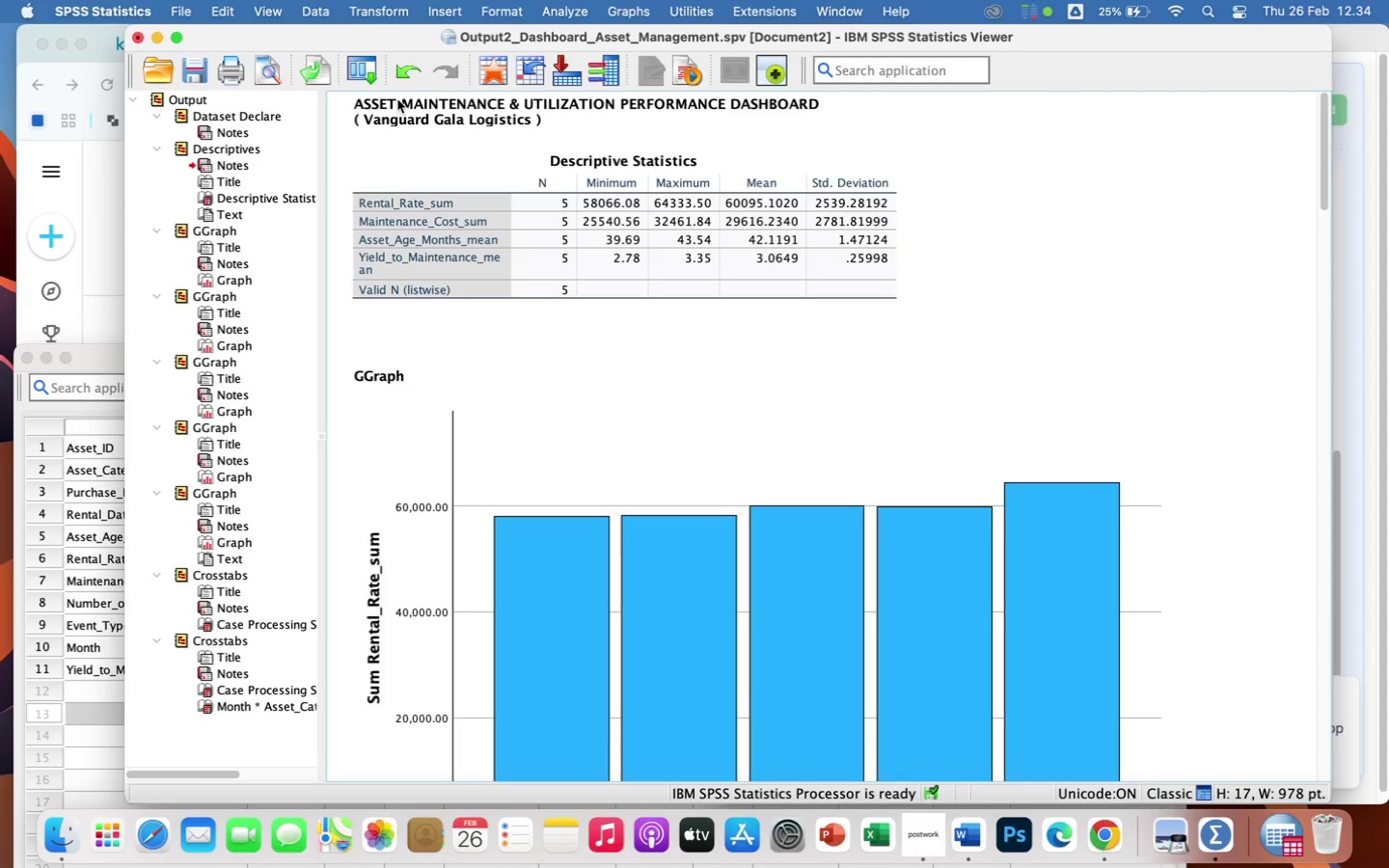 
left_click([451, 103])
 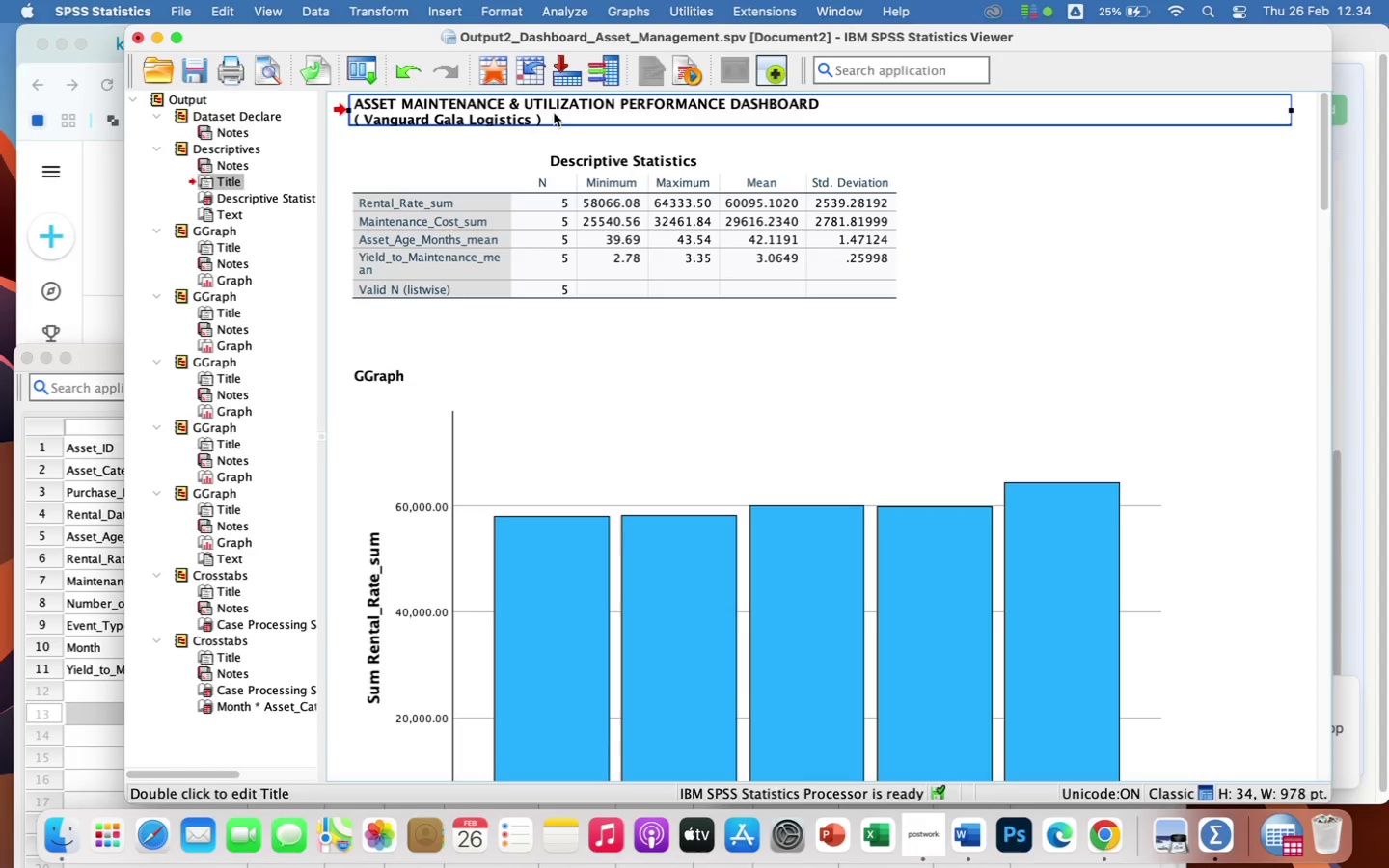 
double_click([547, 119])
 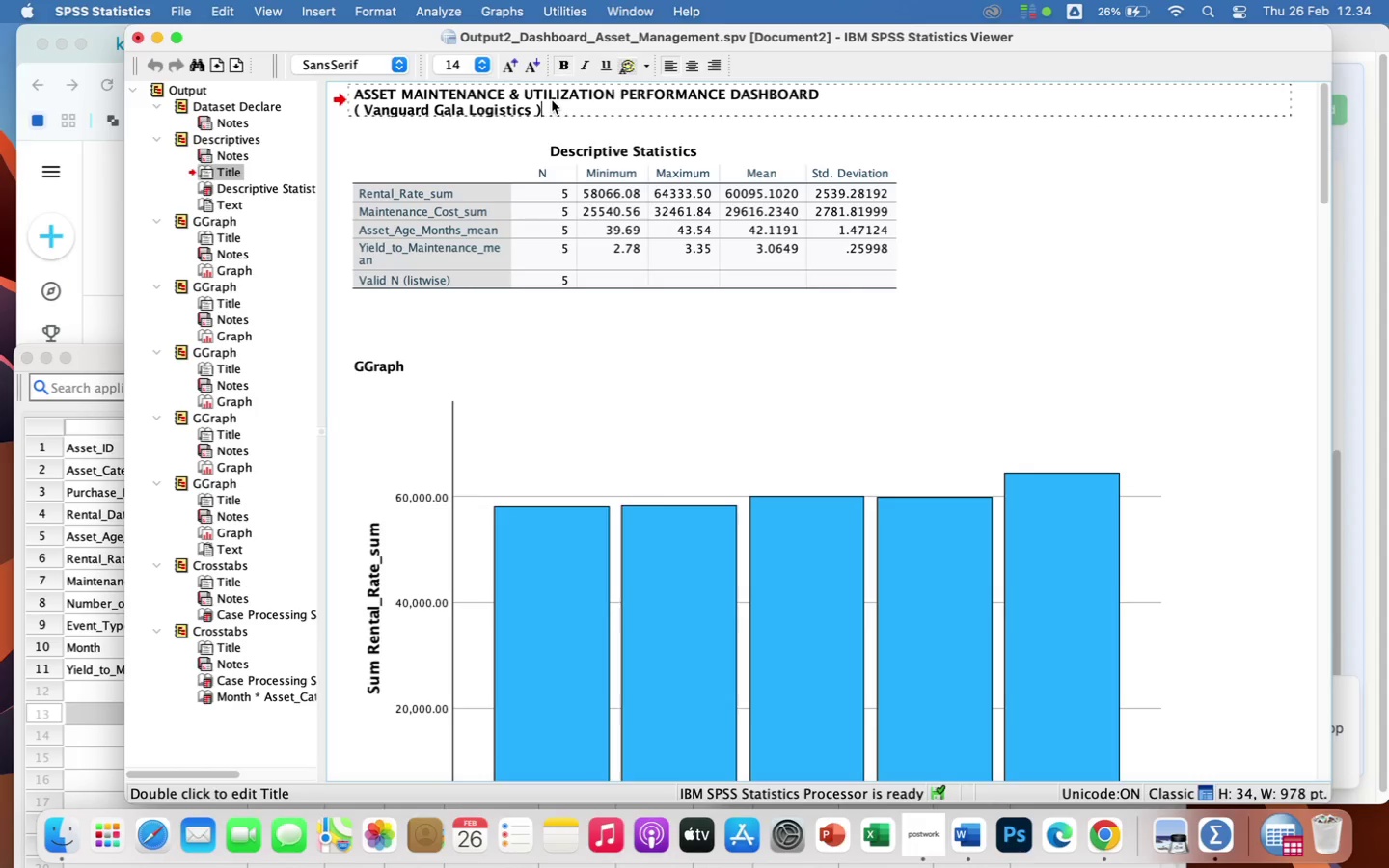 
left_click_drag(start_coordinate=[552, 100], to_coordinate=[327, 93])
 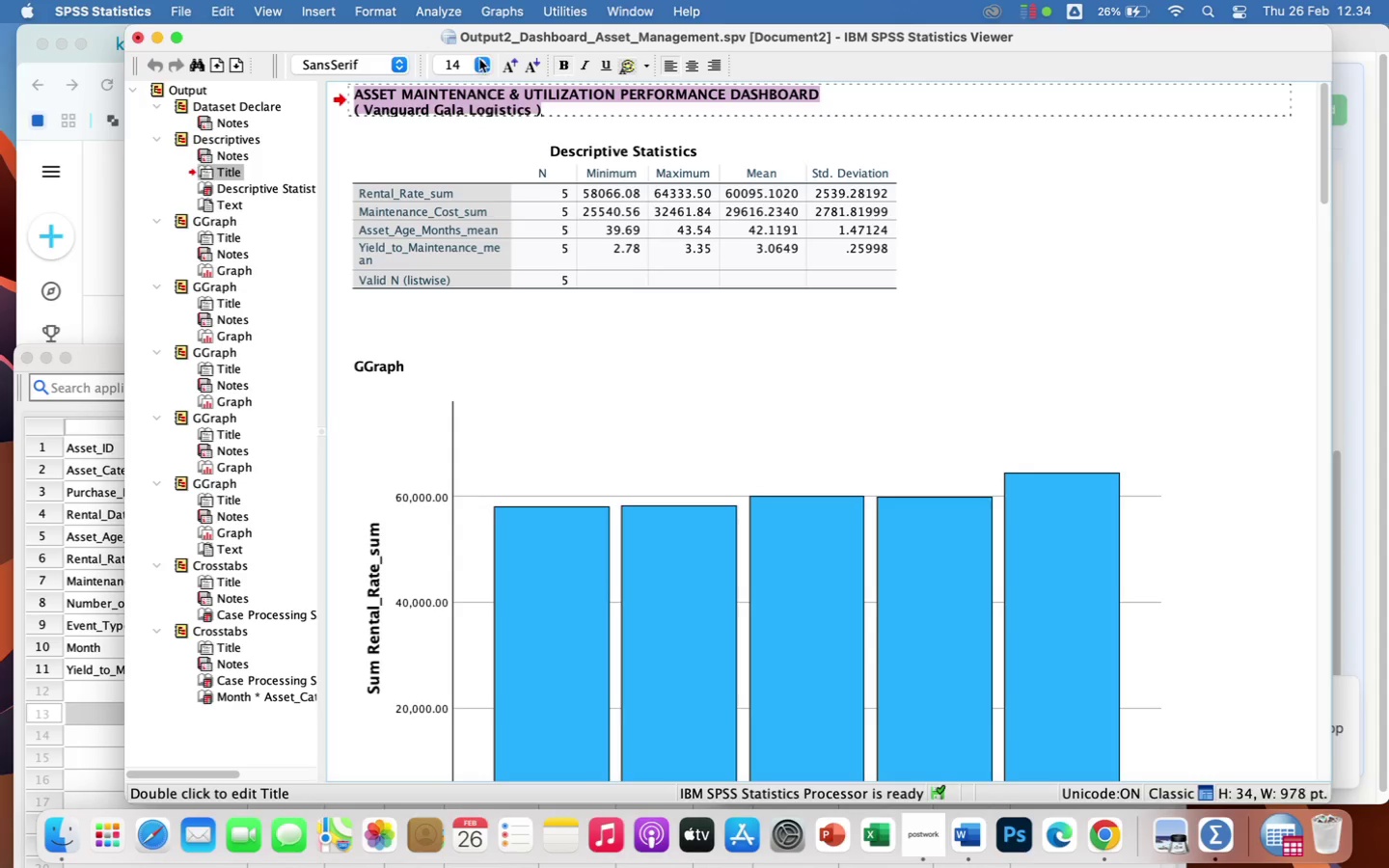 
left_click([479, 59])
 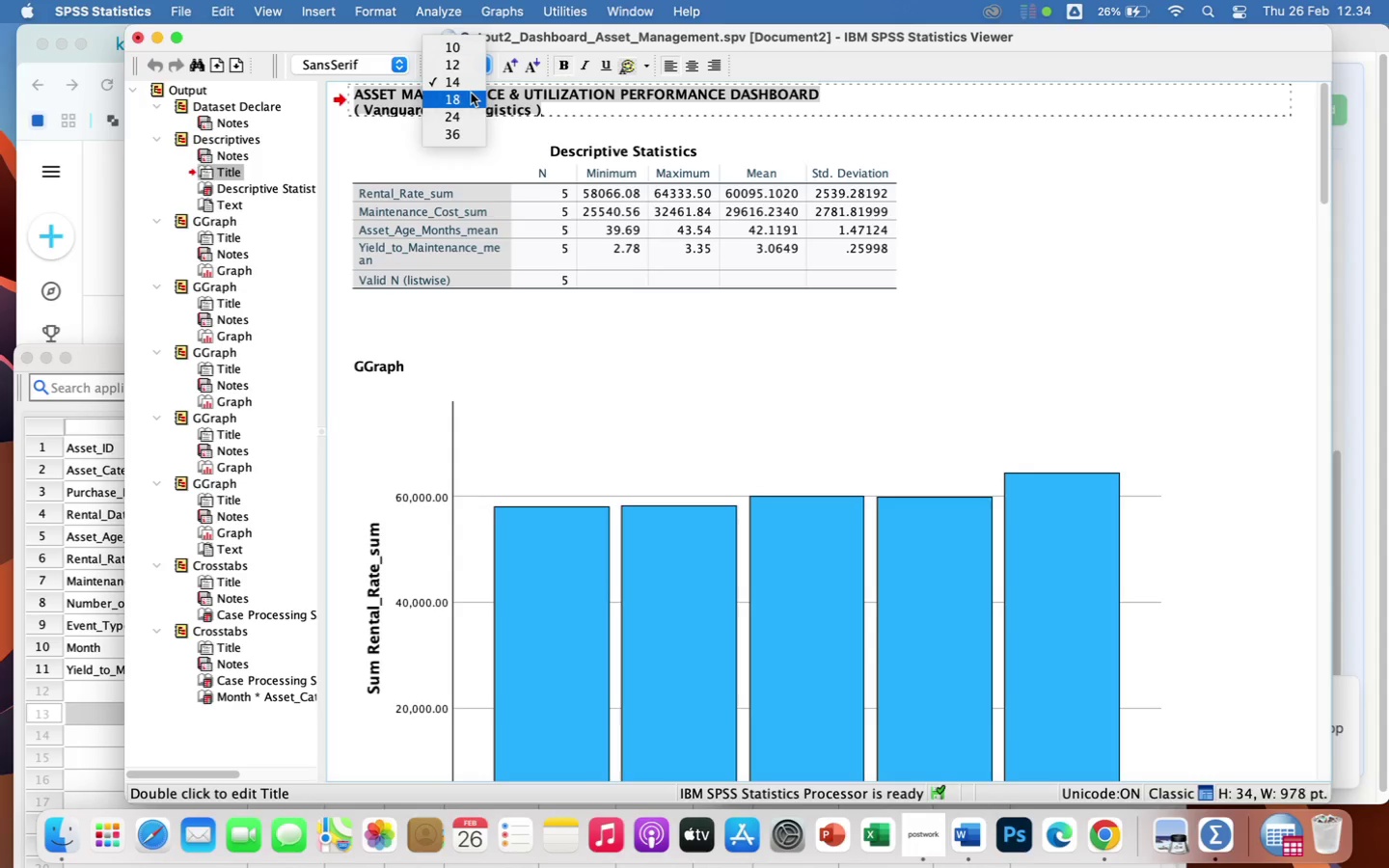 
left_click([471, 97])
 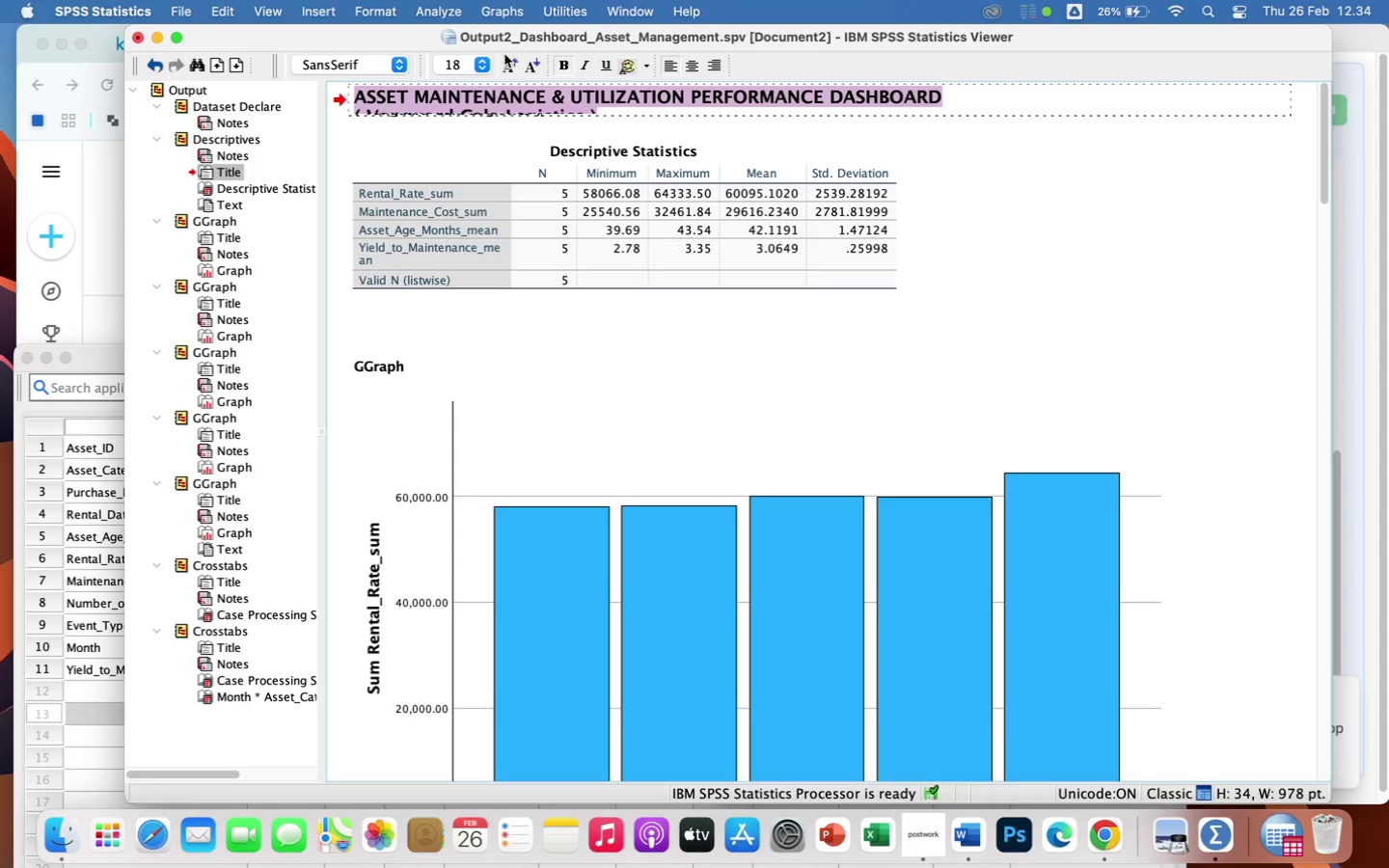 
wait(6.06)
 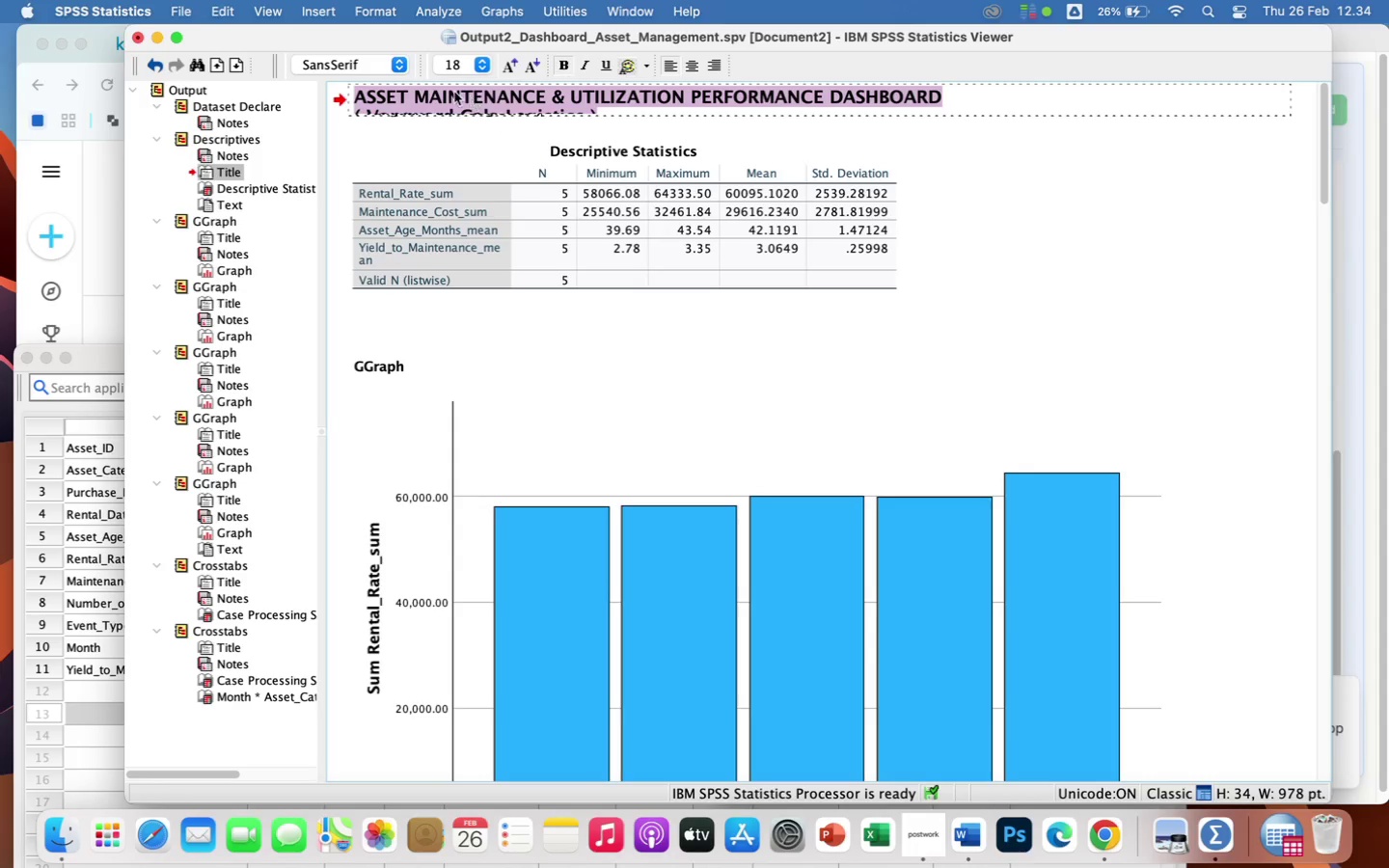 
left_click([564, 67])
 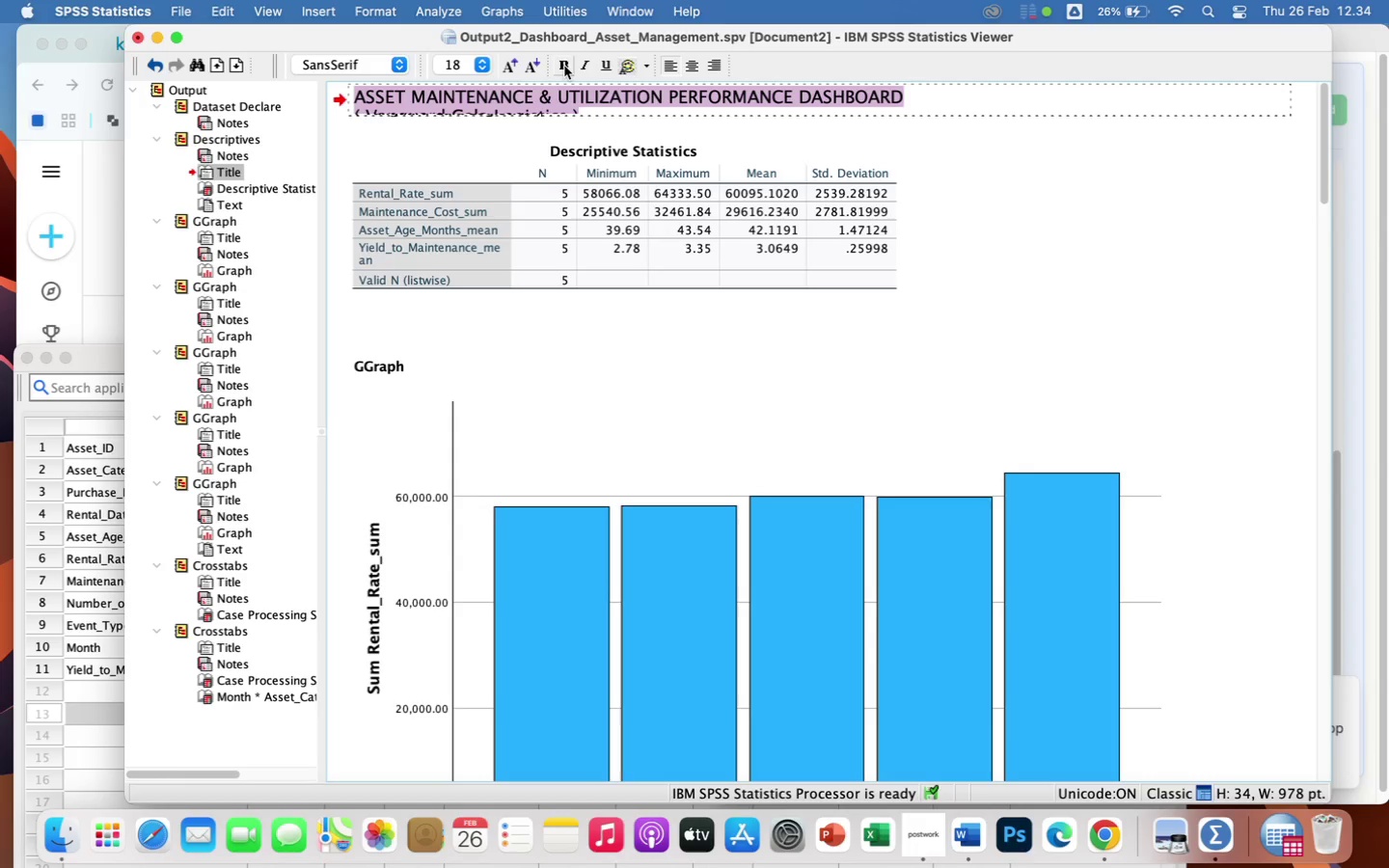 
left_click([562, 66])
 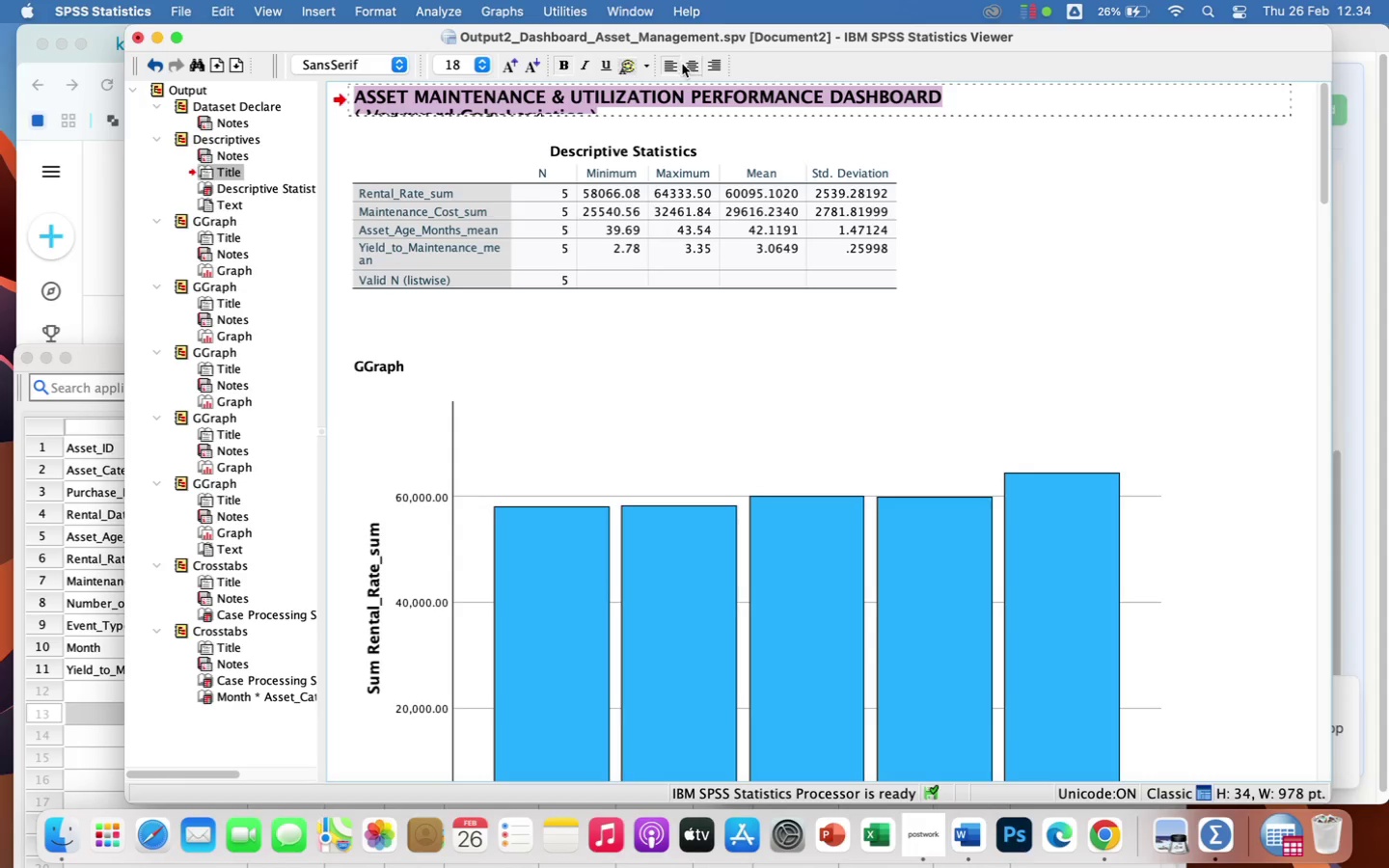 
left_click([692, 68])
 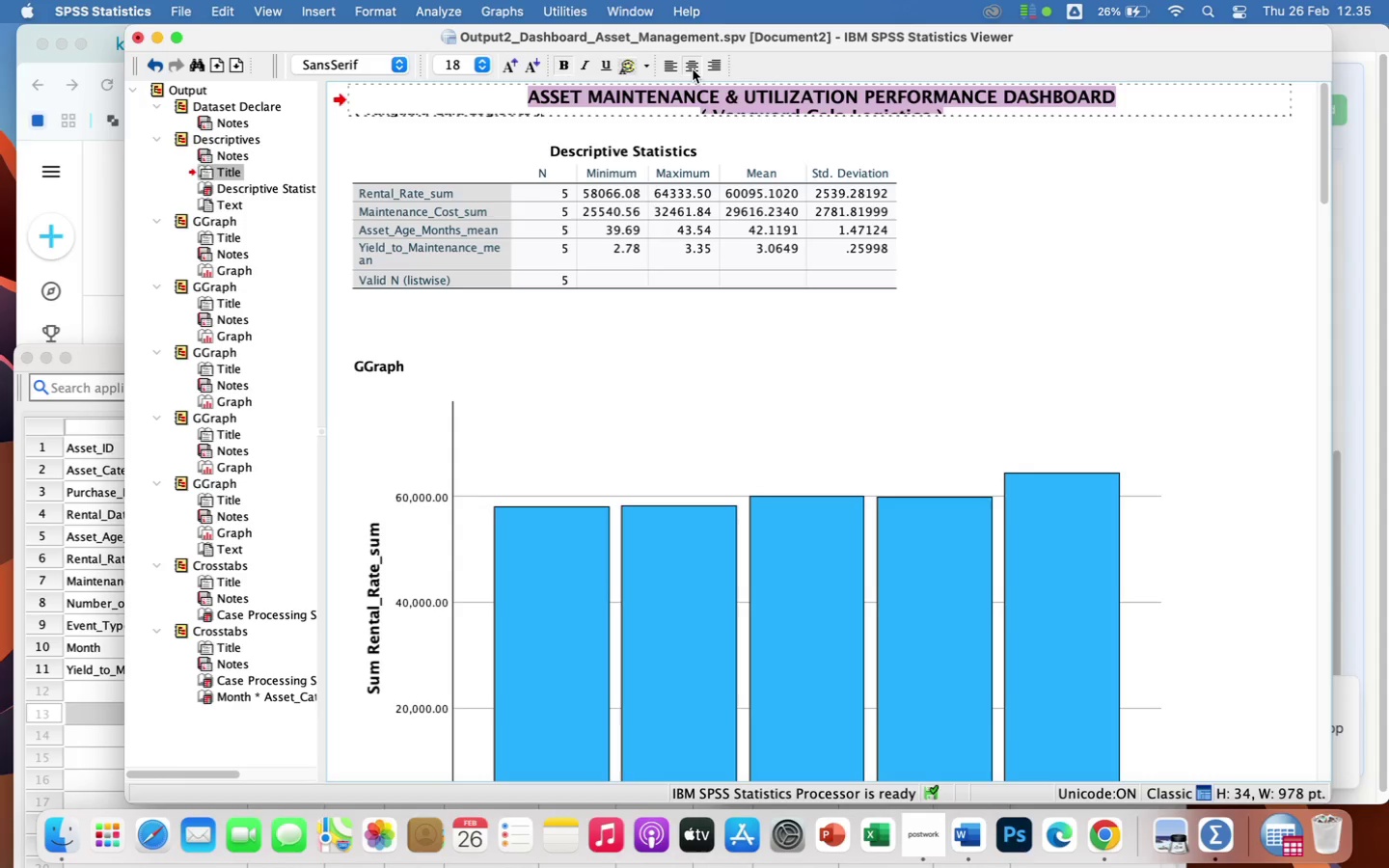 
wait(18.18)
 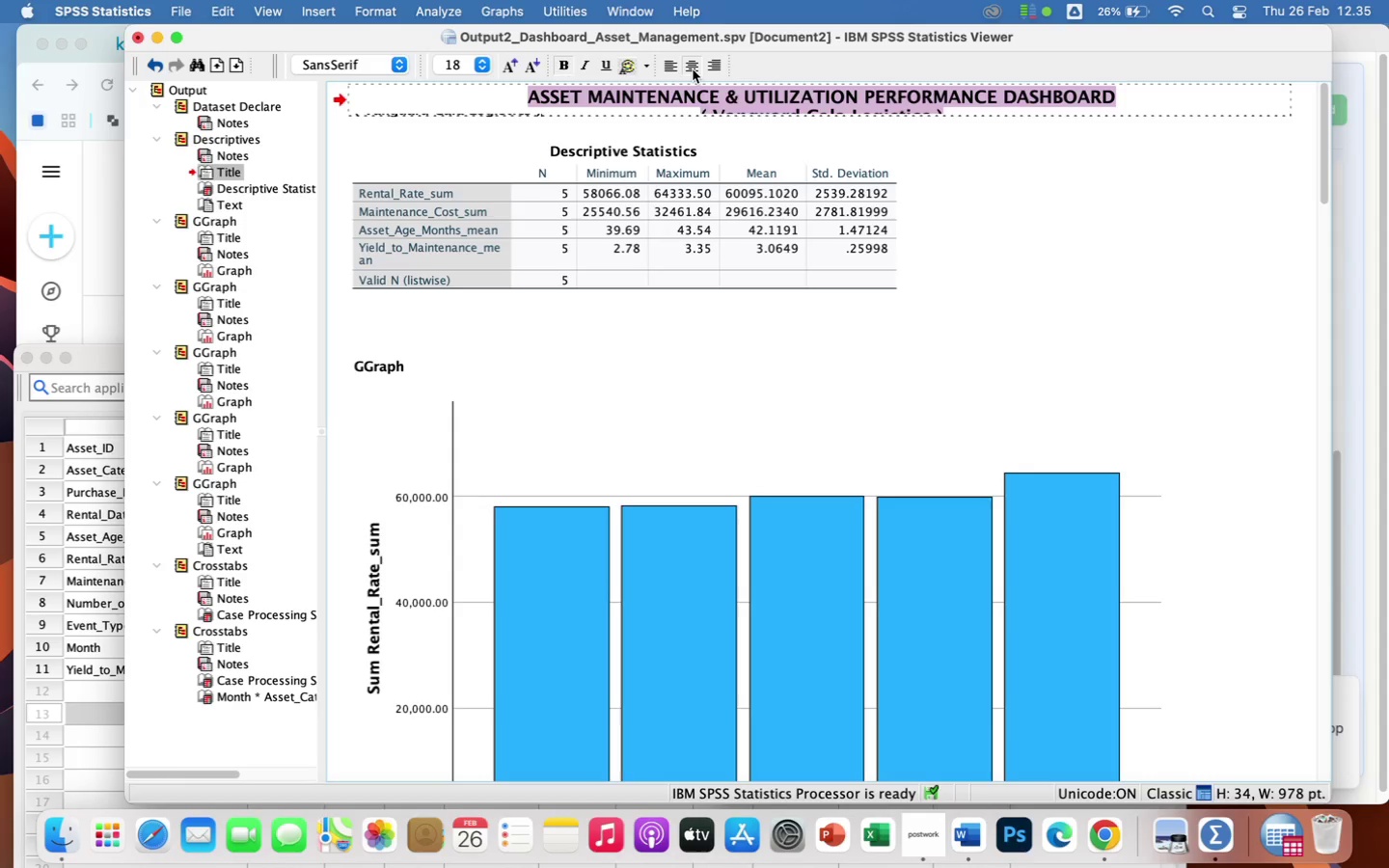 
left_click([826, 384])
 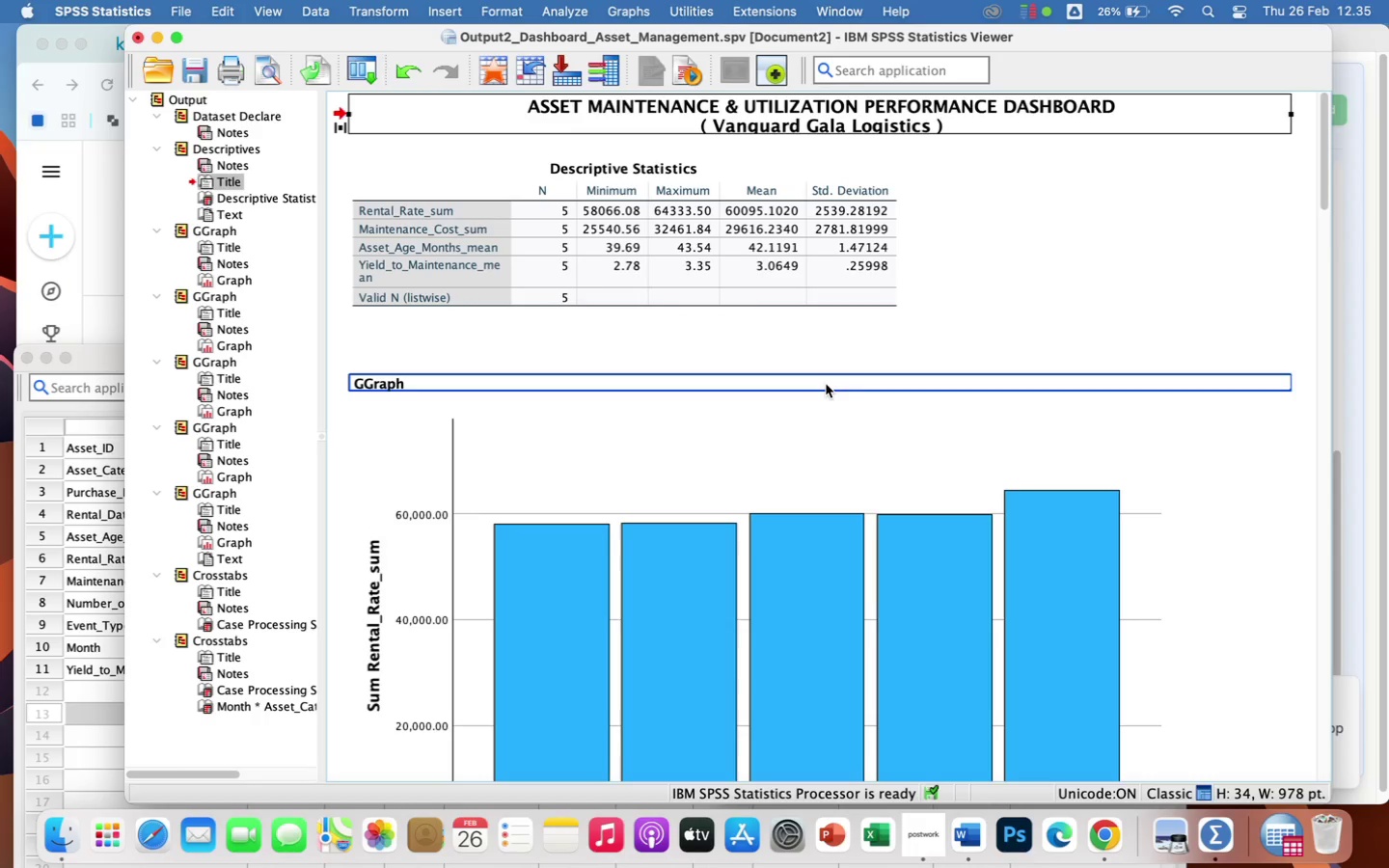 
mouse_move([639, 84])
 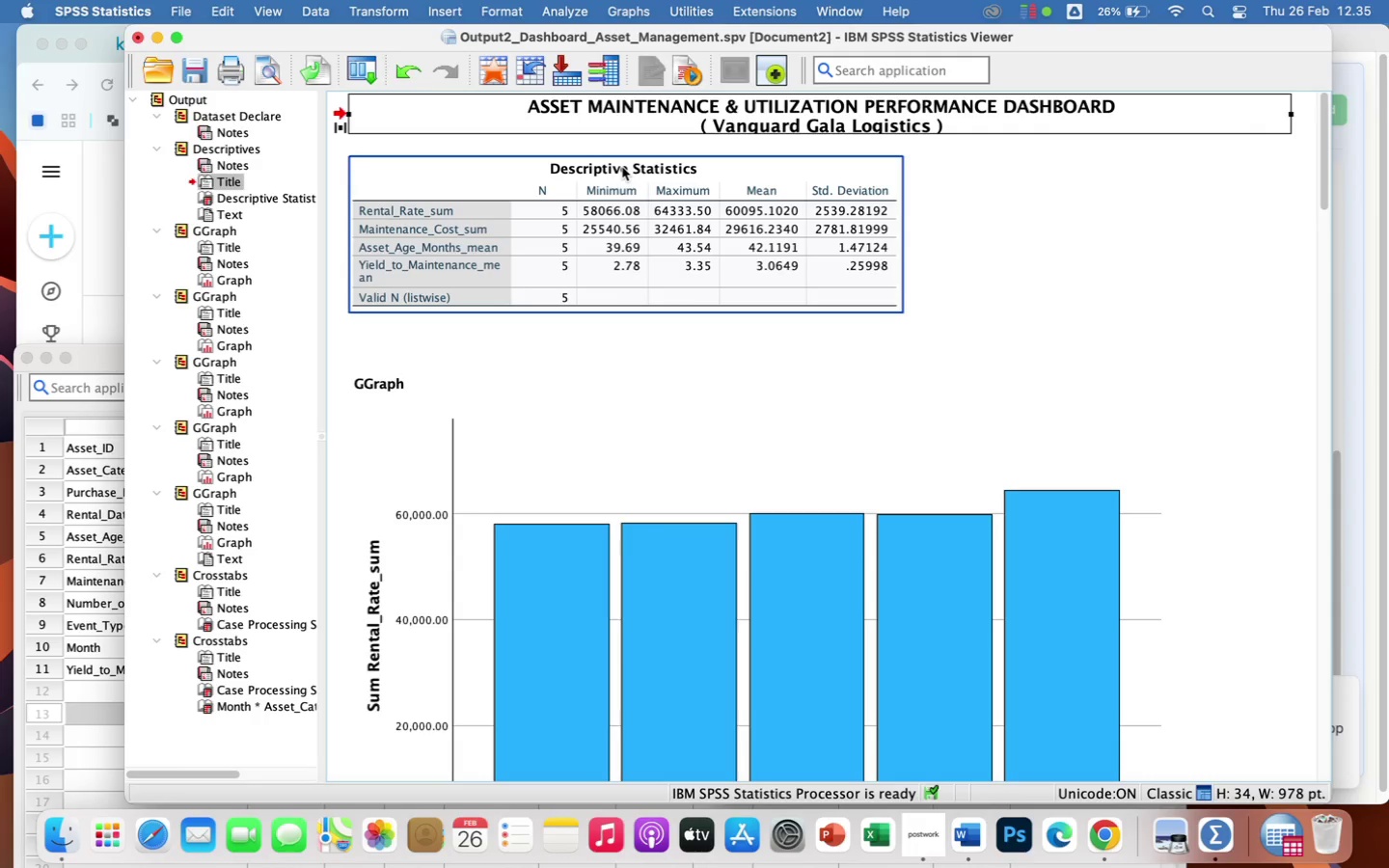 
wait(13.56)
 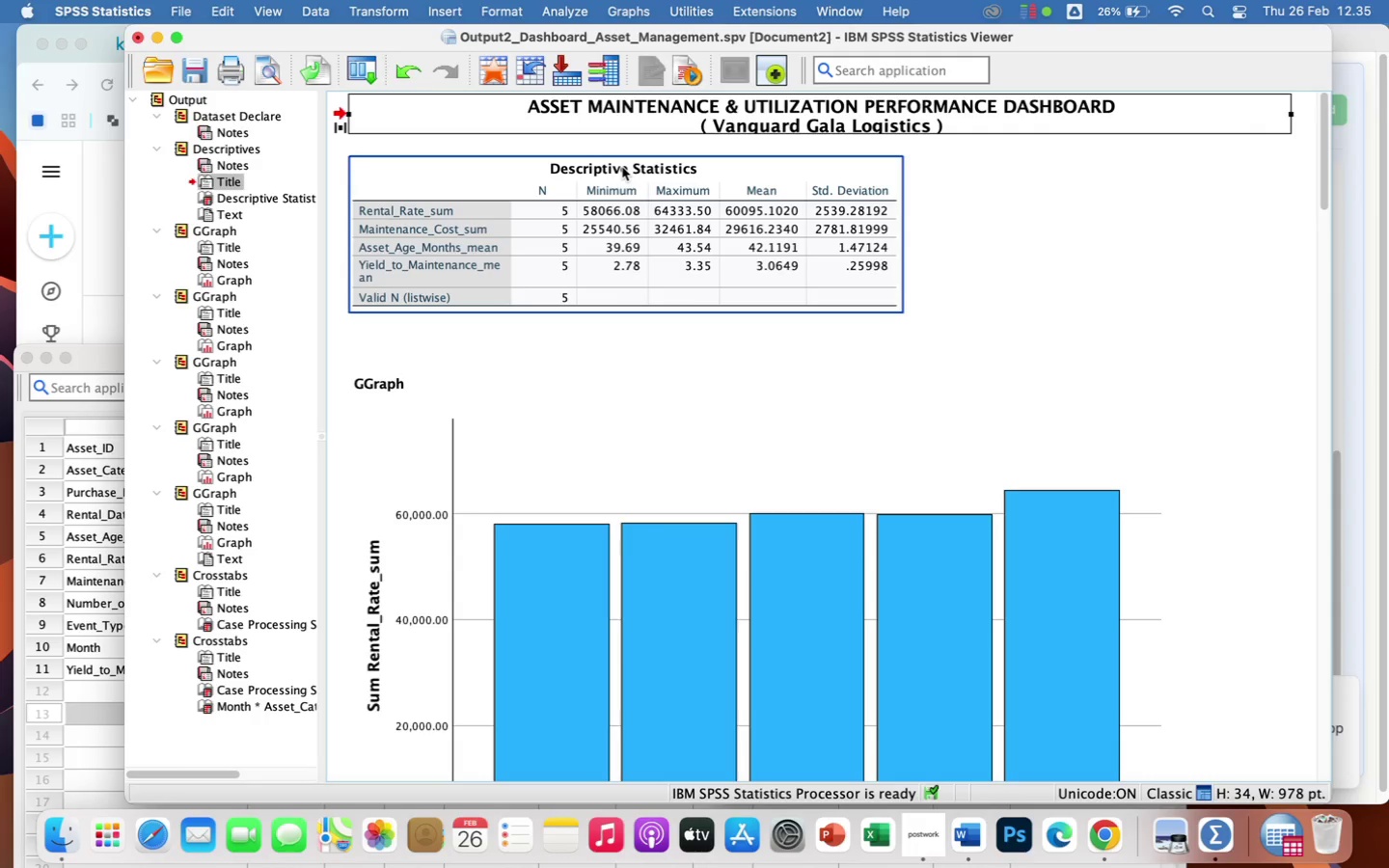 
left_click([636, 125])
 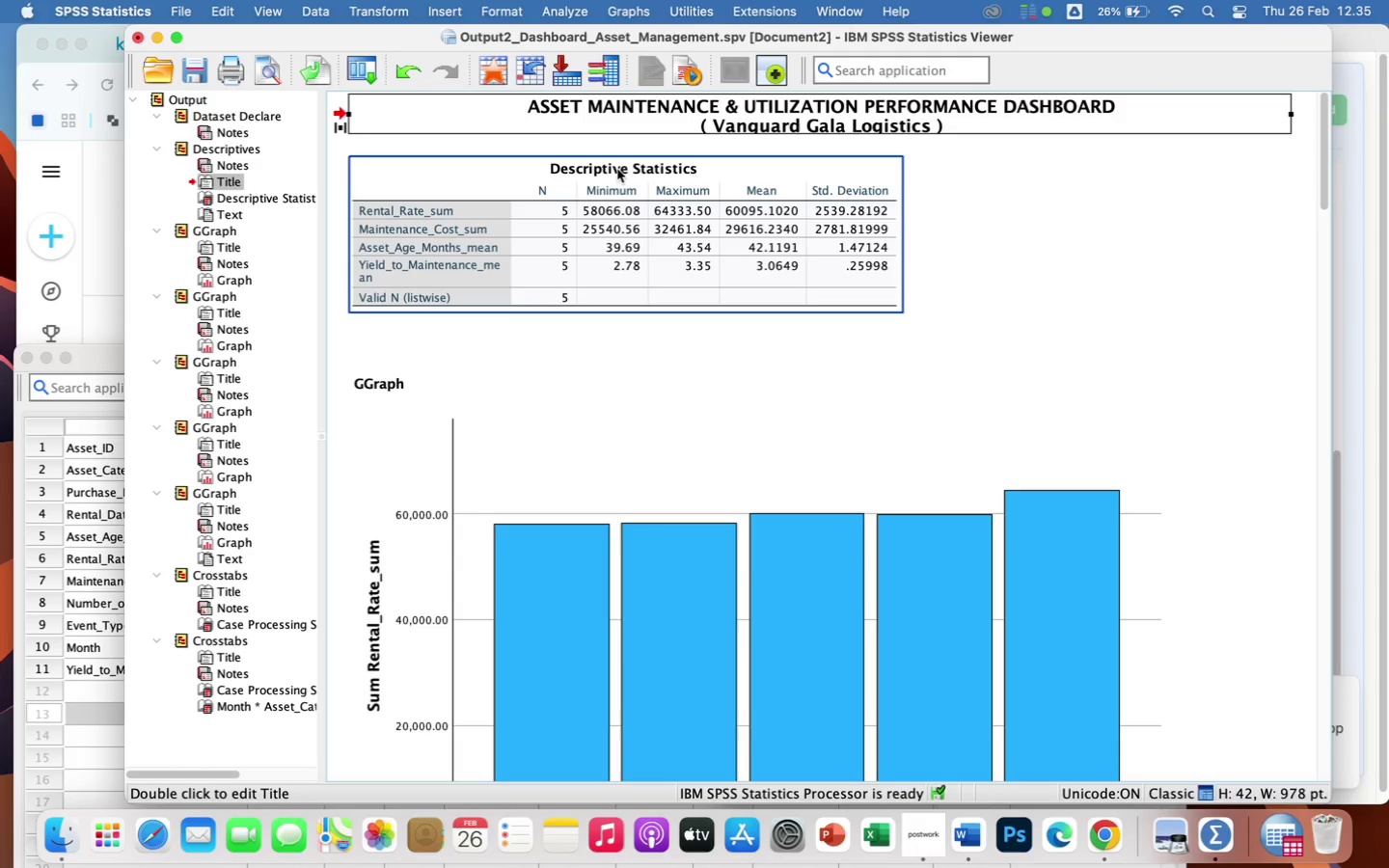 
left_click([617, 170])
 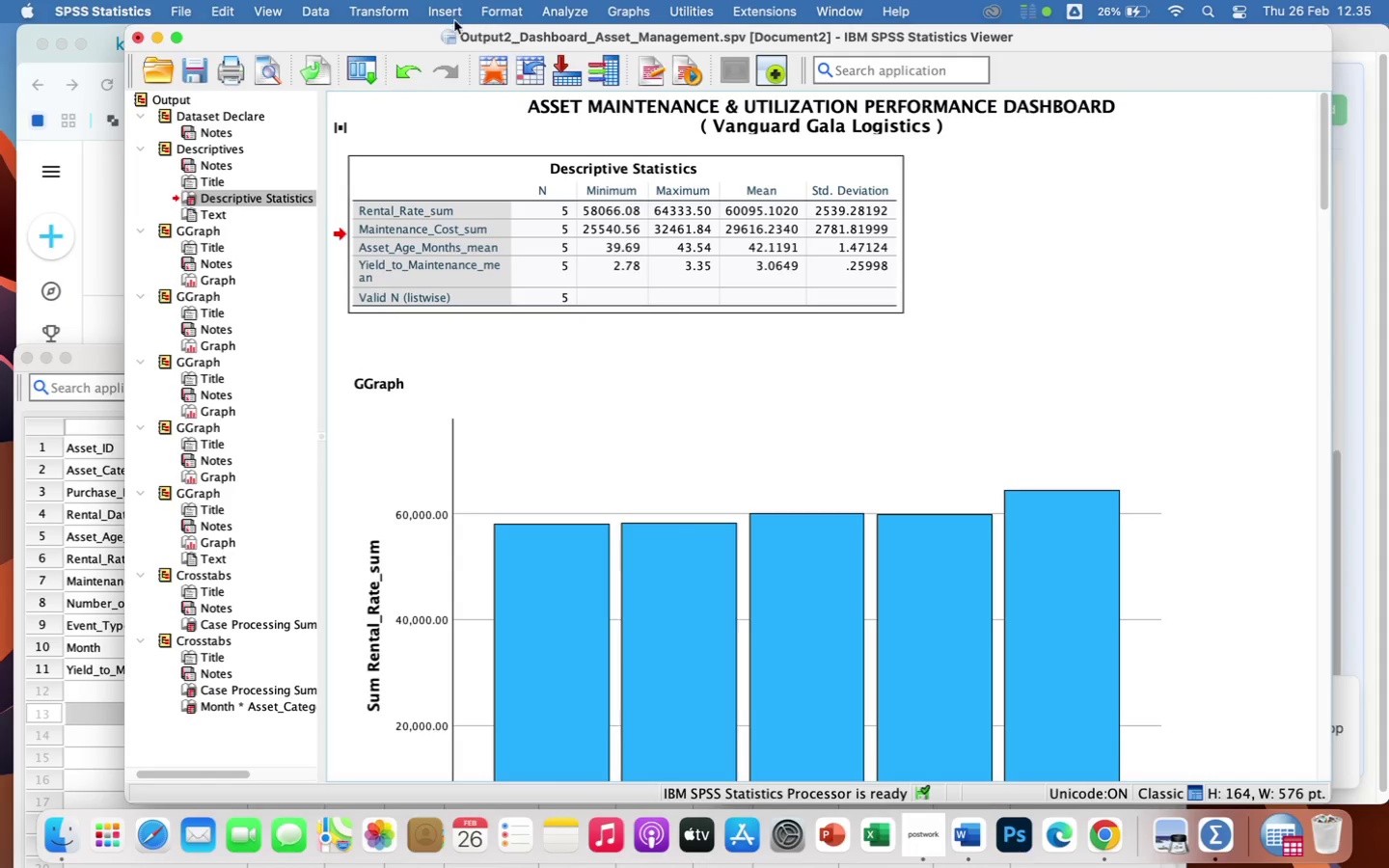 
left_click([444, 15])
 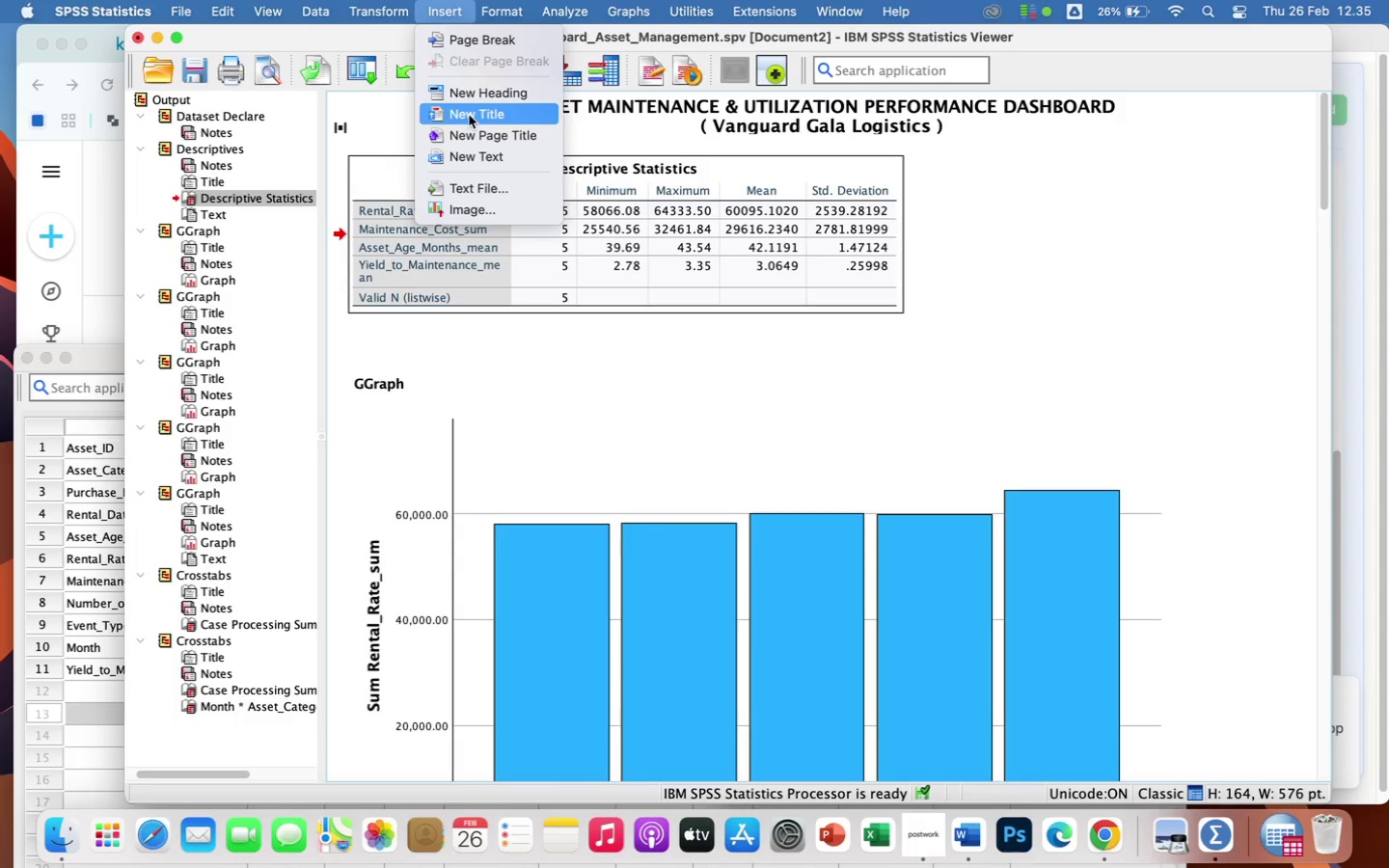 
wait(5.02)
 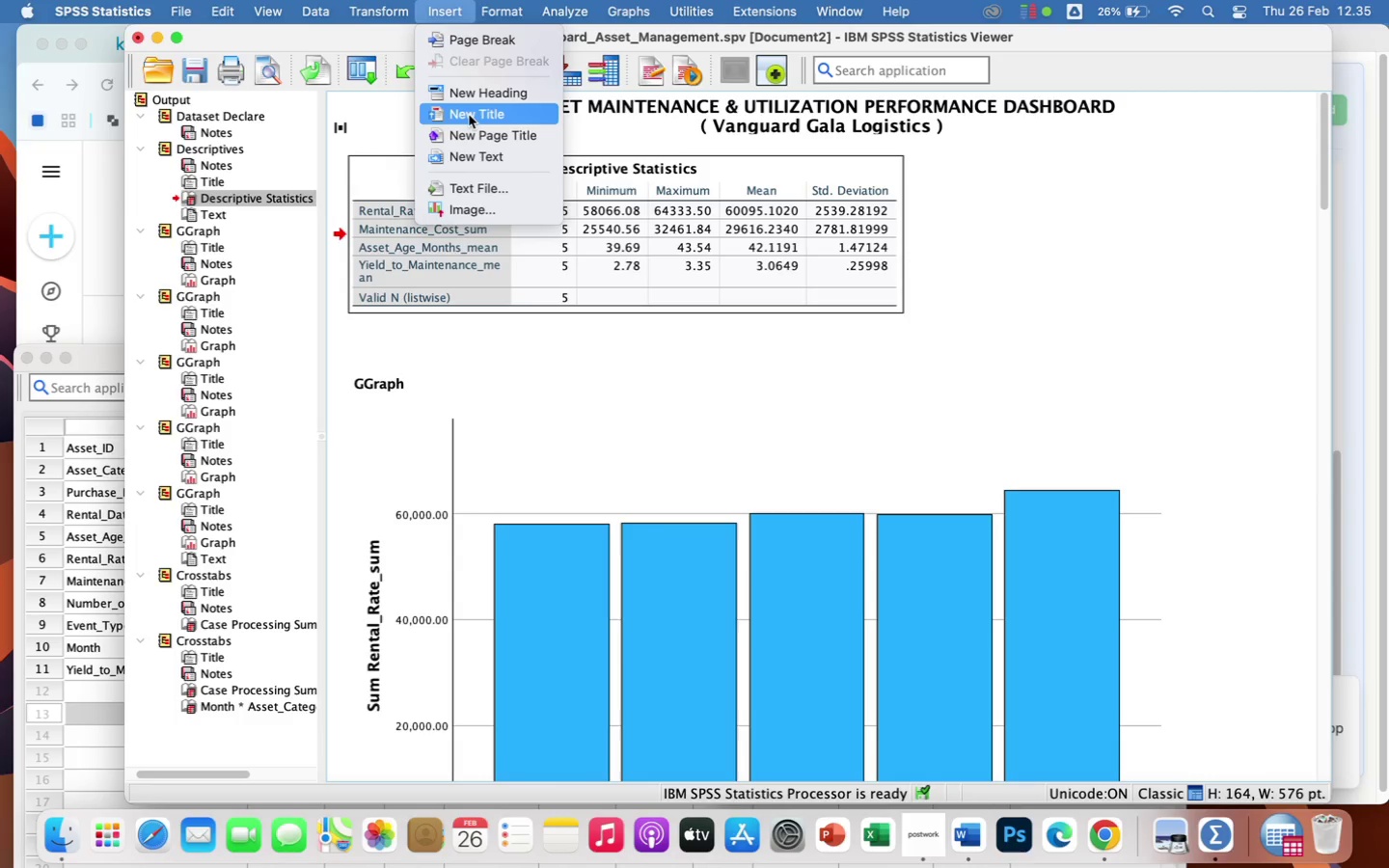 
left_click([469, 115])
 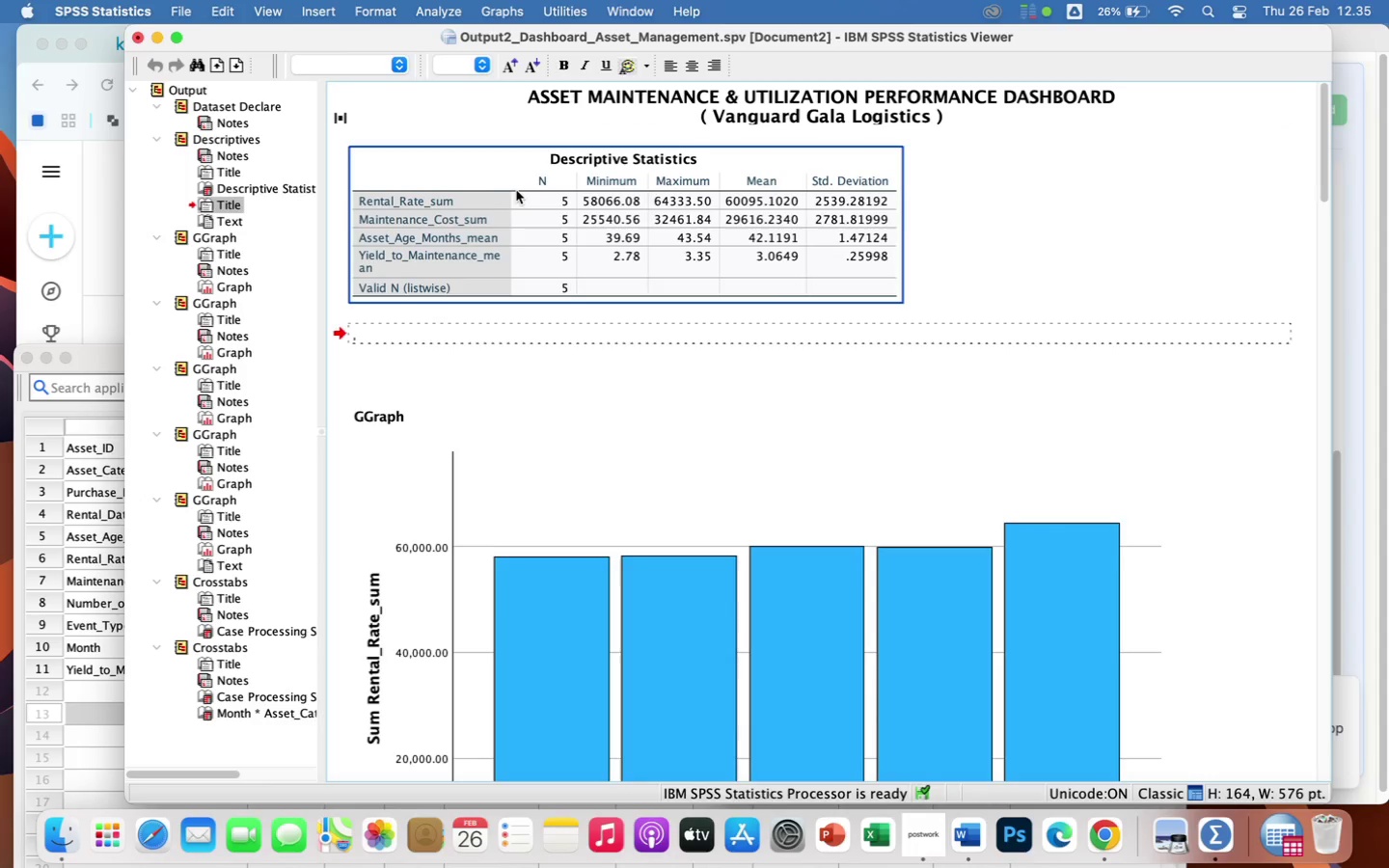 
wait(5.72)
 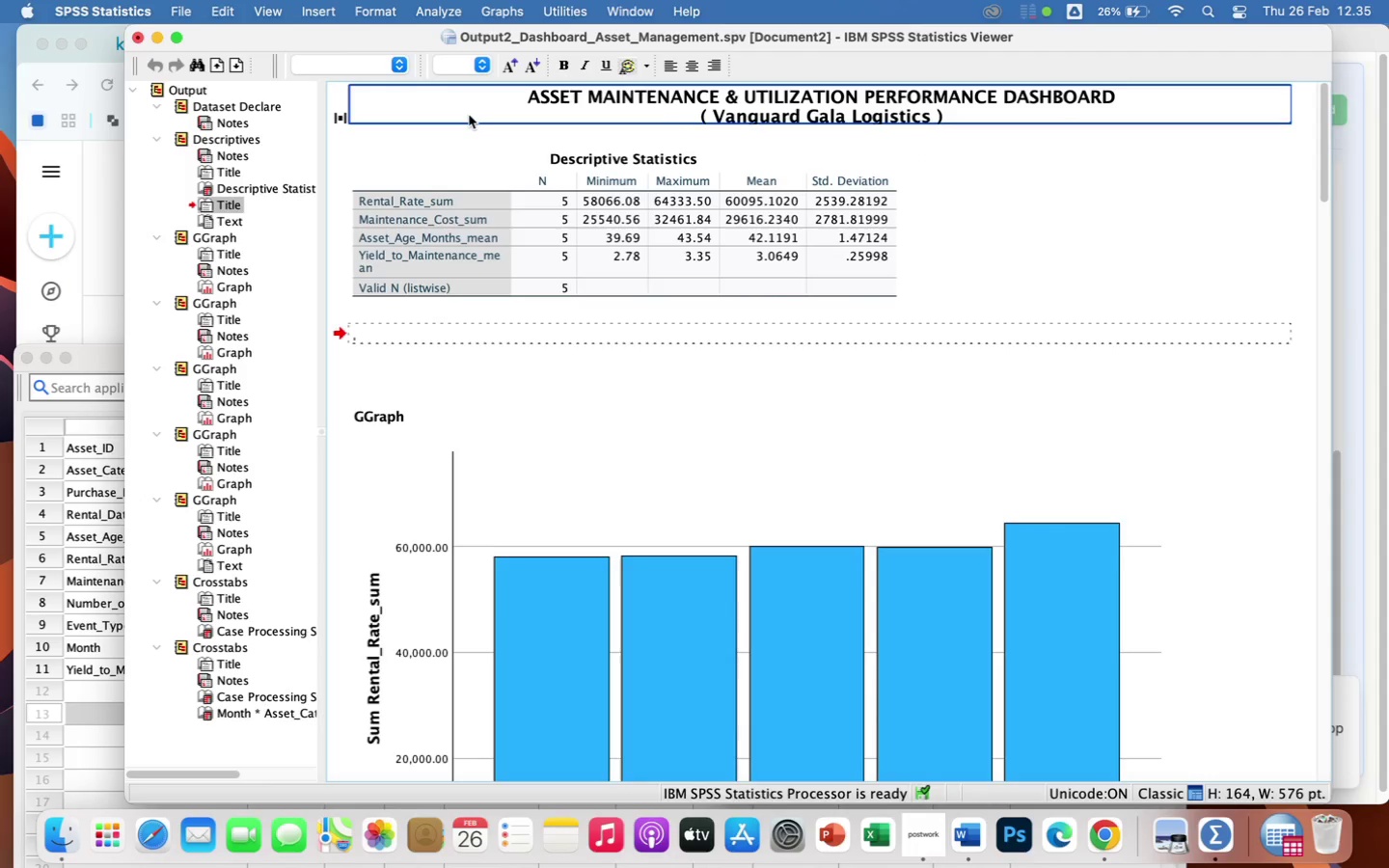 
left_click([645, 108])
 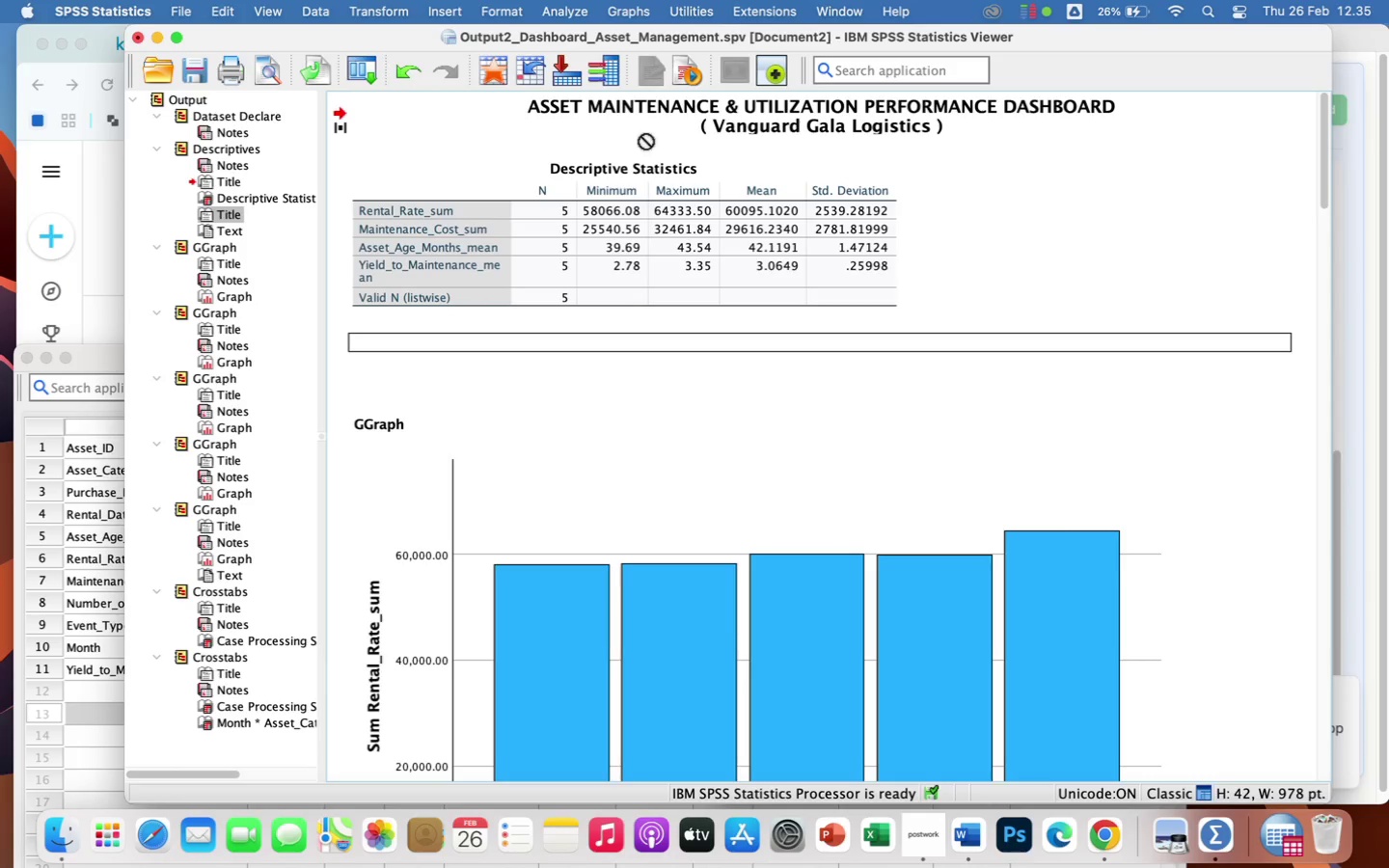 
left_click([646, 115])
 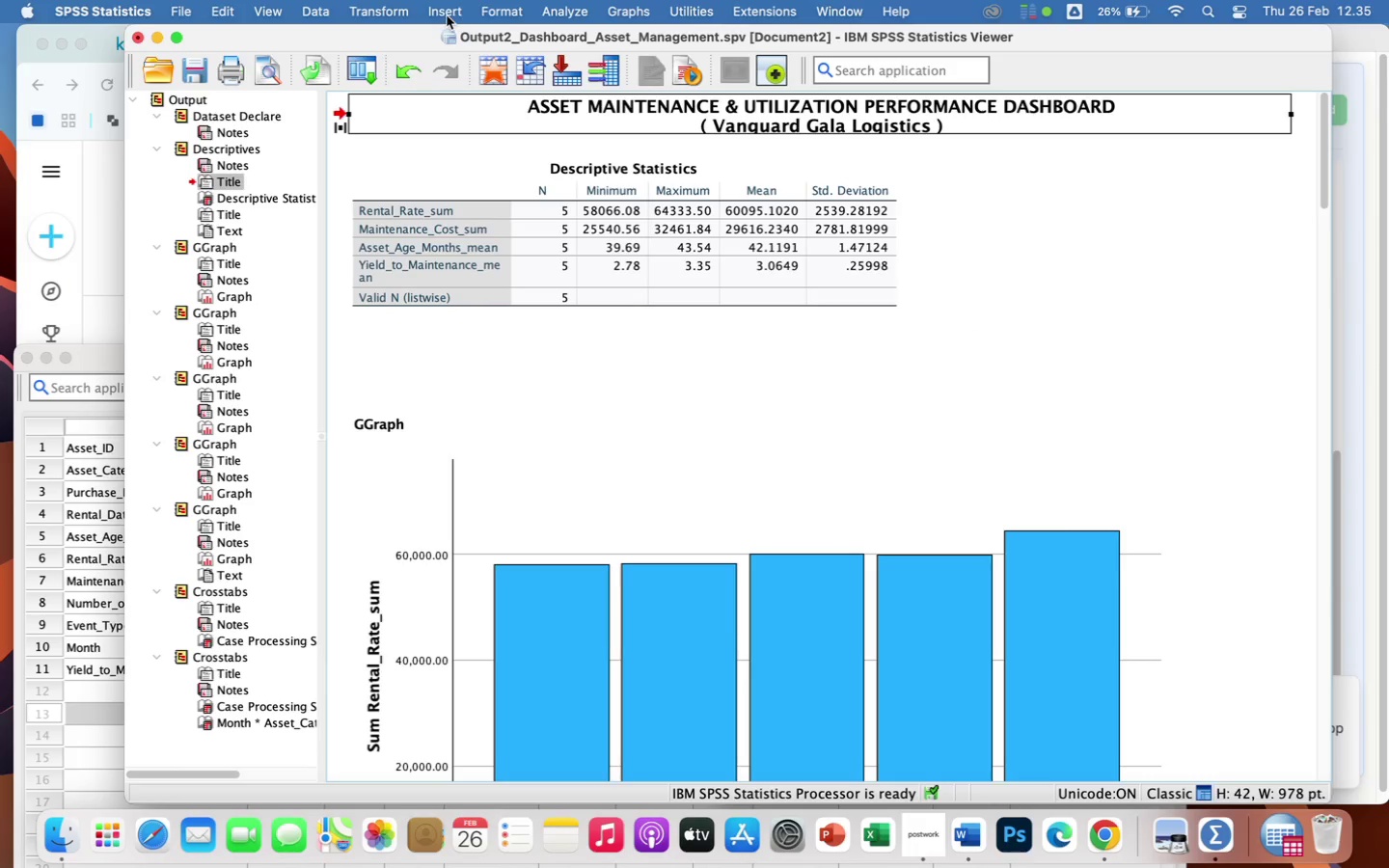 
left_click([442, 13])
 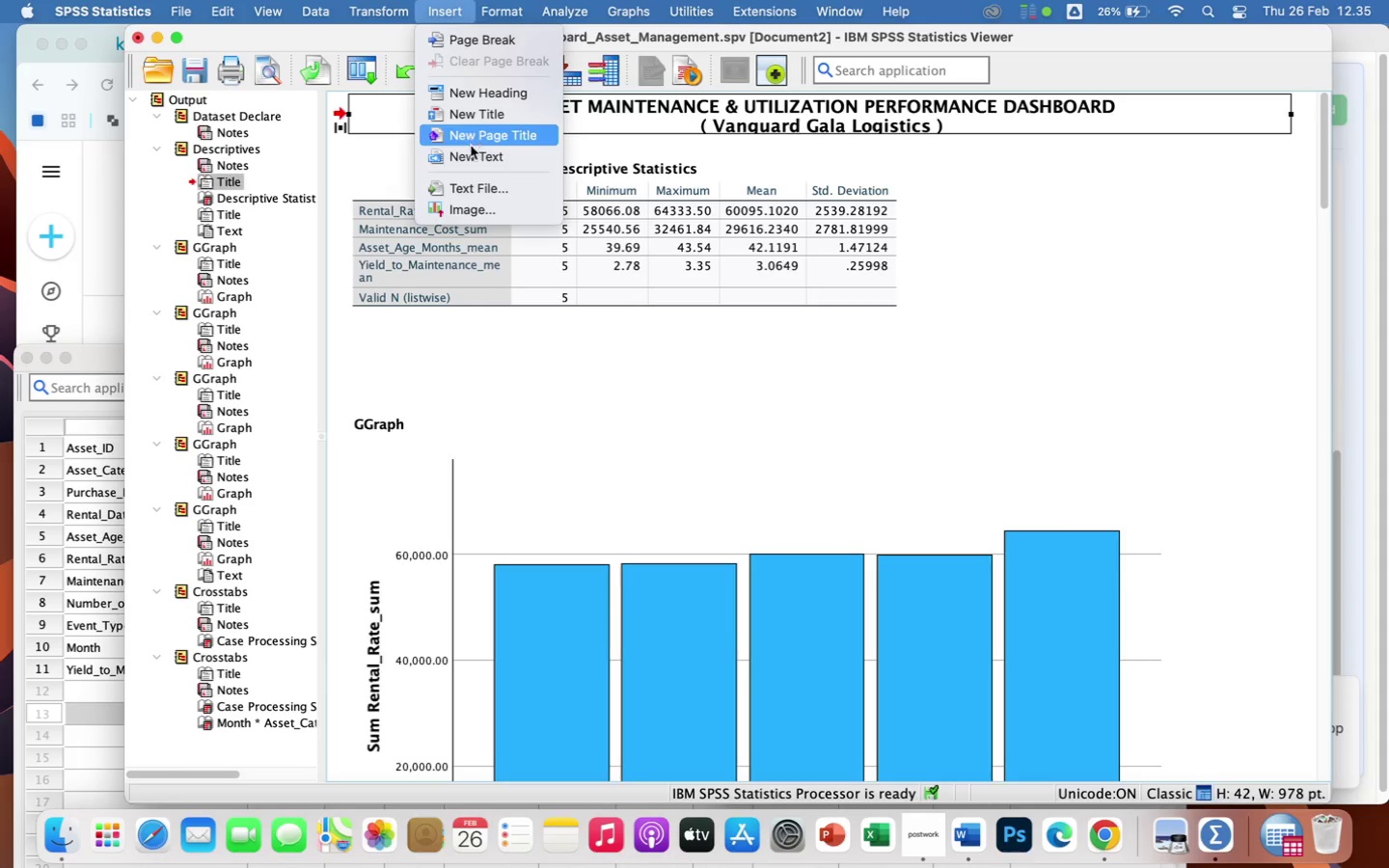 
left_click([473, 160])
 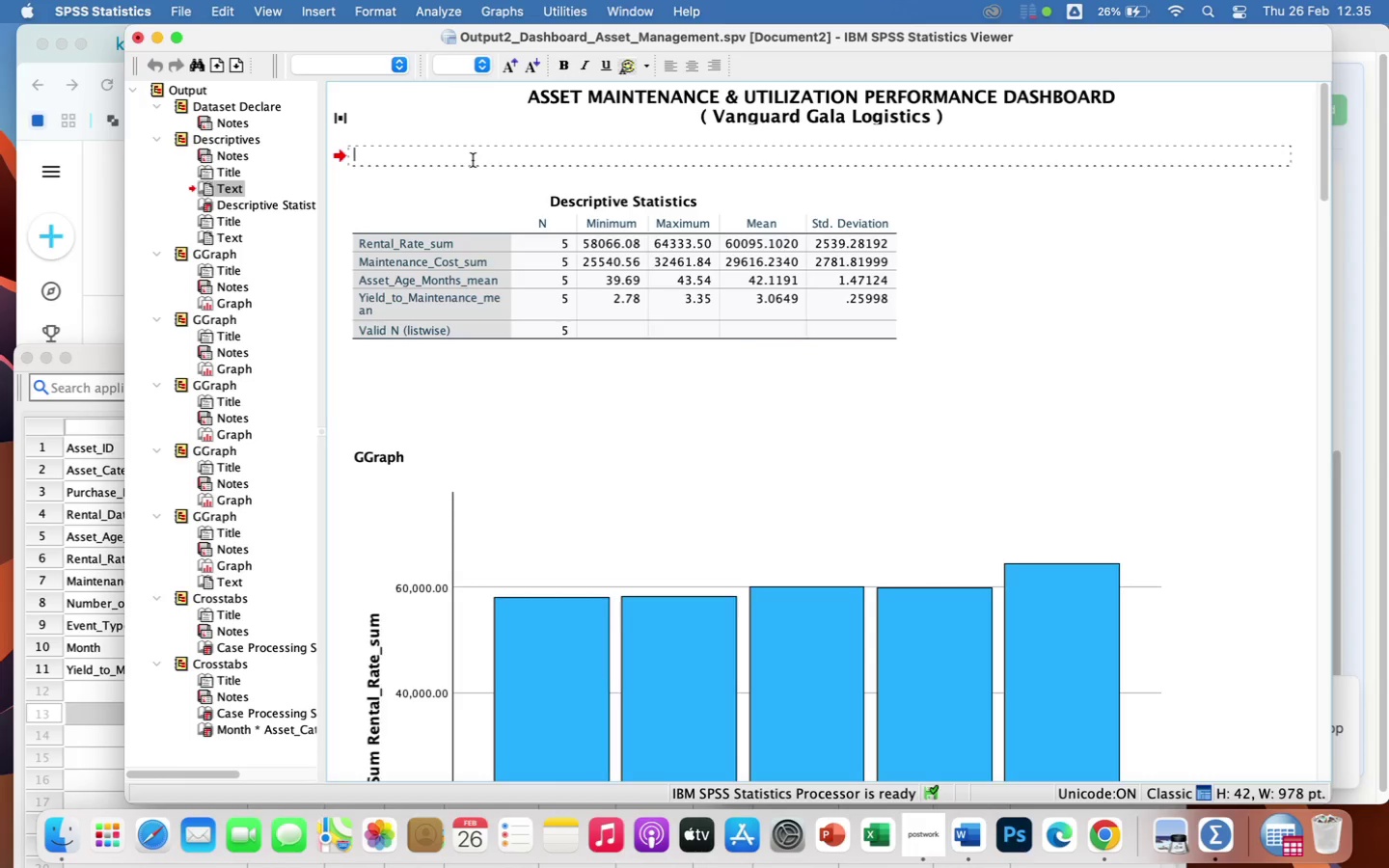 
wait(8.12)
 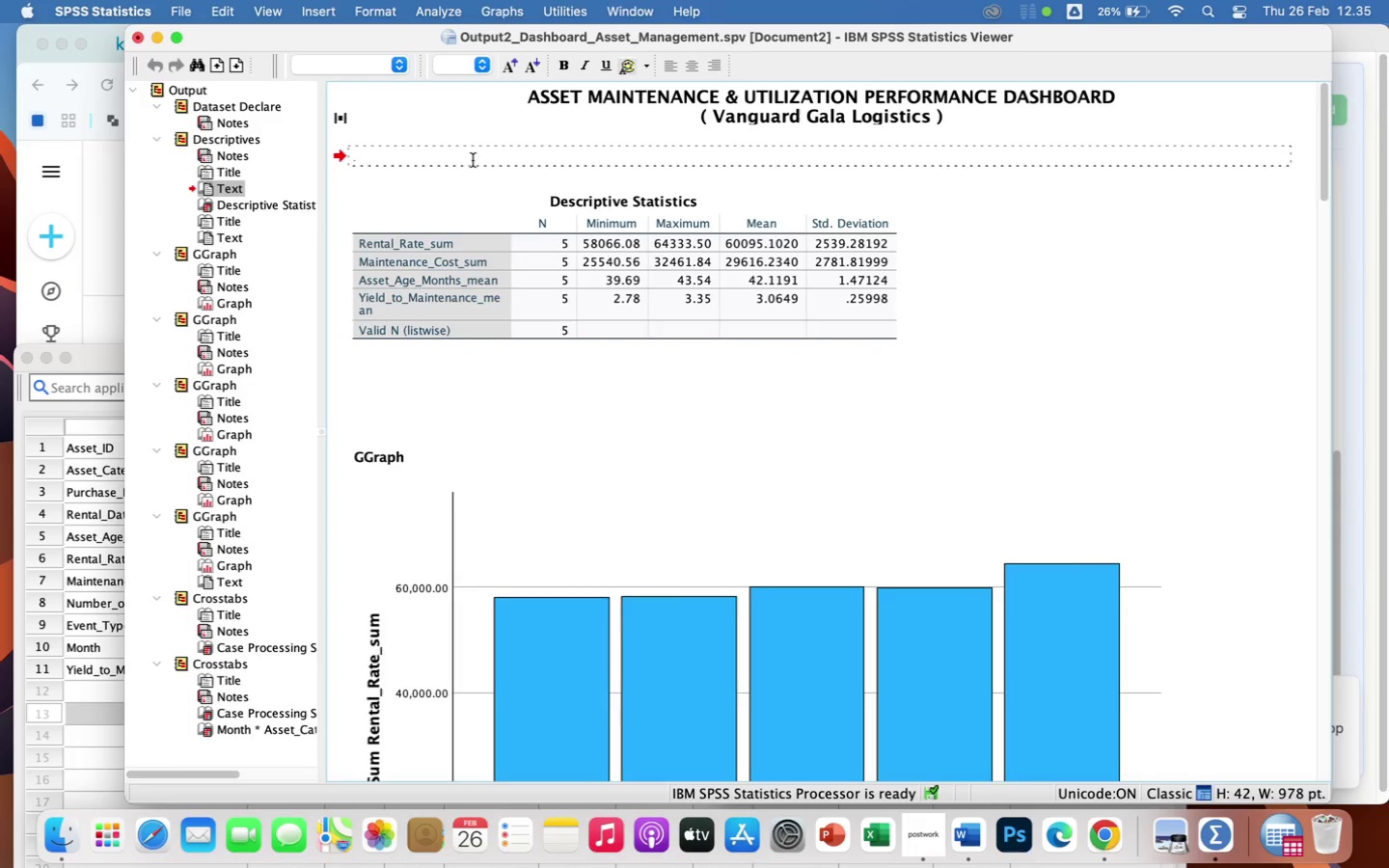 
type(Portofolio)
 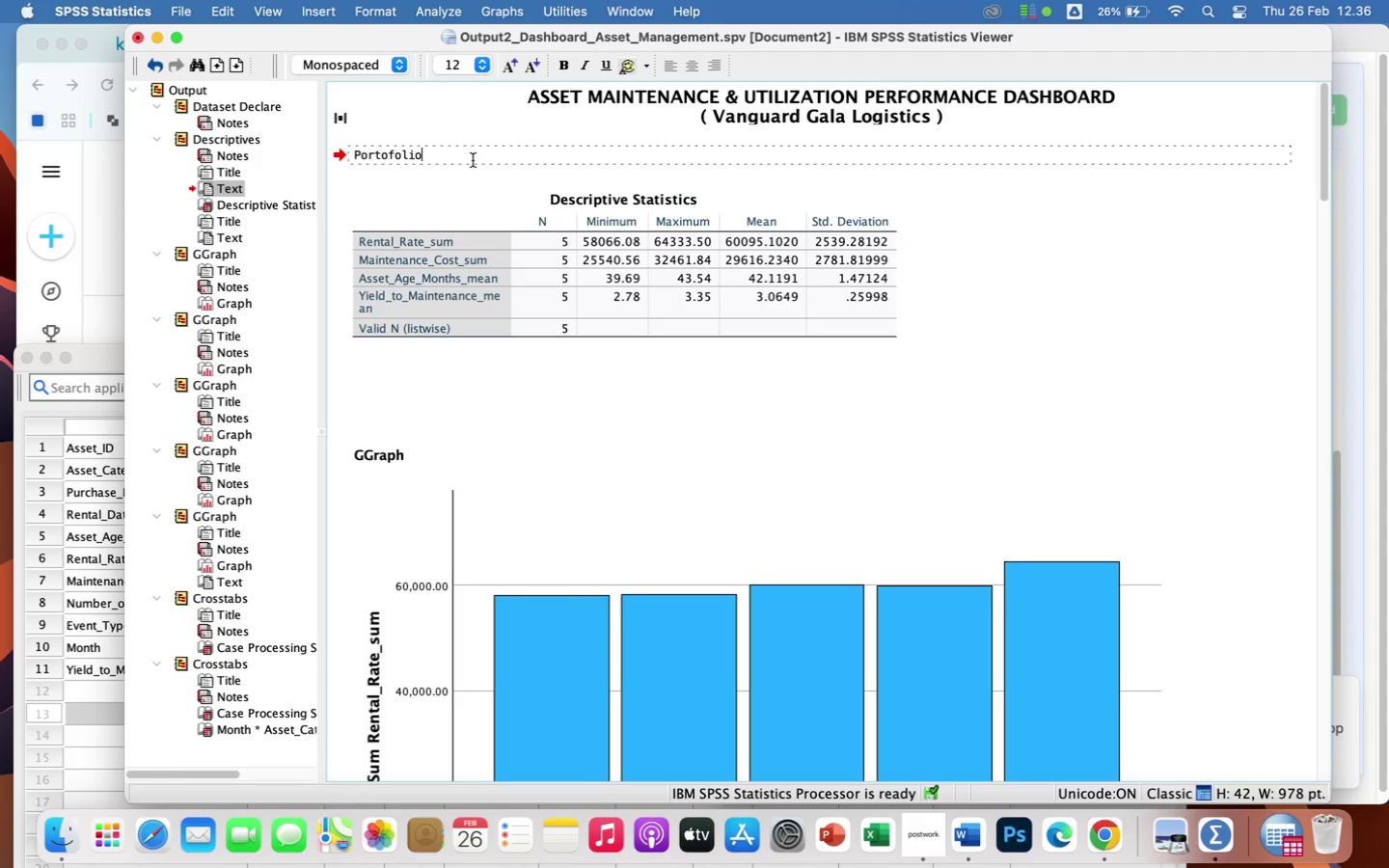 
wait(5.53)
 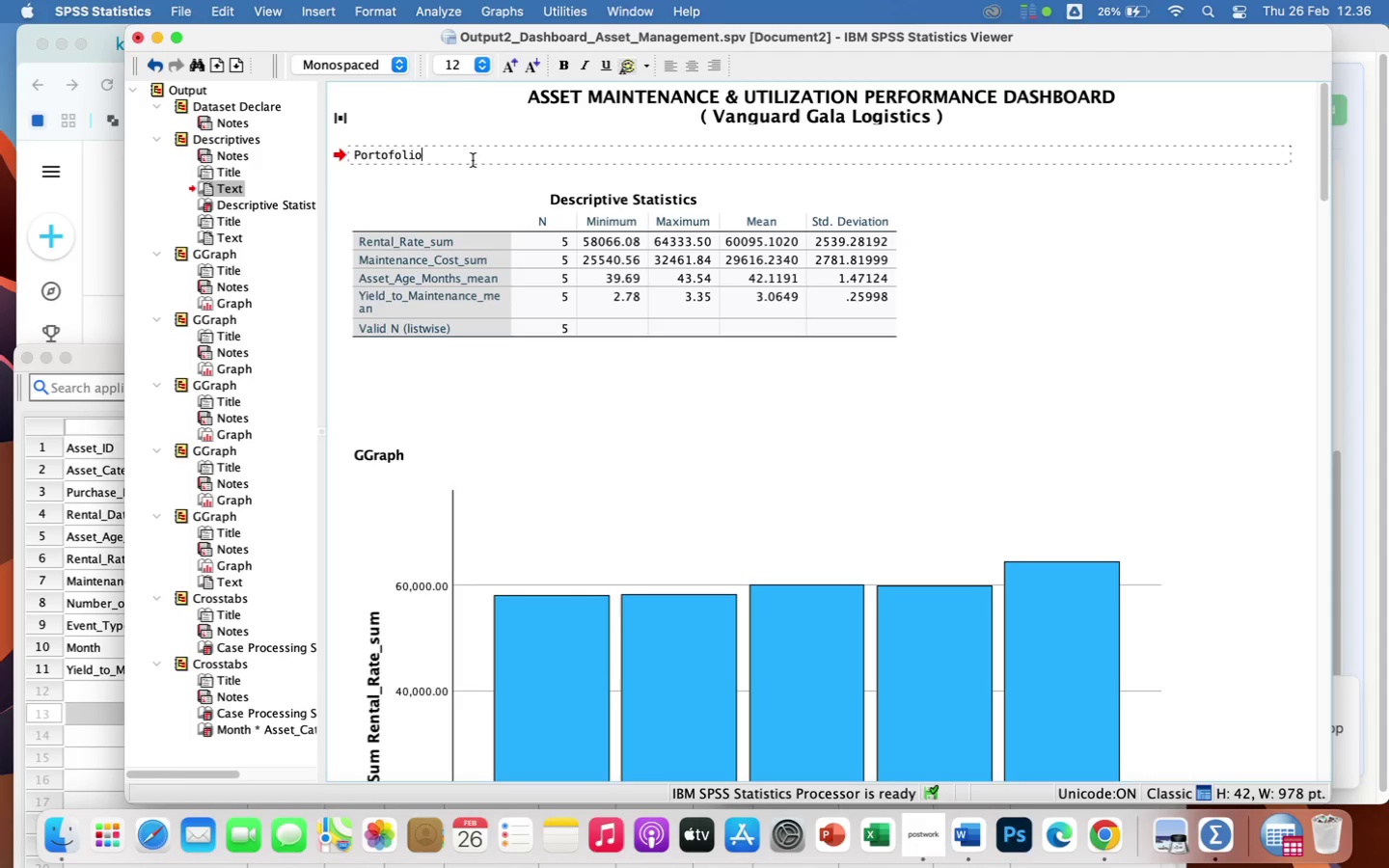 
hold_key(key=Enter, duration=0.66)
 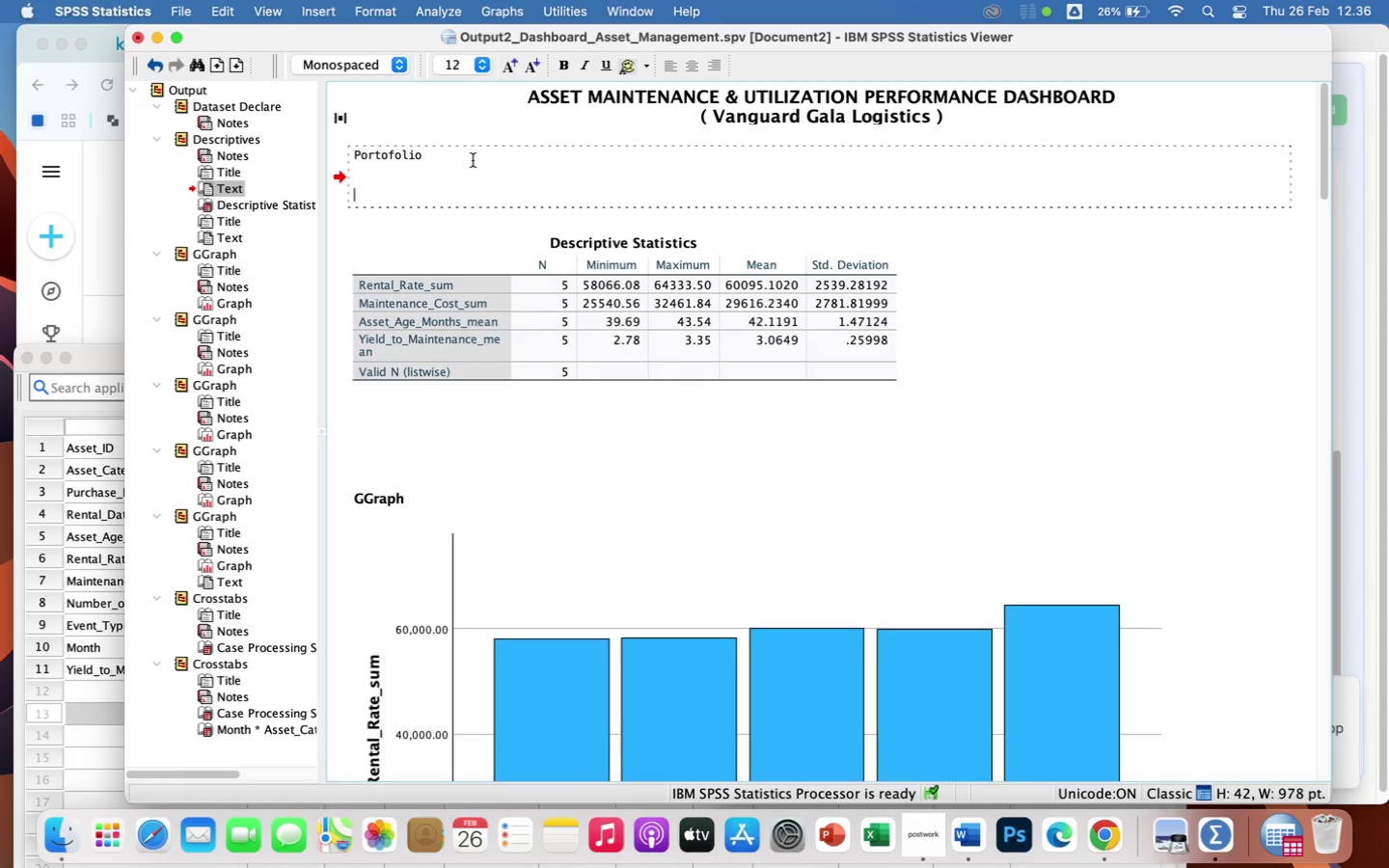 
wait(6.84)
 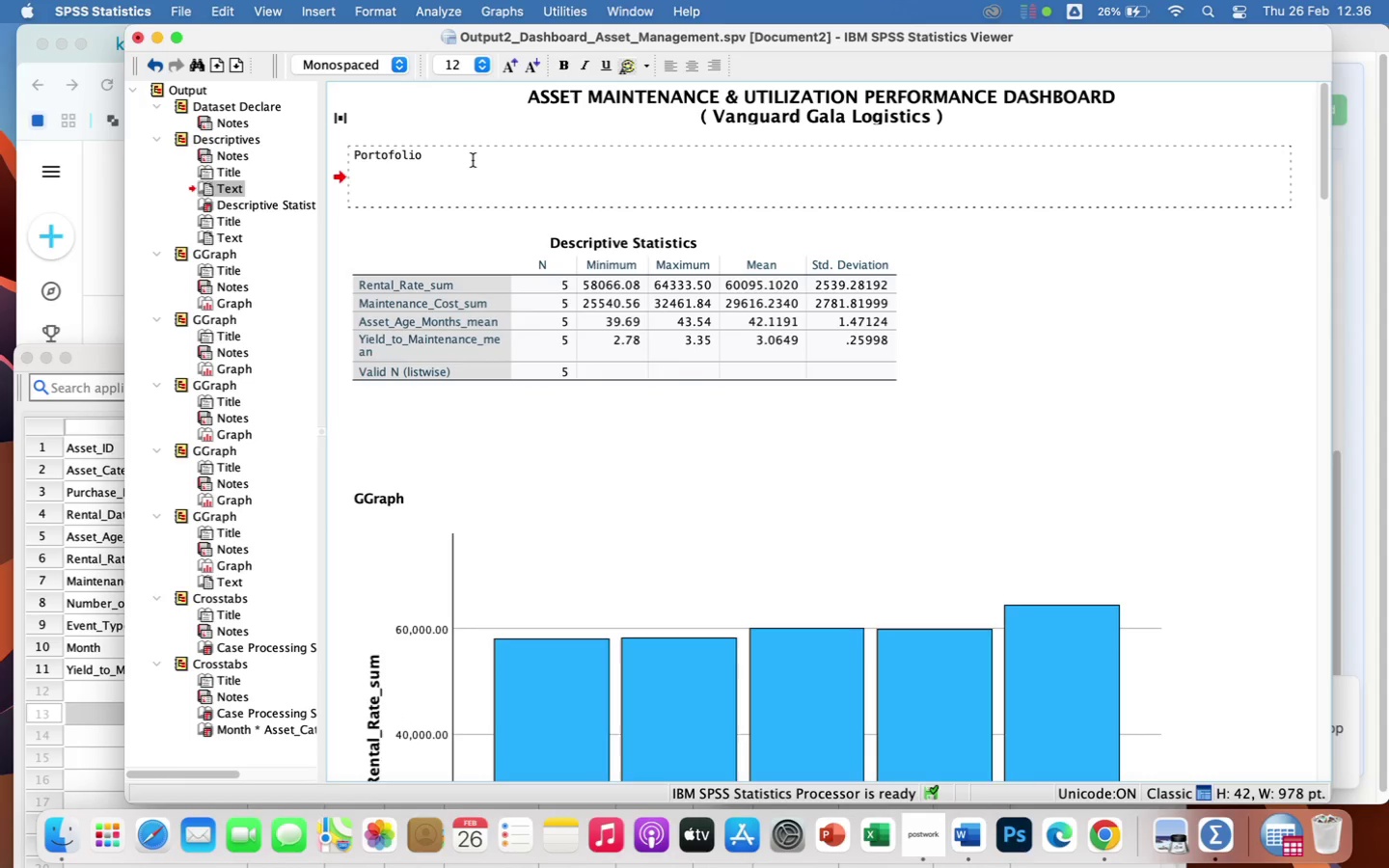 
key(Backspace)
key(Backspace)
key(Backspace)
type(_)
key(Backspace)
type(-Level )
 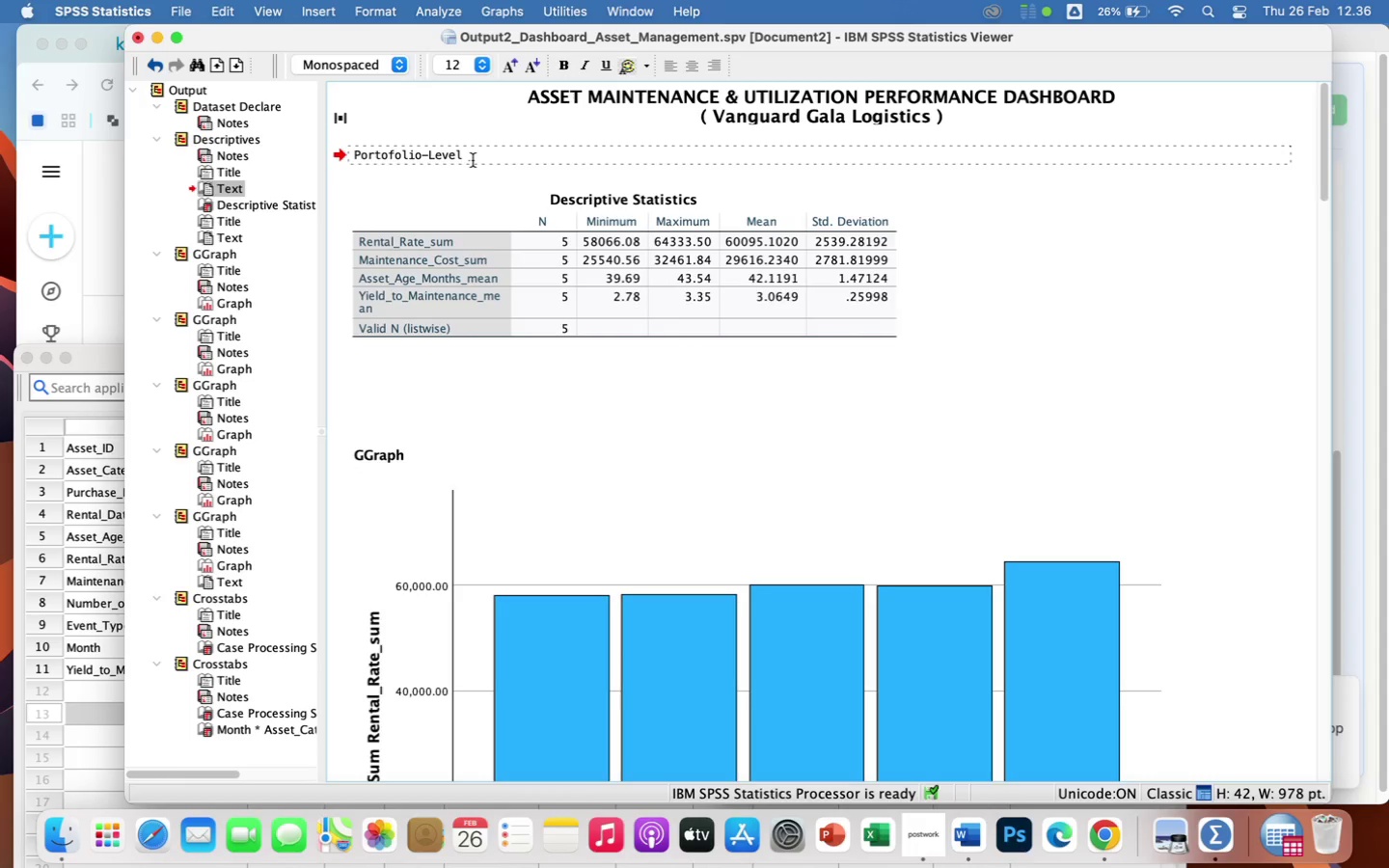 
wait(7.06)
 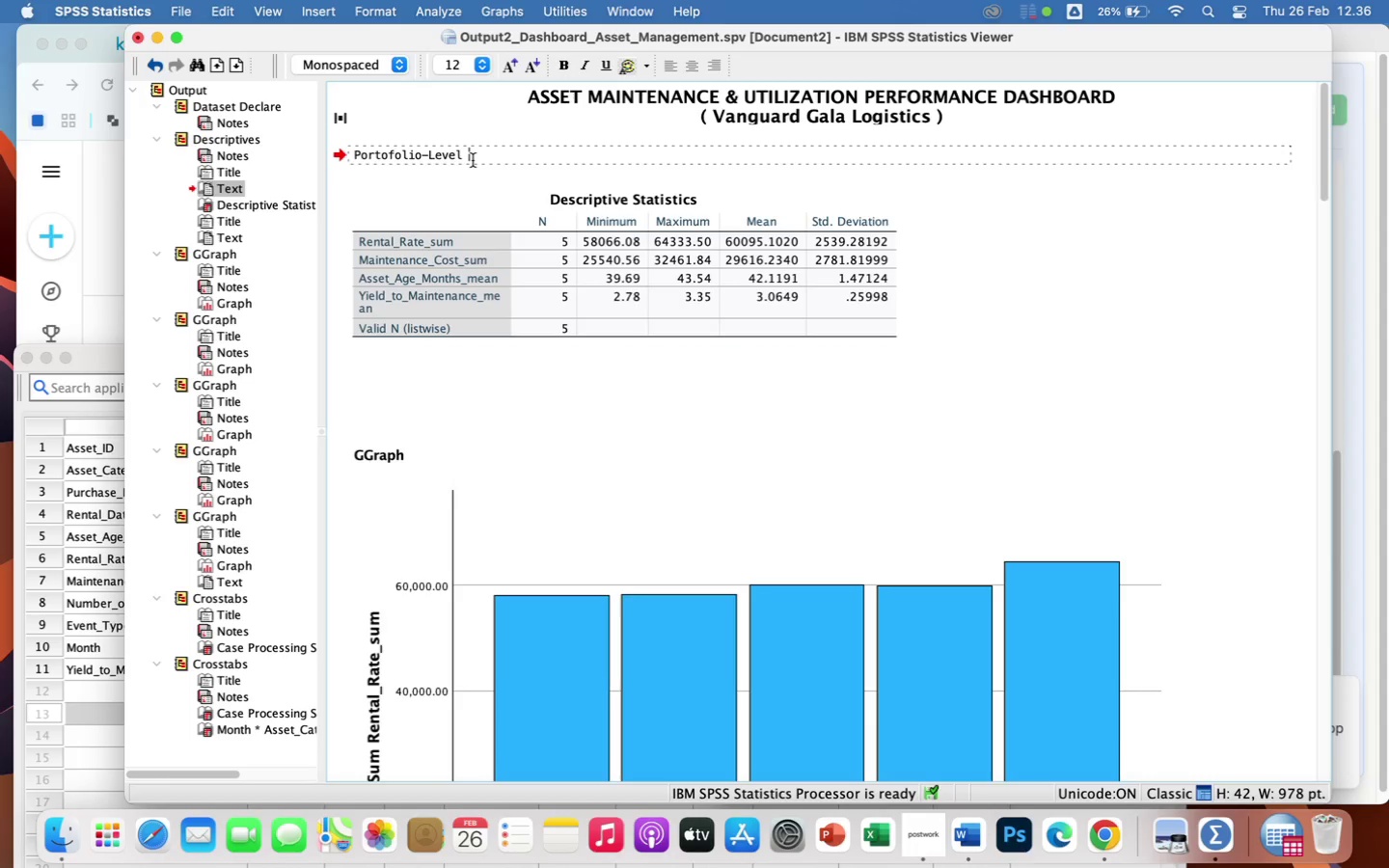 
type(Summary Statistic)
 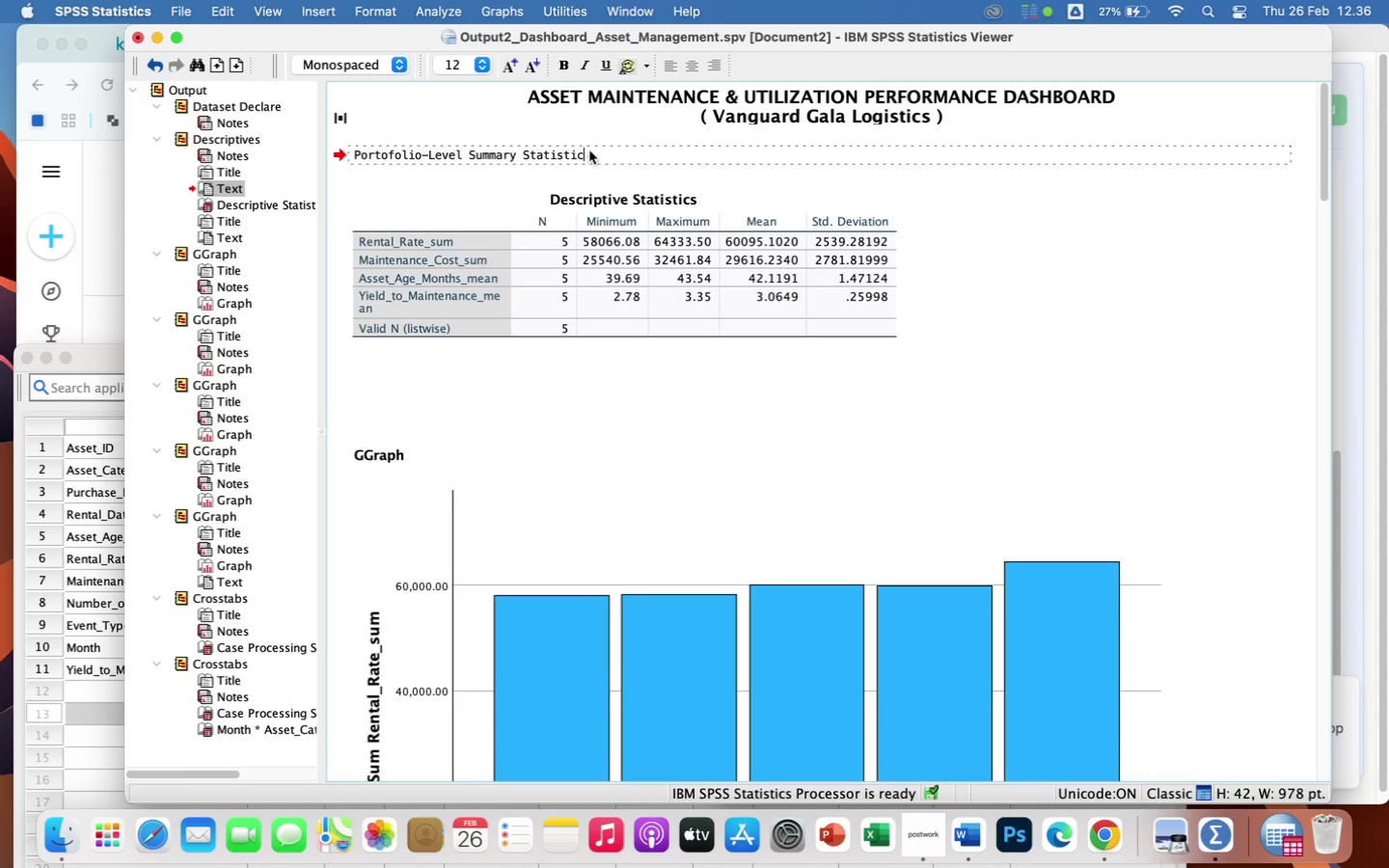 
left_click([597, 148])
 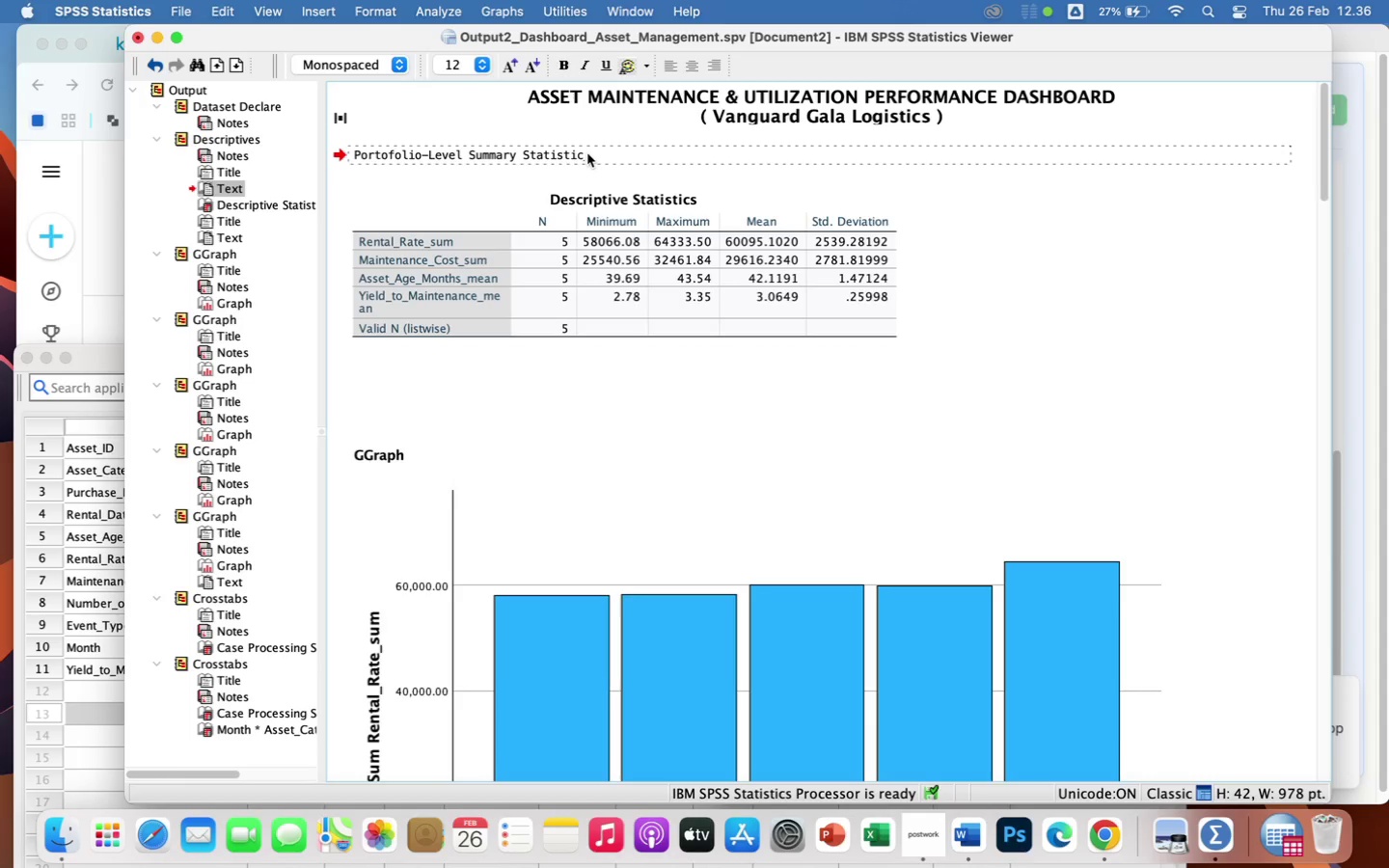 
left_click_drag(start_coordinate=[587, 153], to_coordinate=[458, 143])
 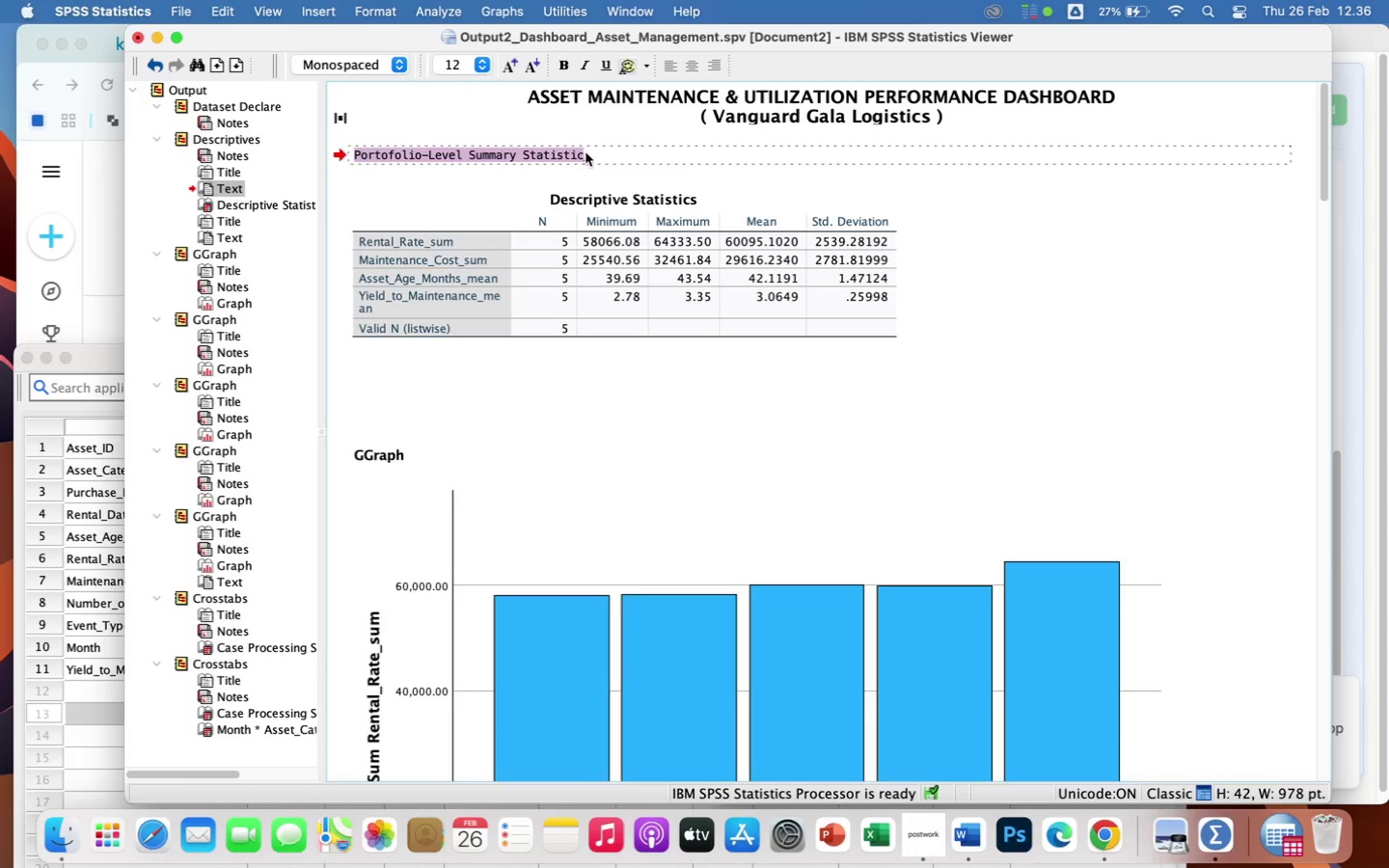 
left_click([586, 152])
 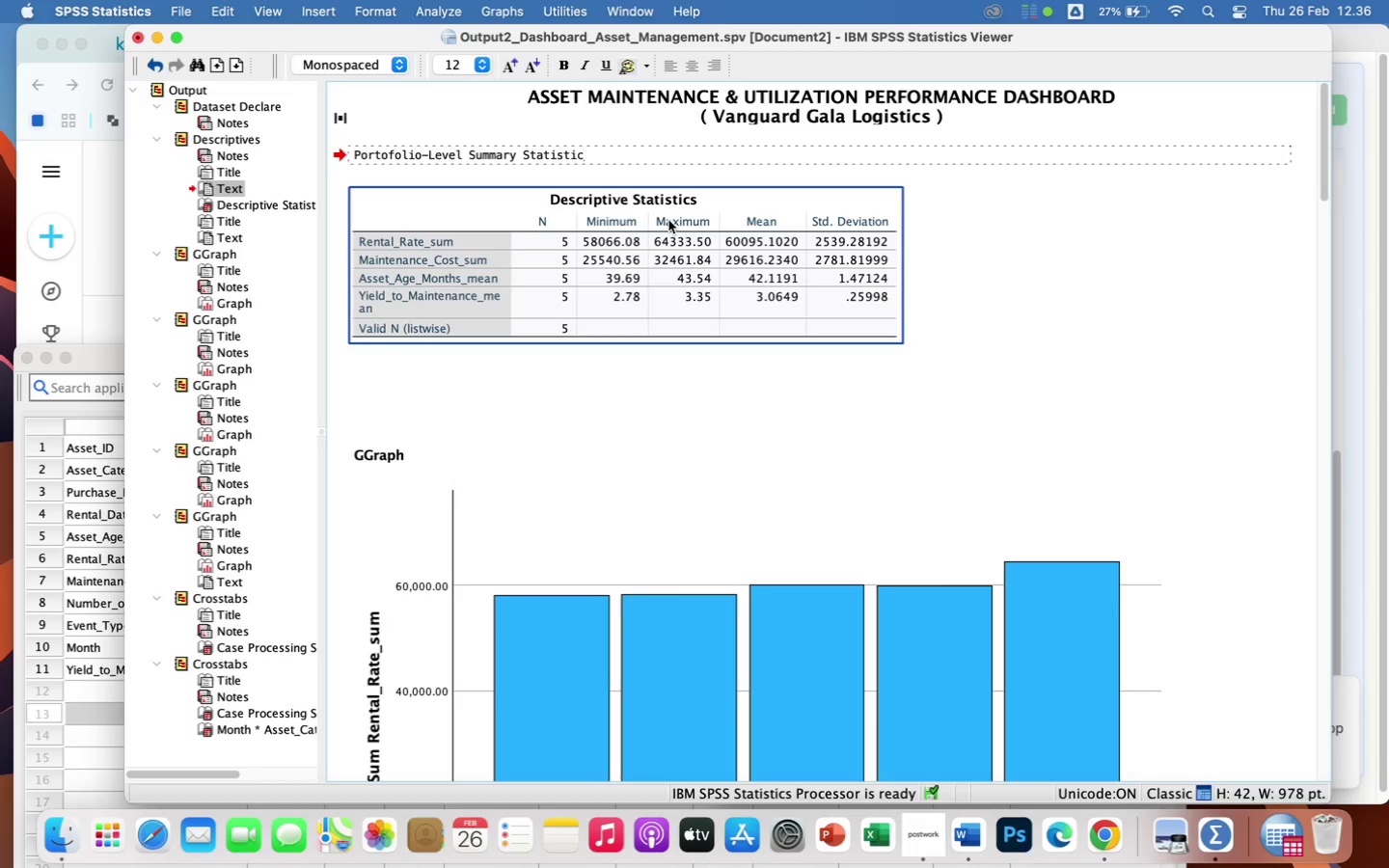 
key(S)
 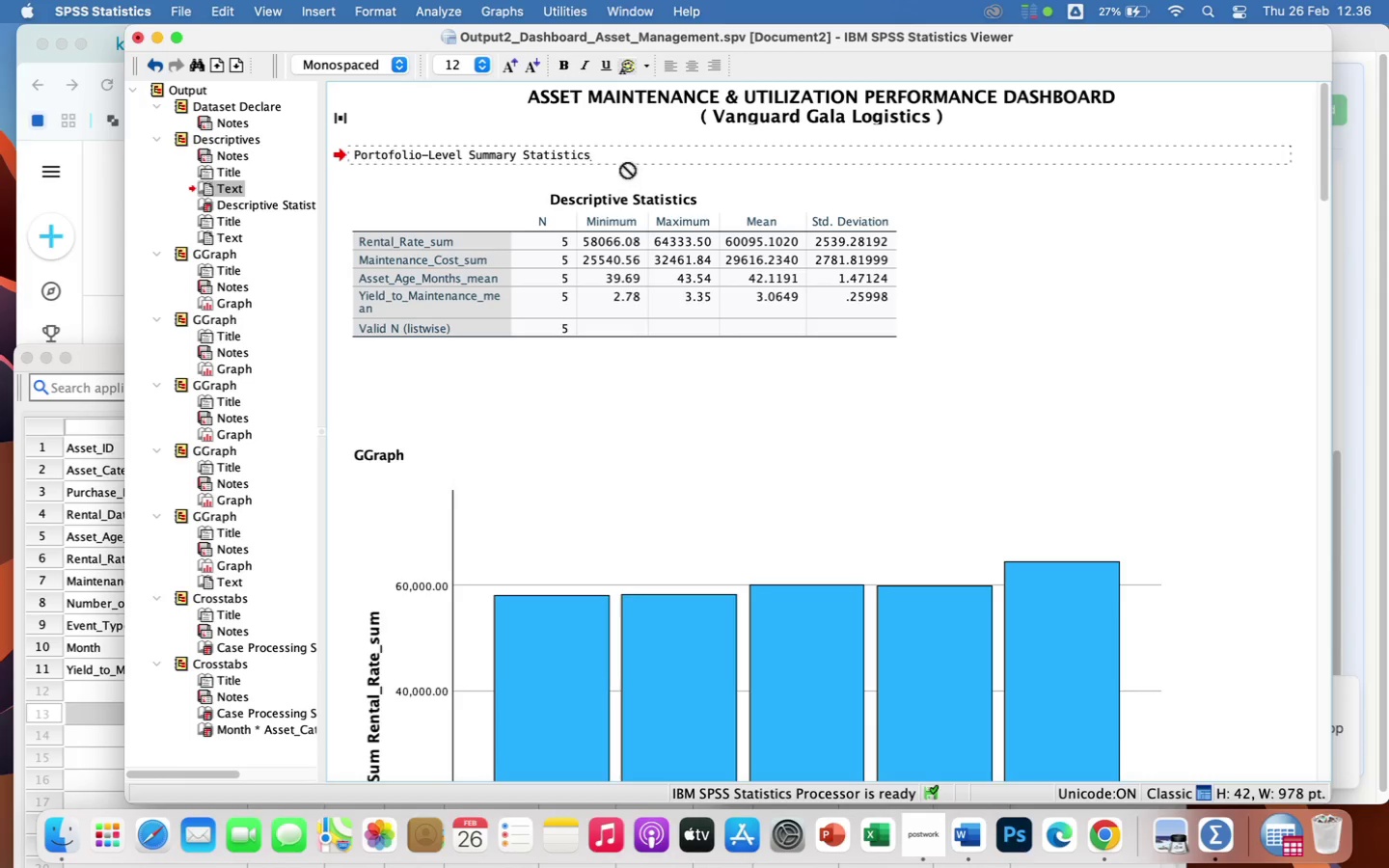 
left_click_drag(start_coordinate=[591, 149], to_coordinate=[343, 138])
 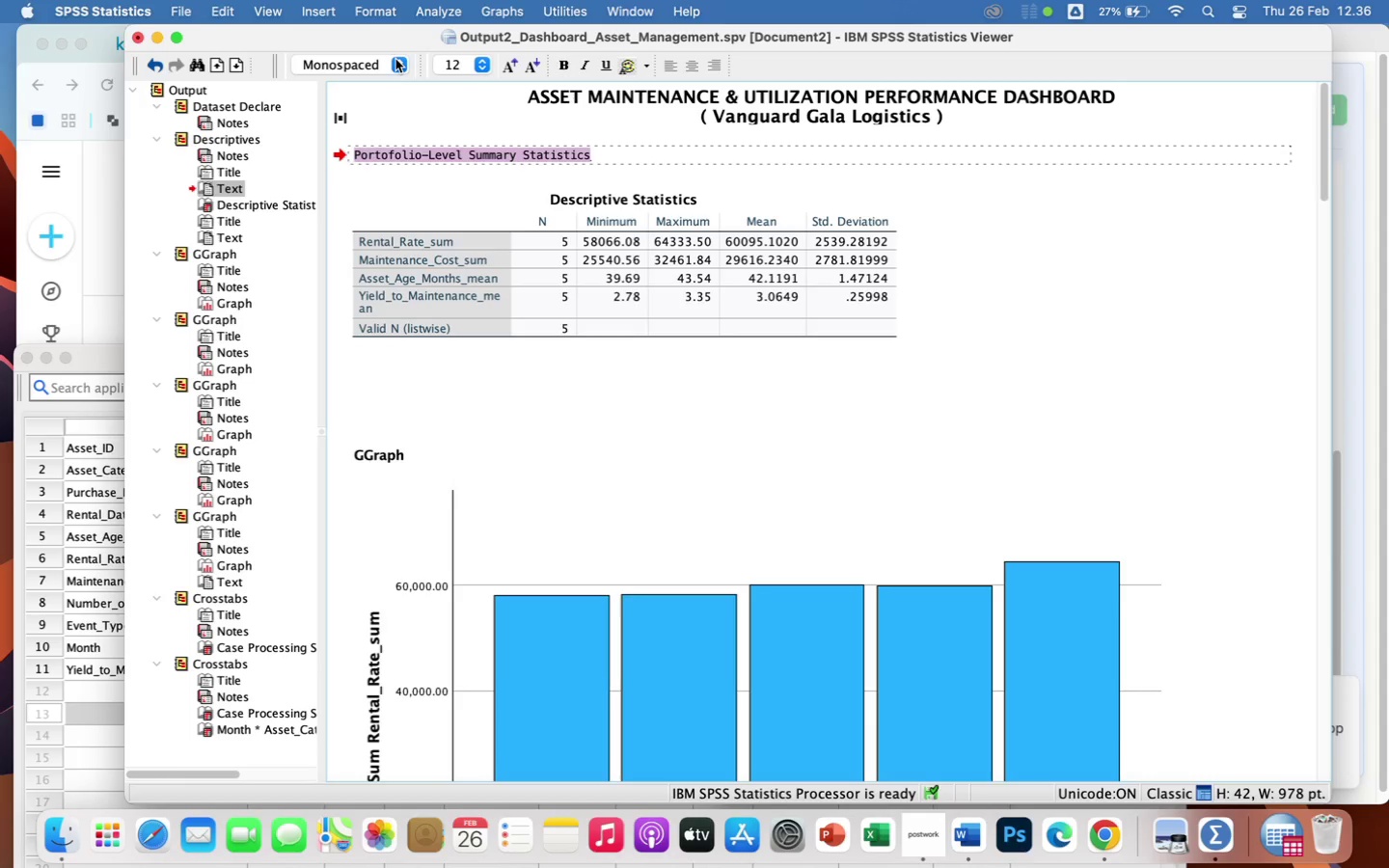 
left_click([403, 61])
 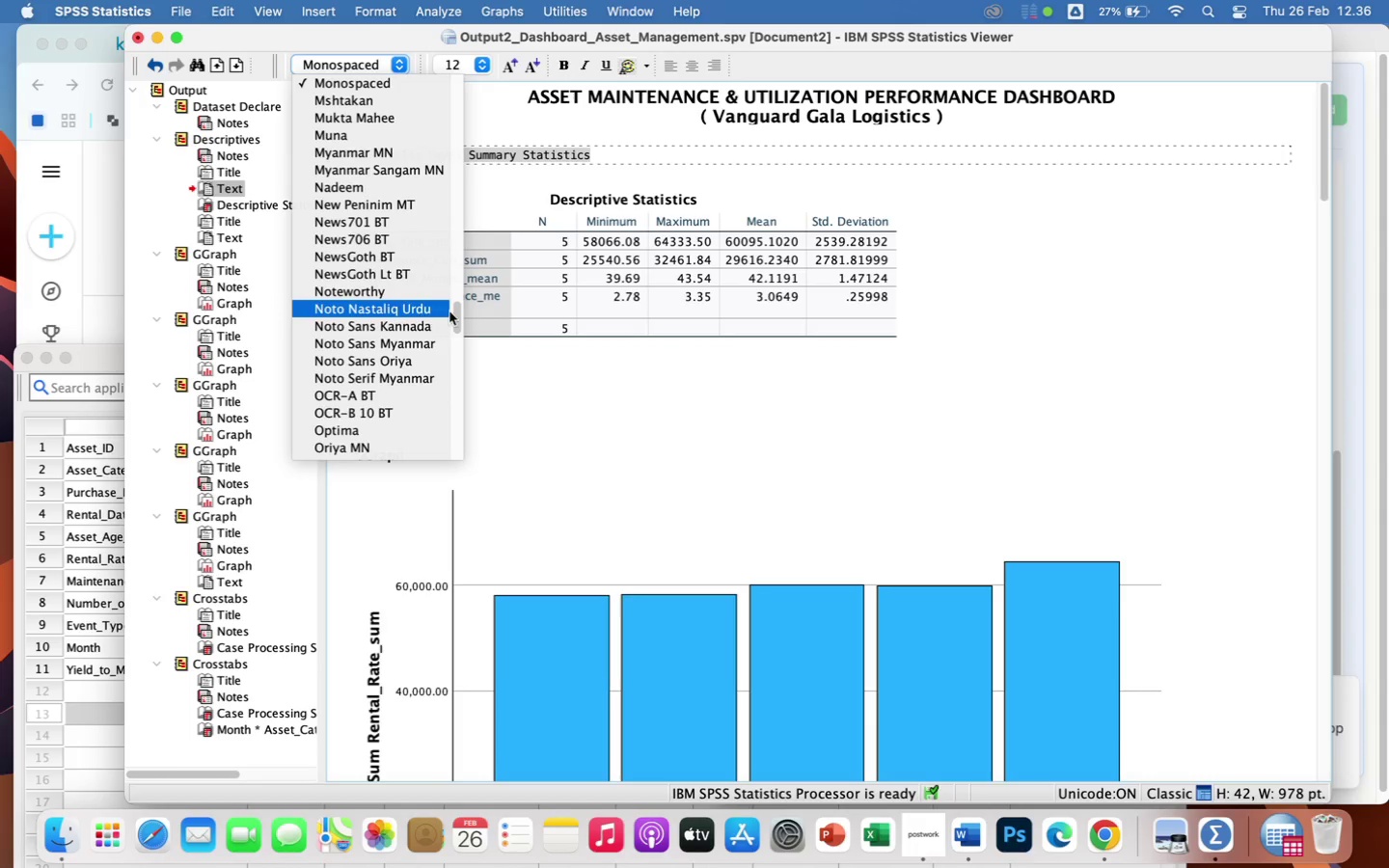 
left_click_drag(start_coordinate=[458, 316], to_coordinate=[410, 312])
 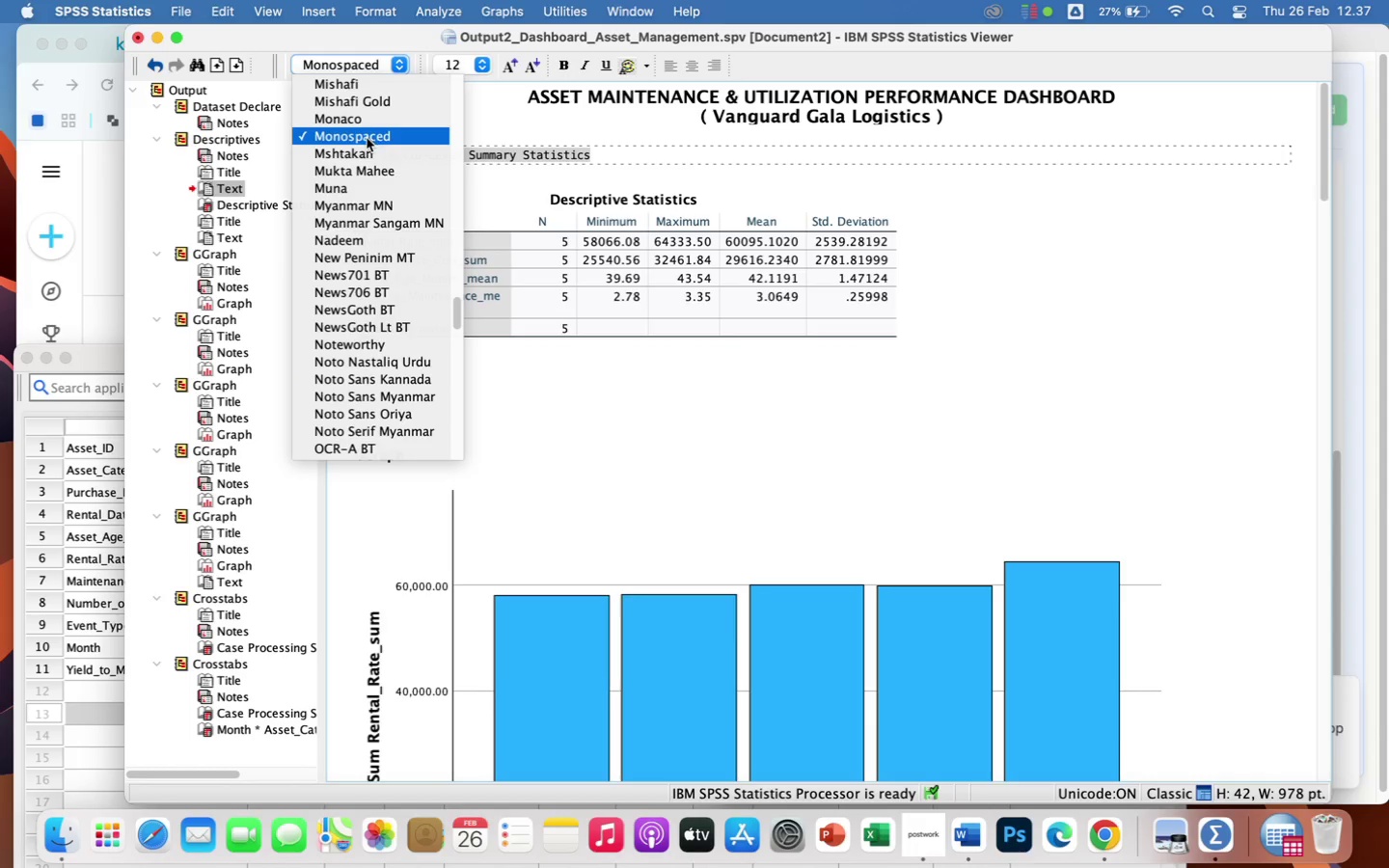 
left_click([364, 140])
 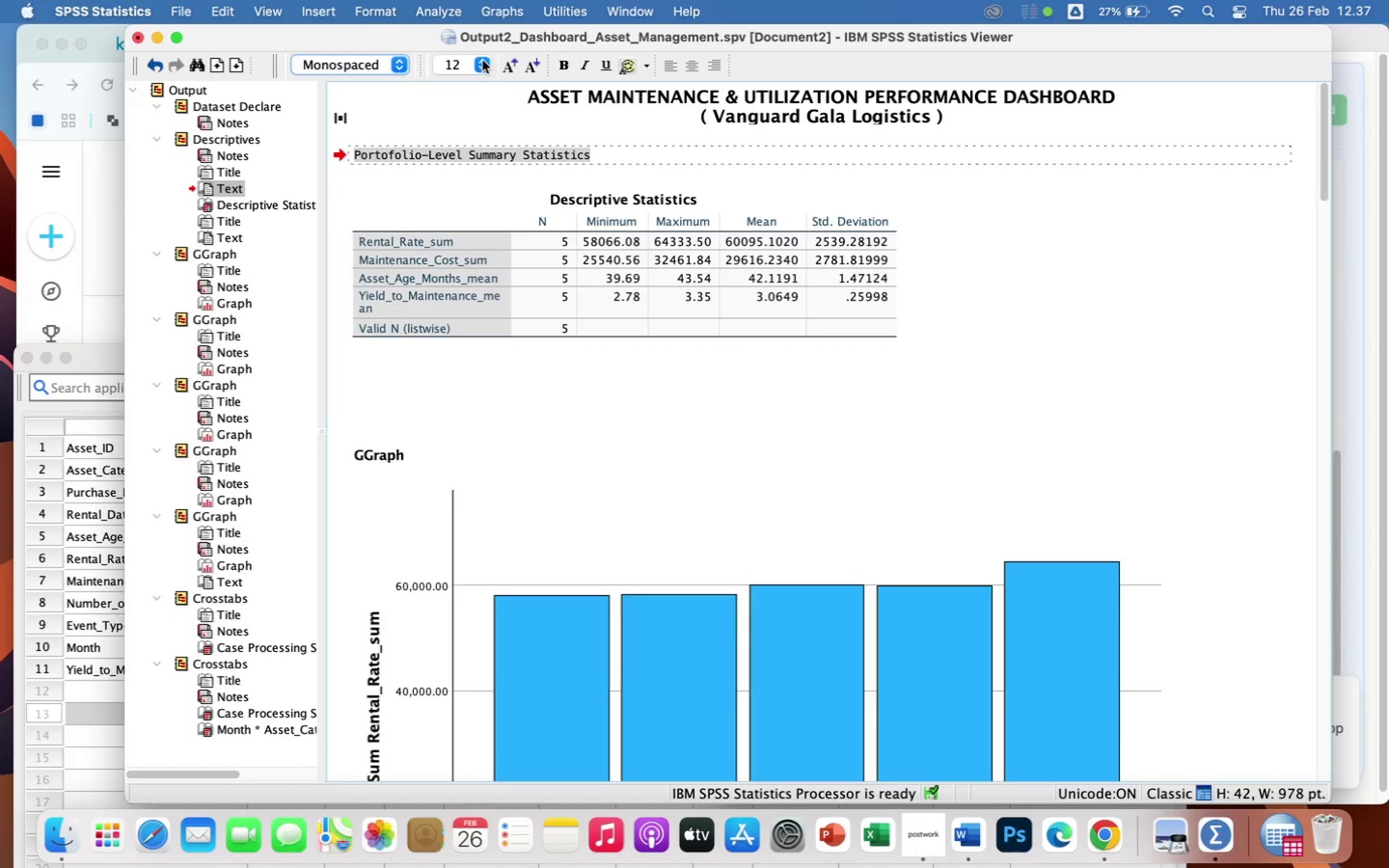 
left_click([482, 60])
 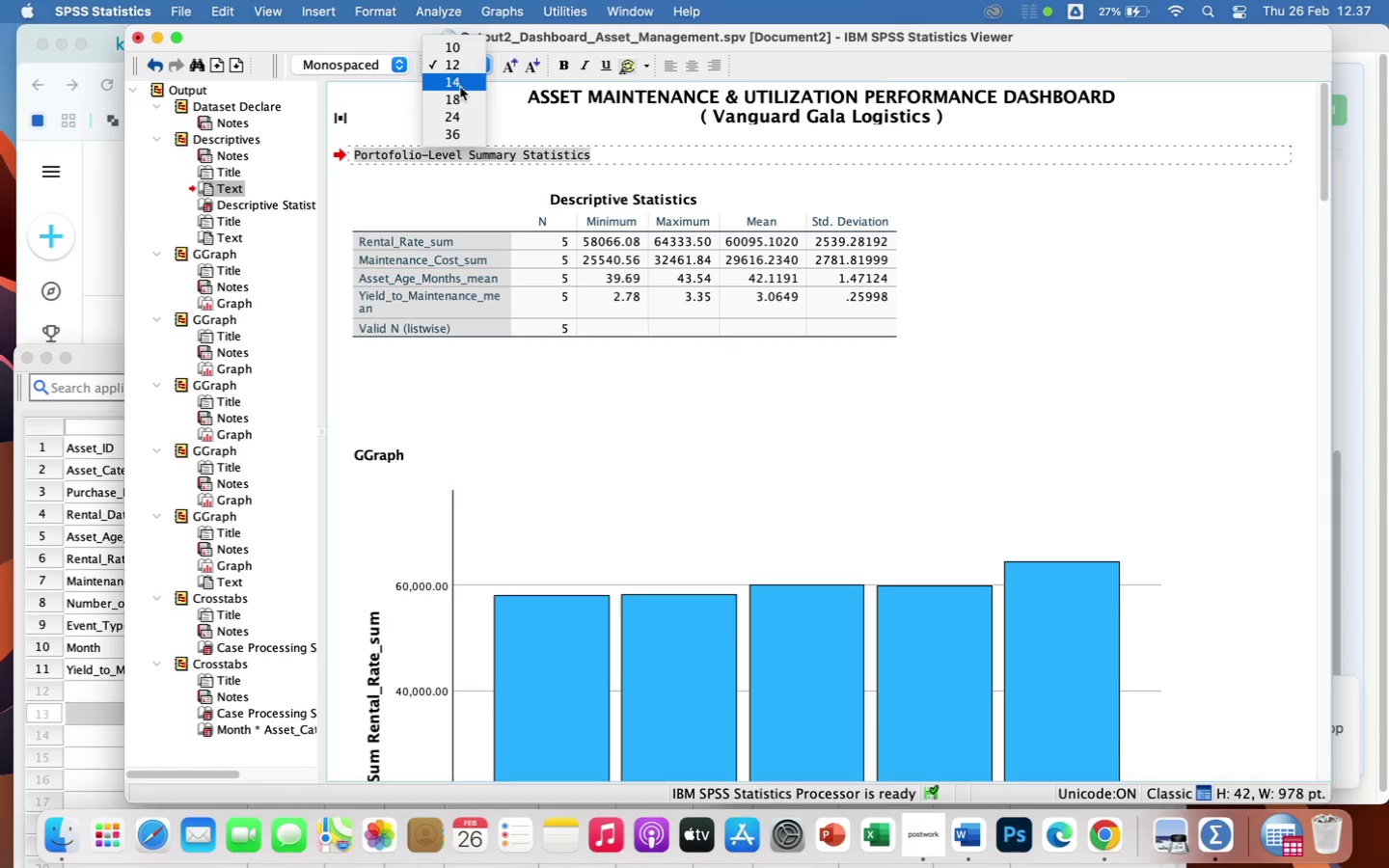 
left_click([460, 83])
 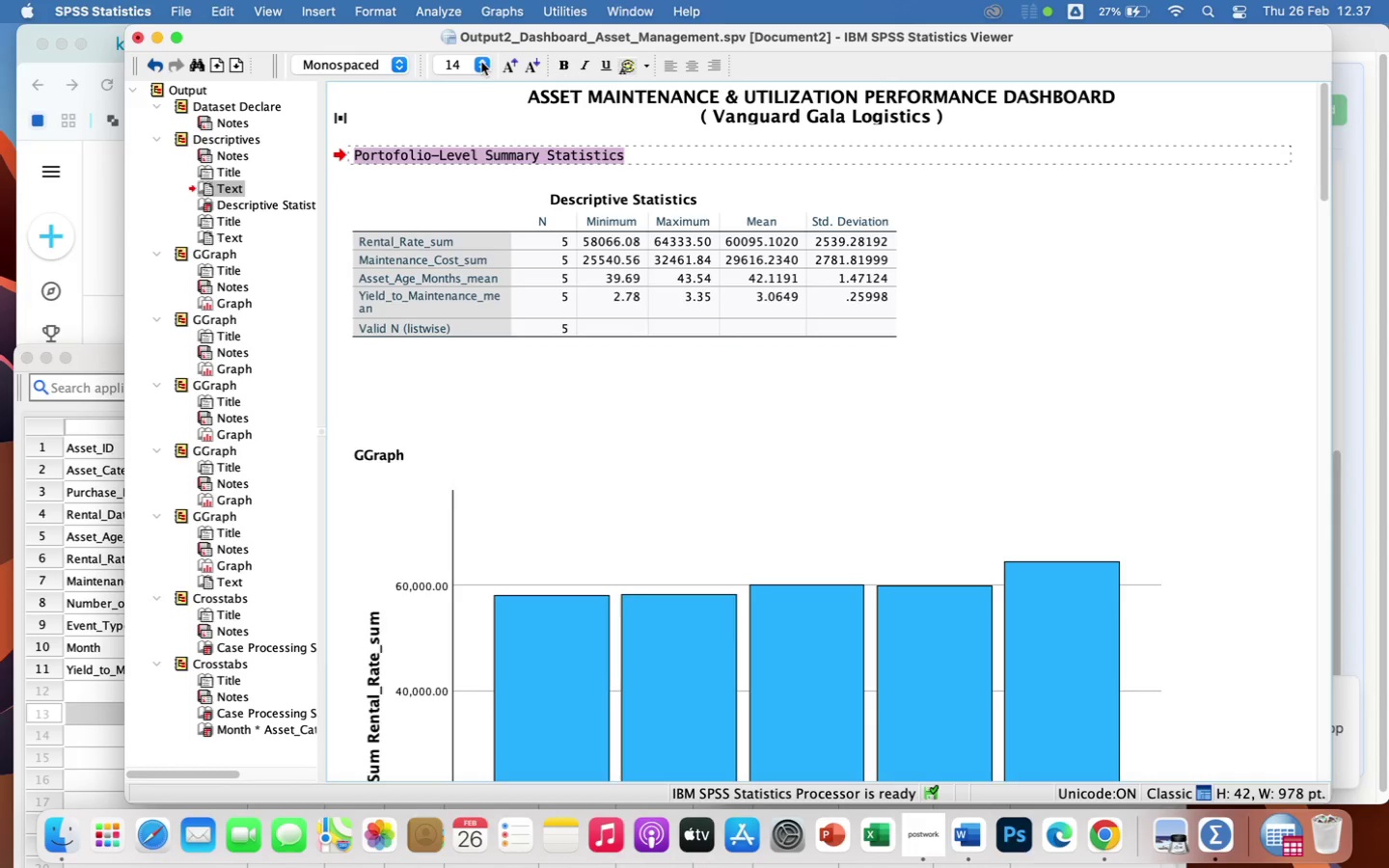 
left_click([481, 61])
 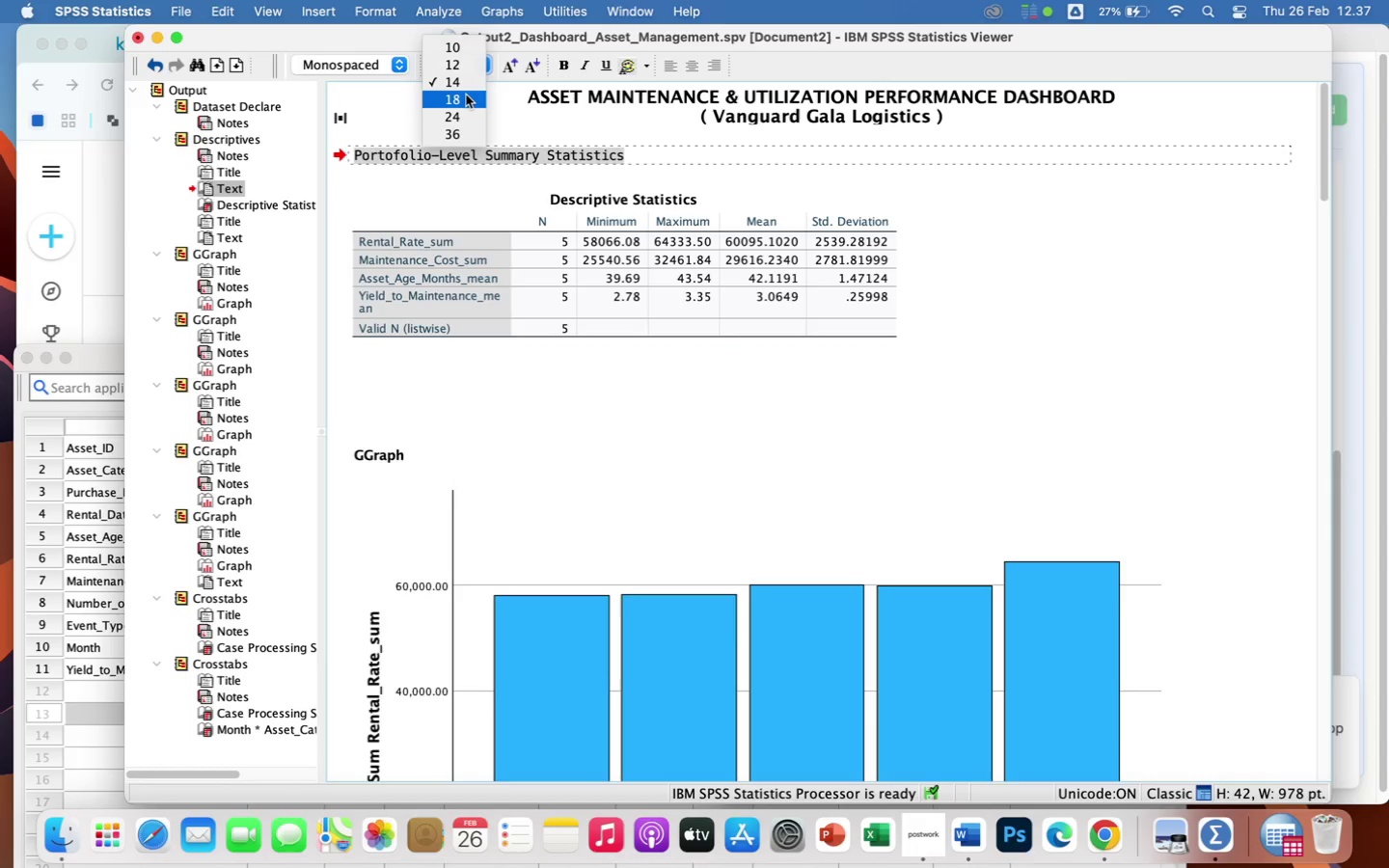 
left_click([466, 95])
 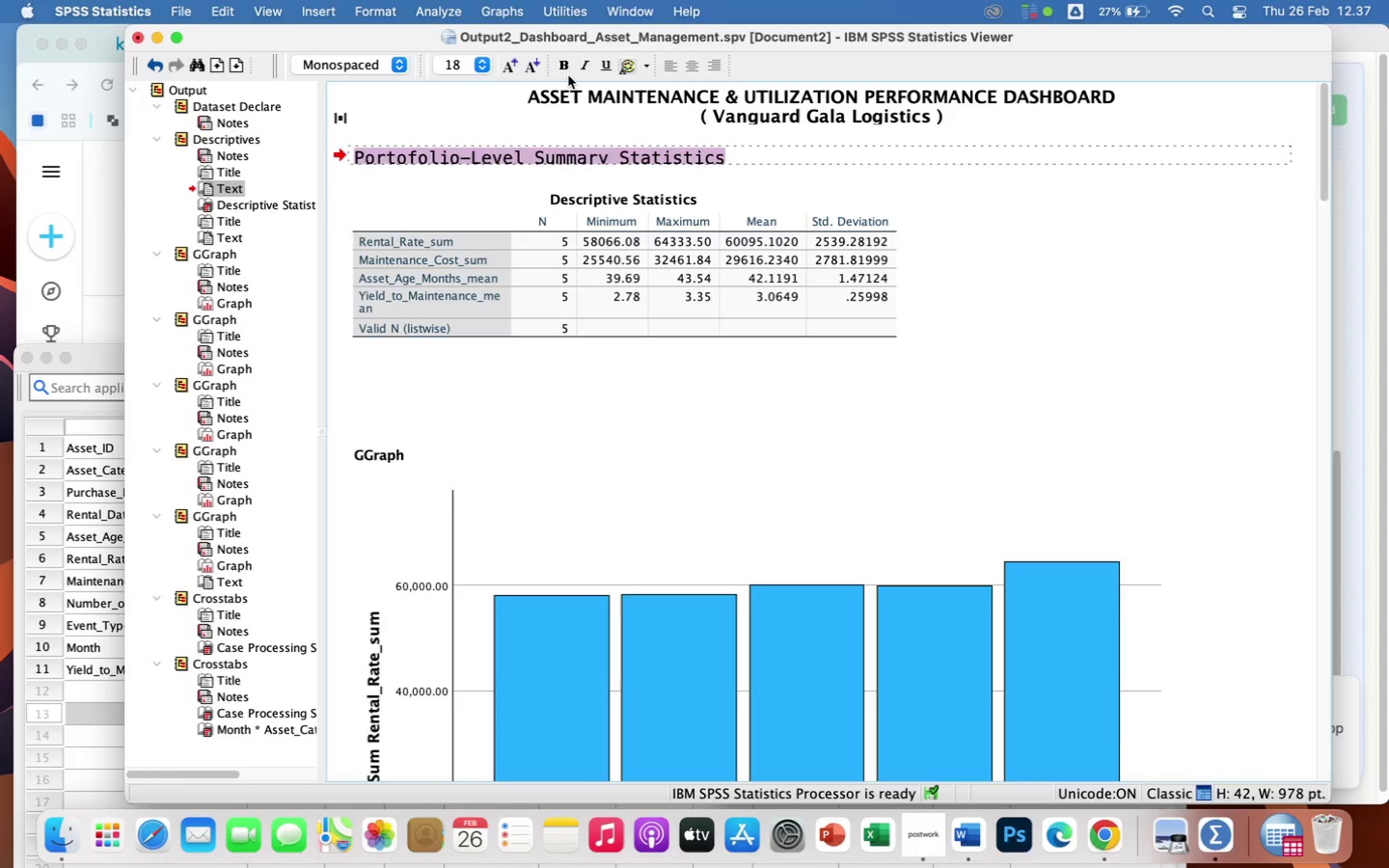 
left_click([565, 67])
 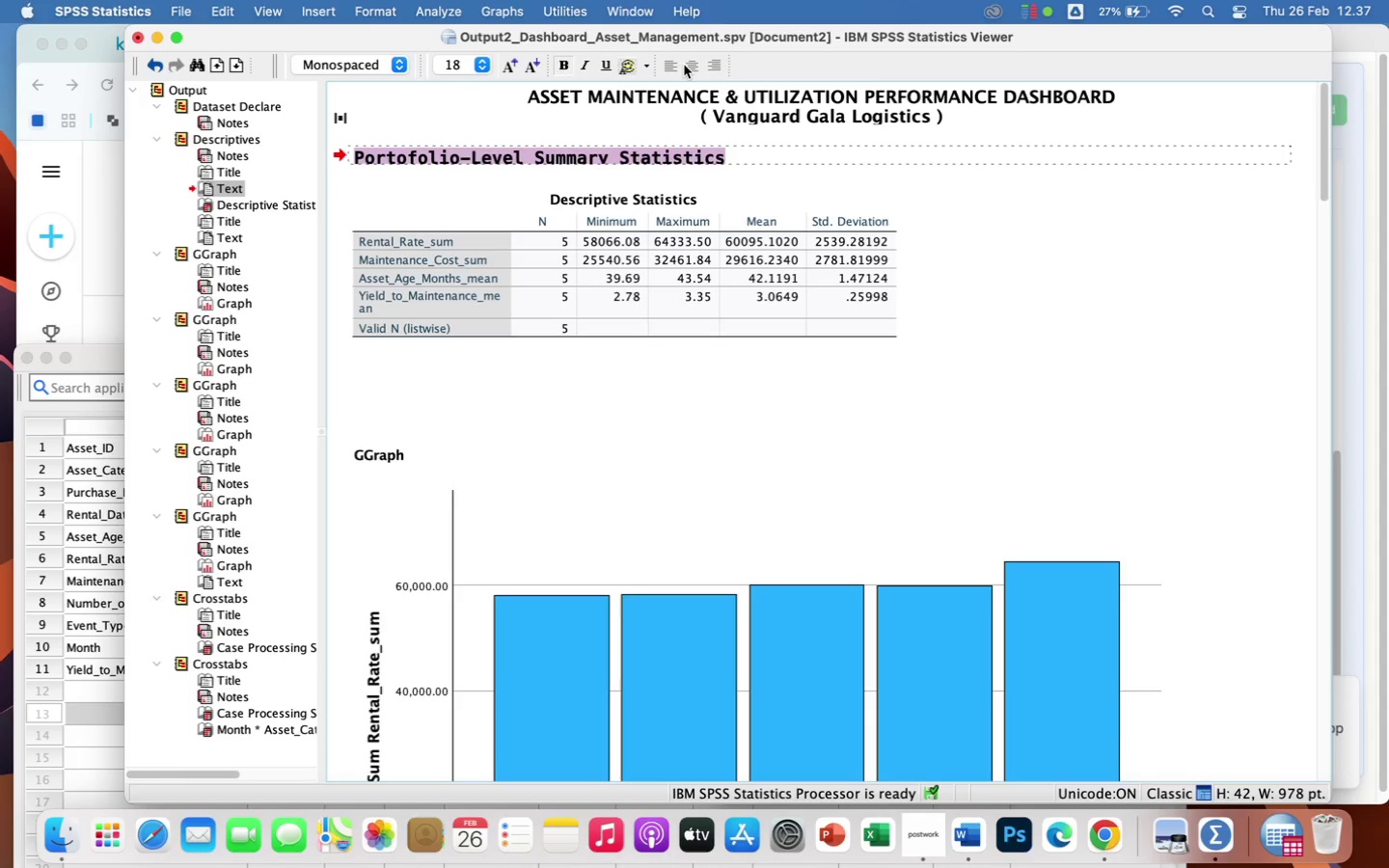 
left_click([687, 65])
 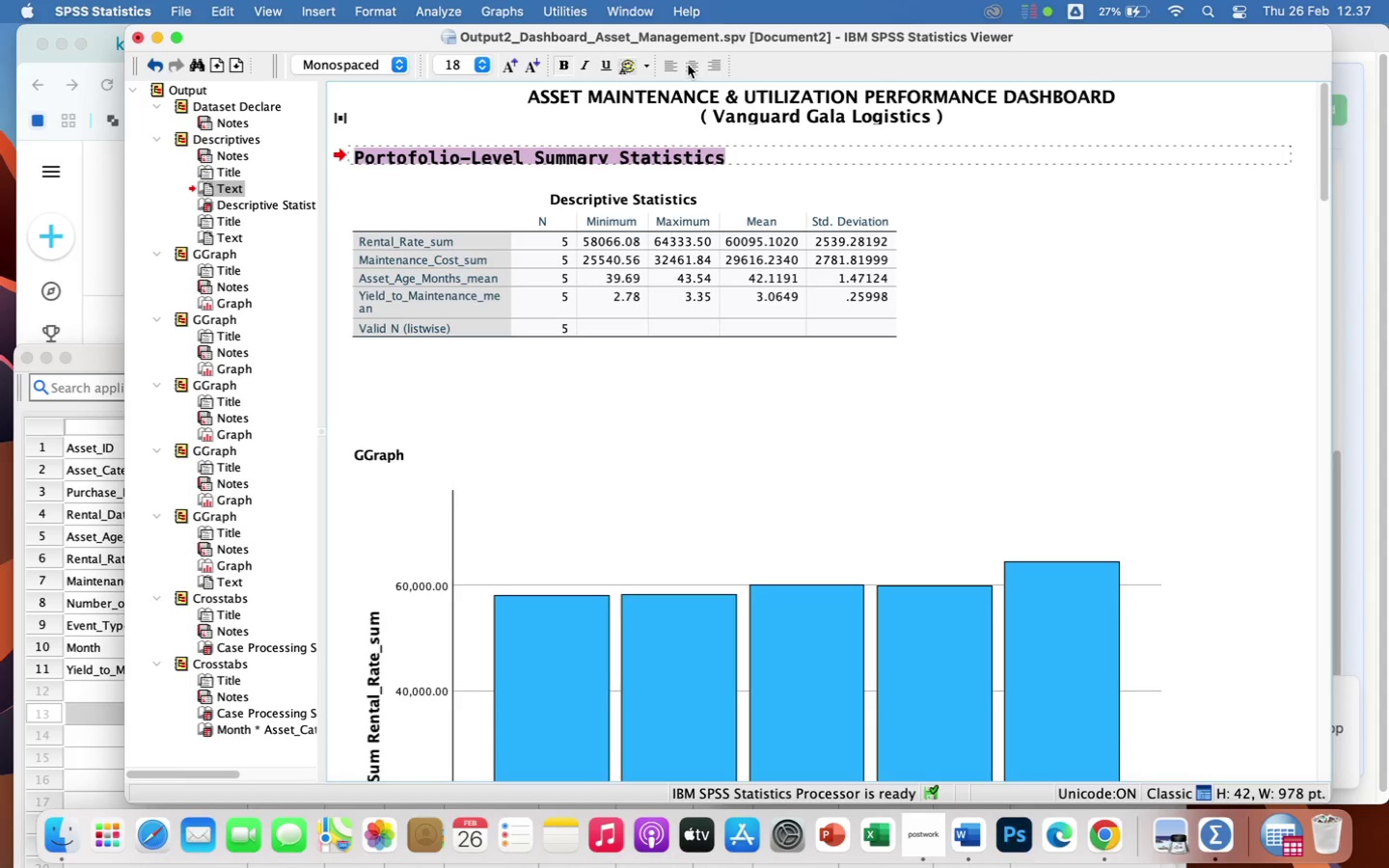 
left_click([687, 65])
 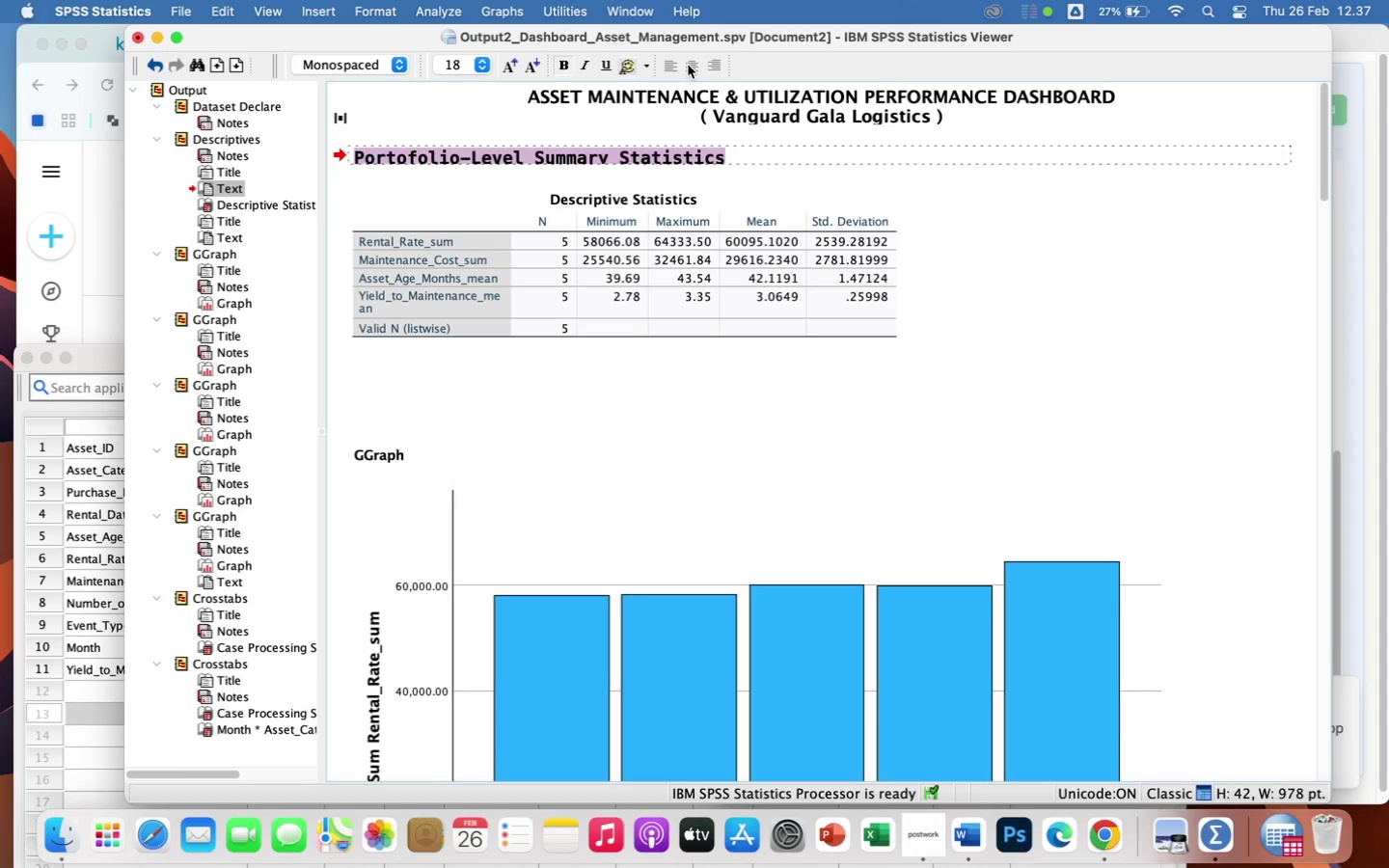 
left_click([687, 66])
 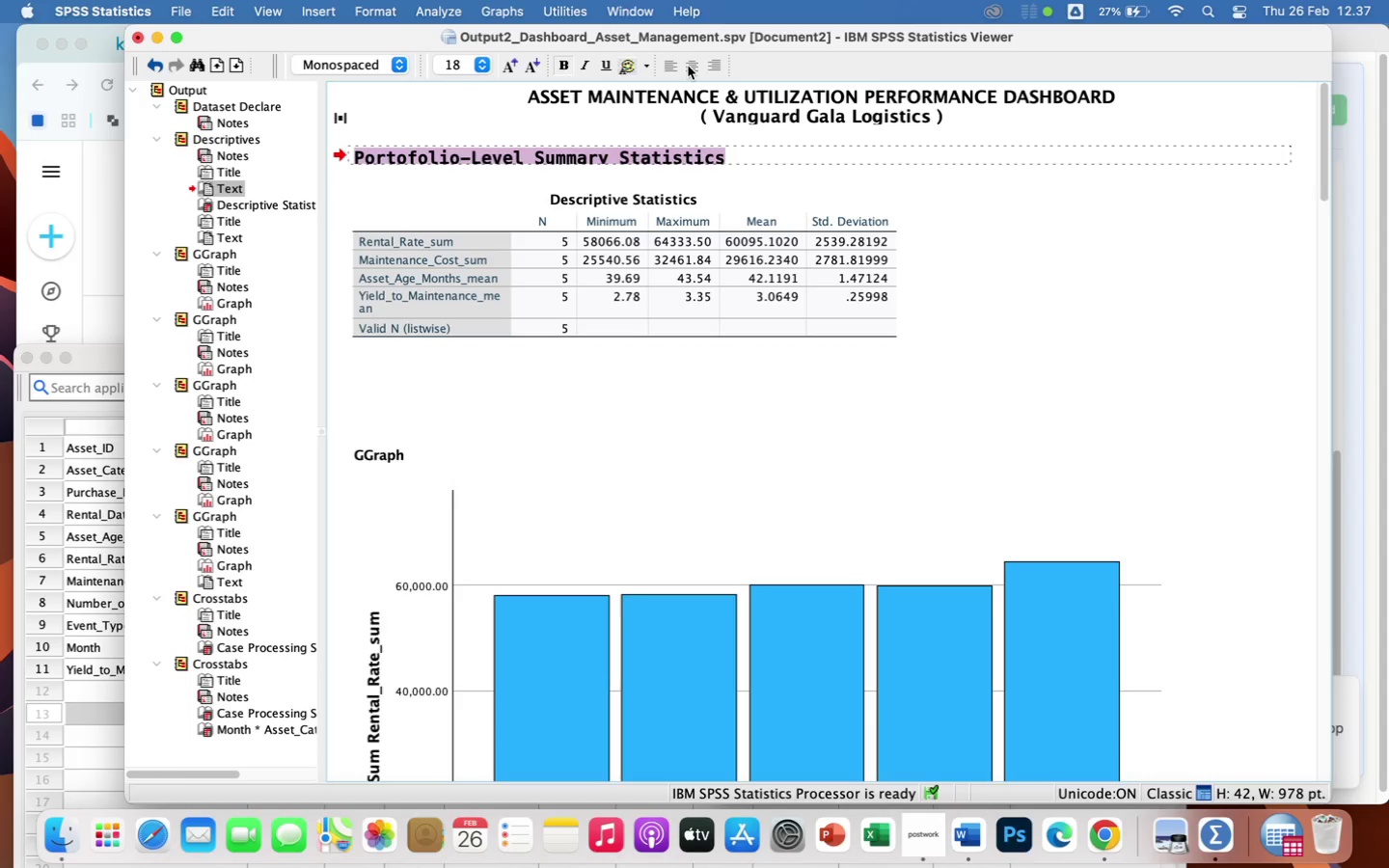 
double_click([687, 66])
 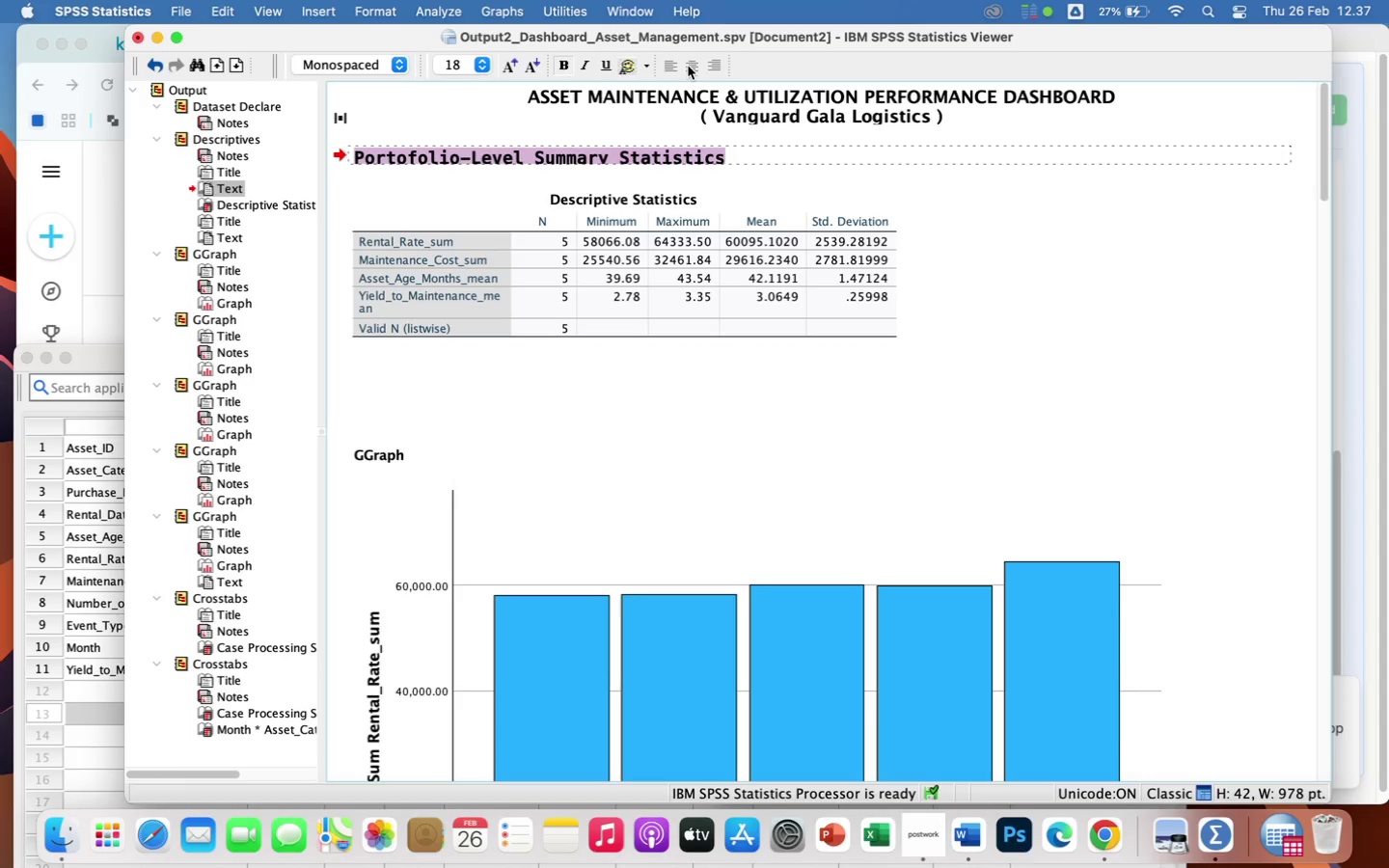 
double_click([687, 66])
 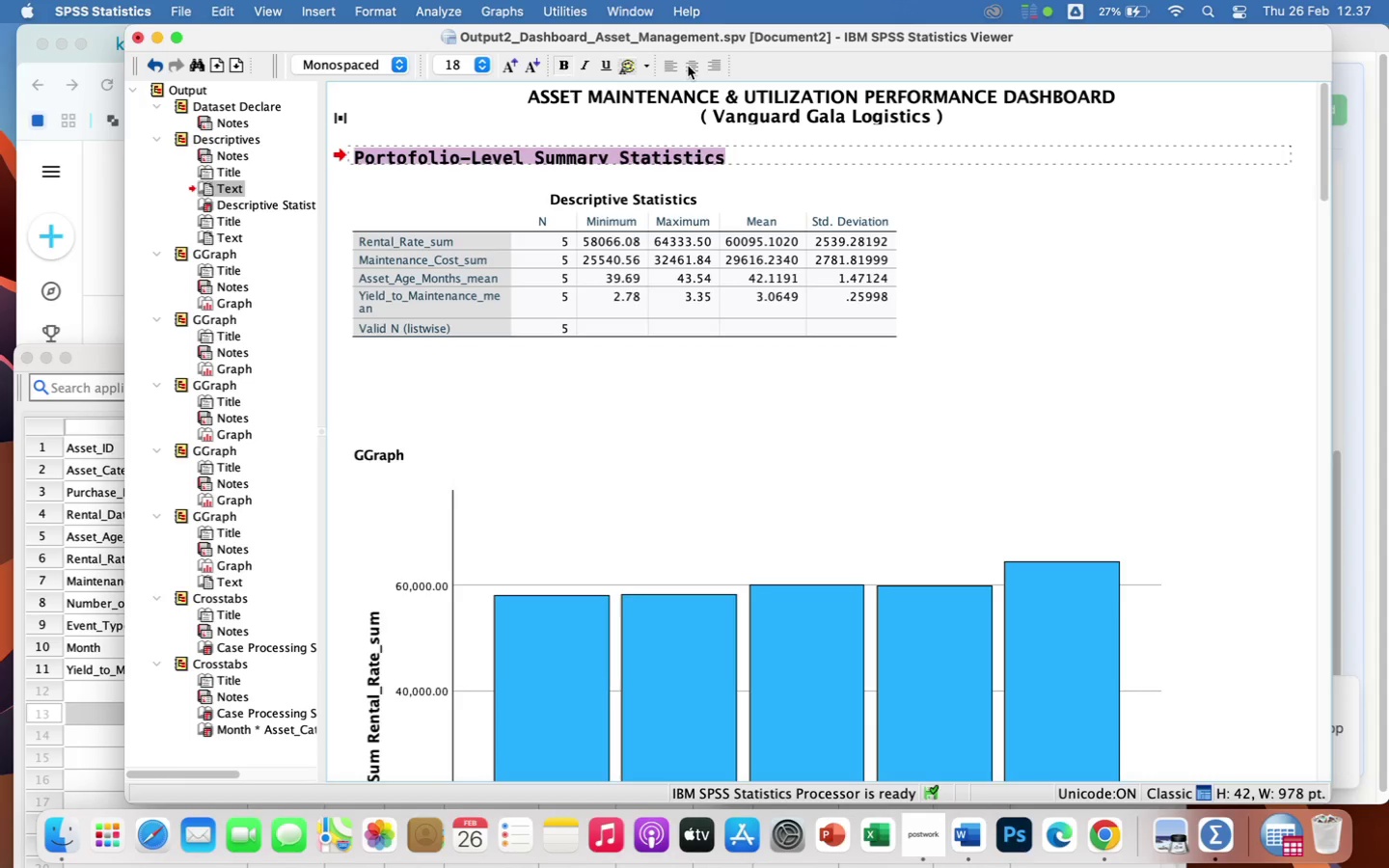 
triple_click([687, 66])
 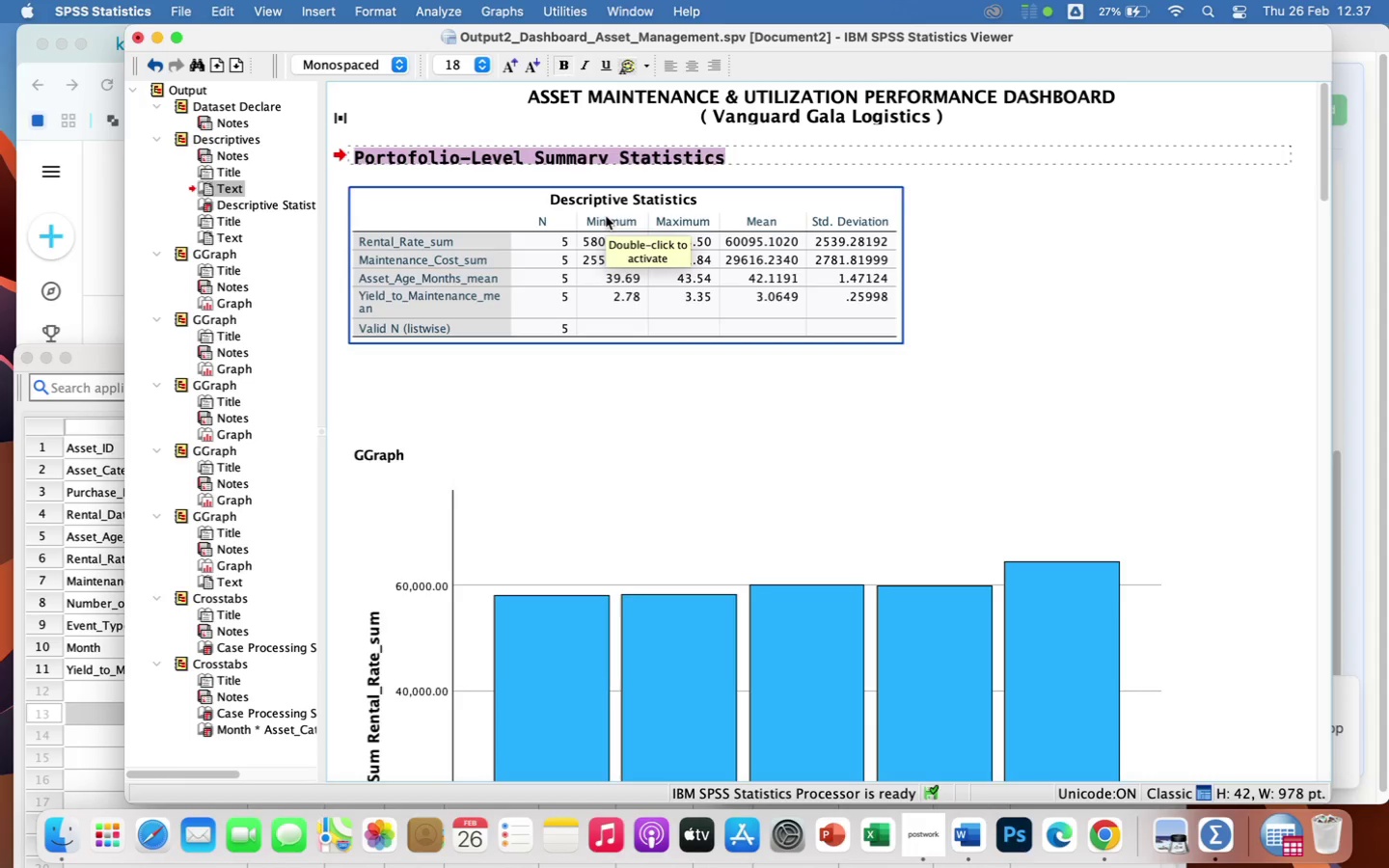 
wait(10.03)
 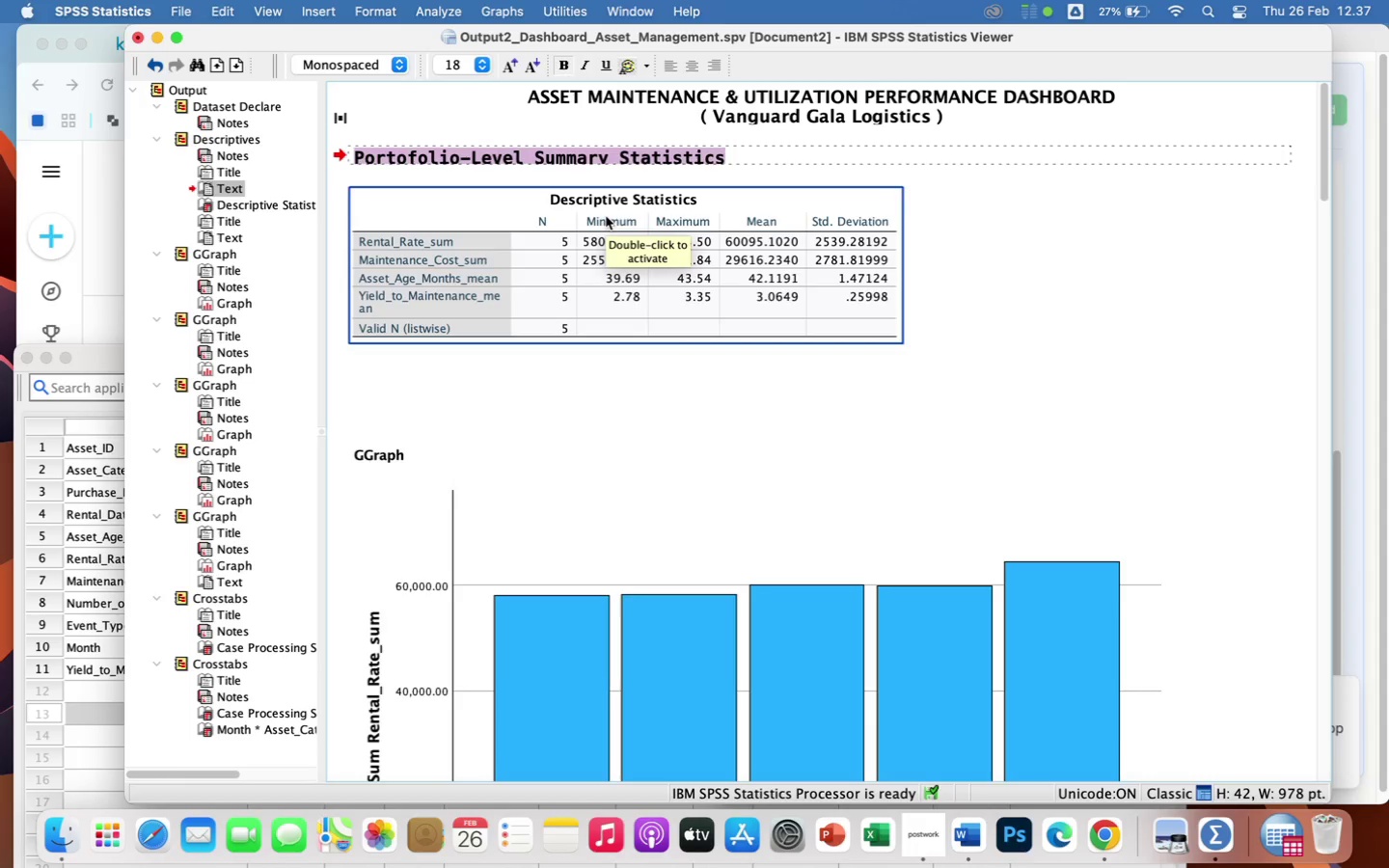 
left_click([1103, 364])
 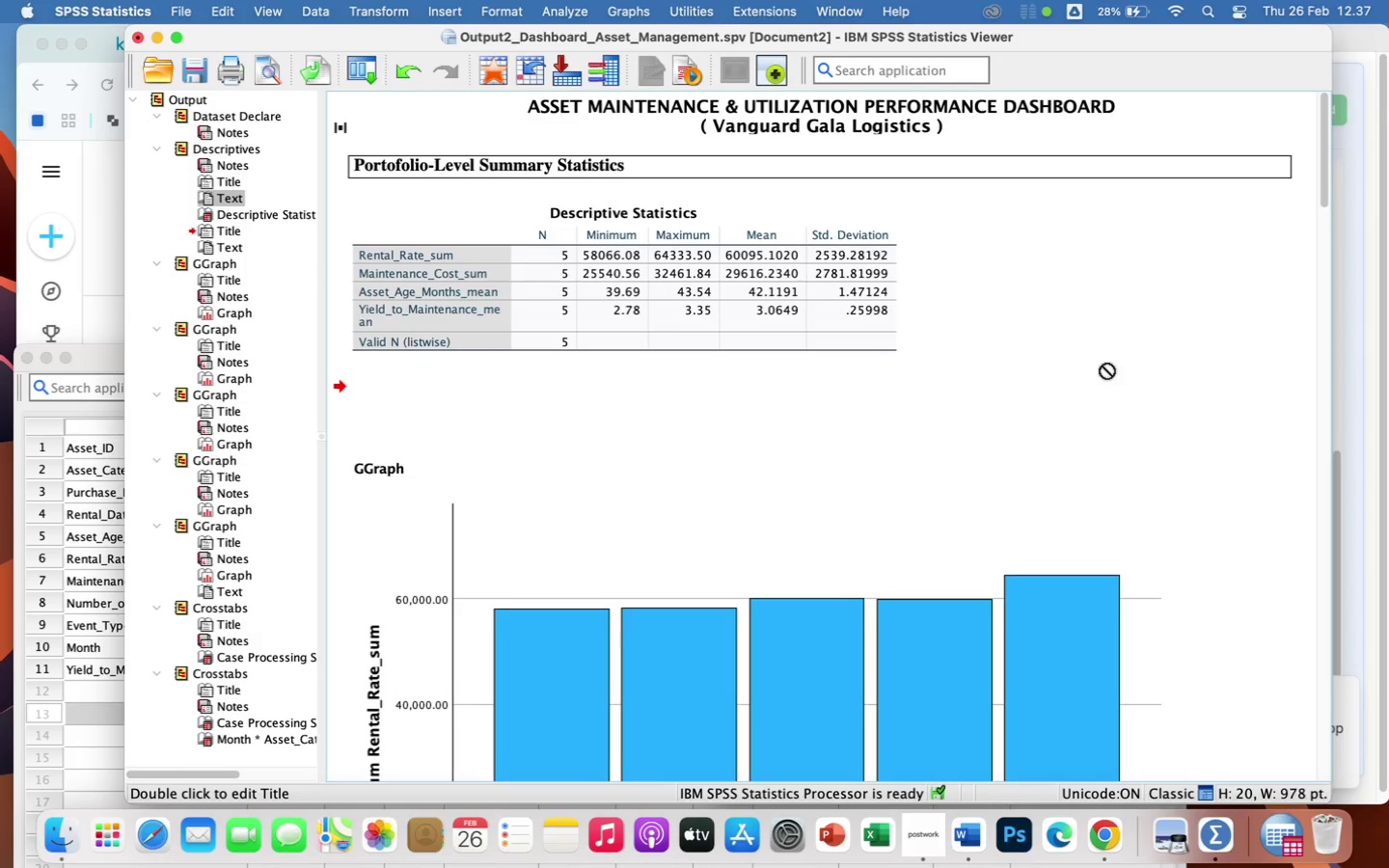 
left_click([1103, 364])
 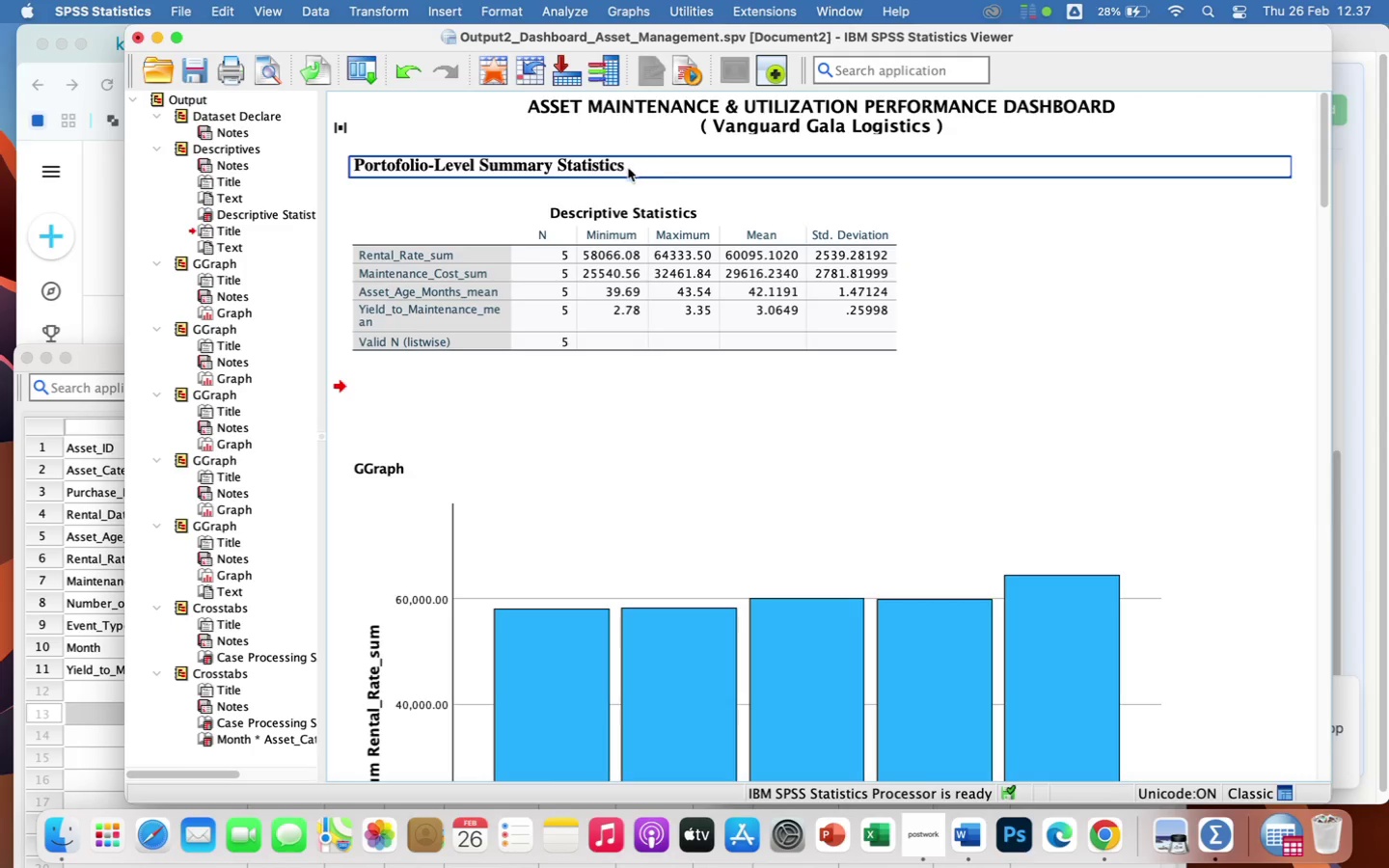 
left_click([626, 168])
 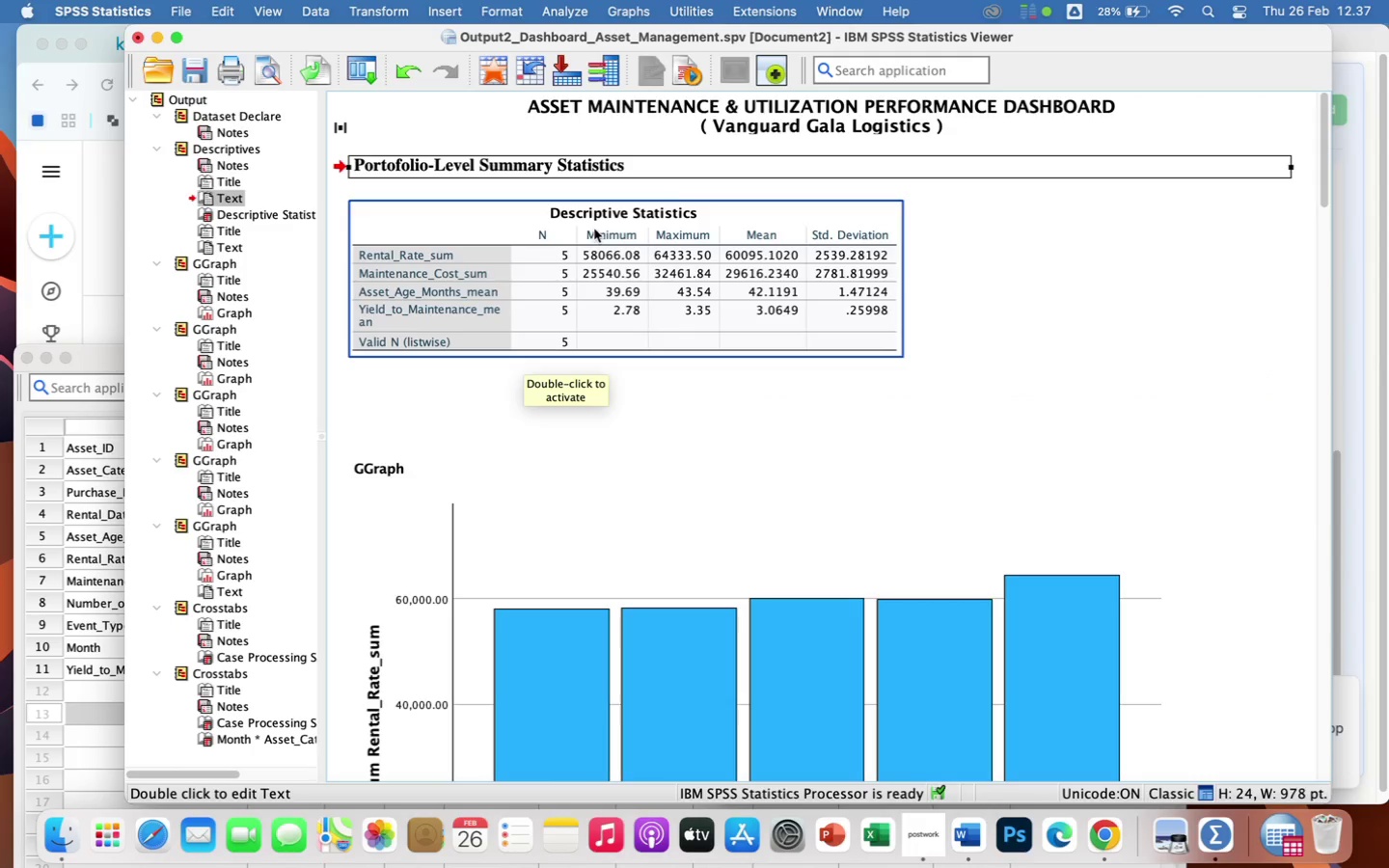 
left_click([595, 194])
 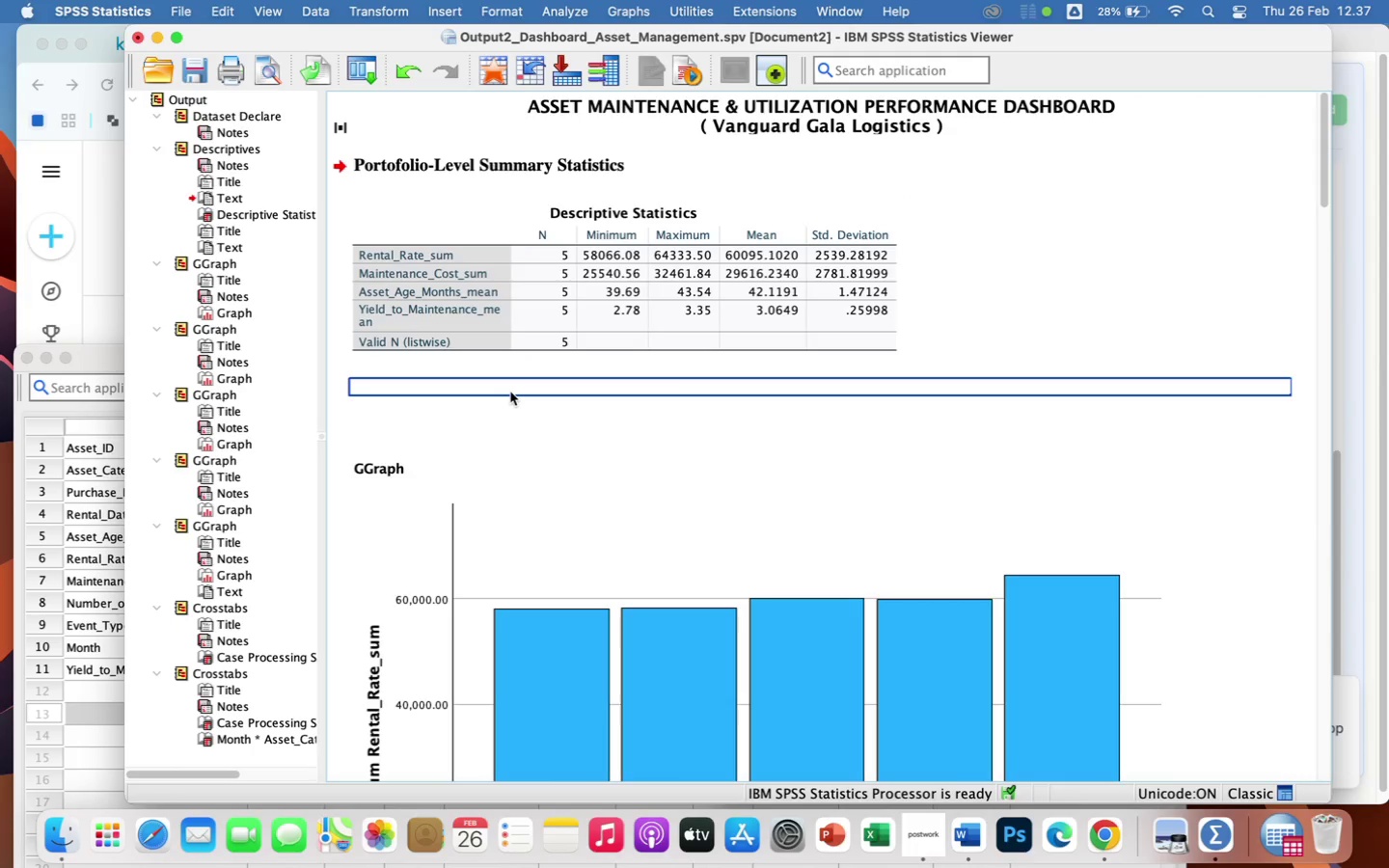 
left_click([510, 392])
 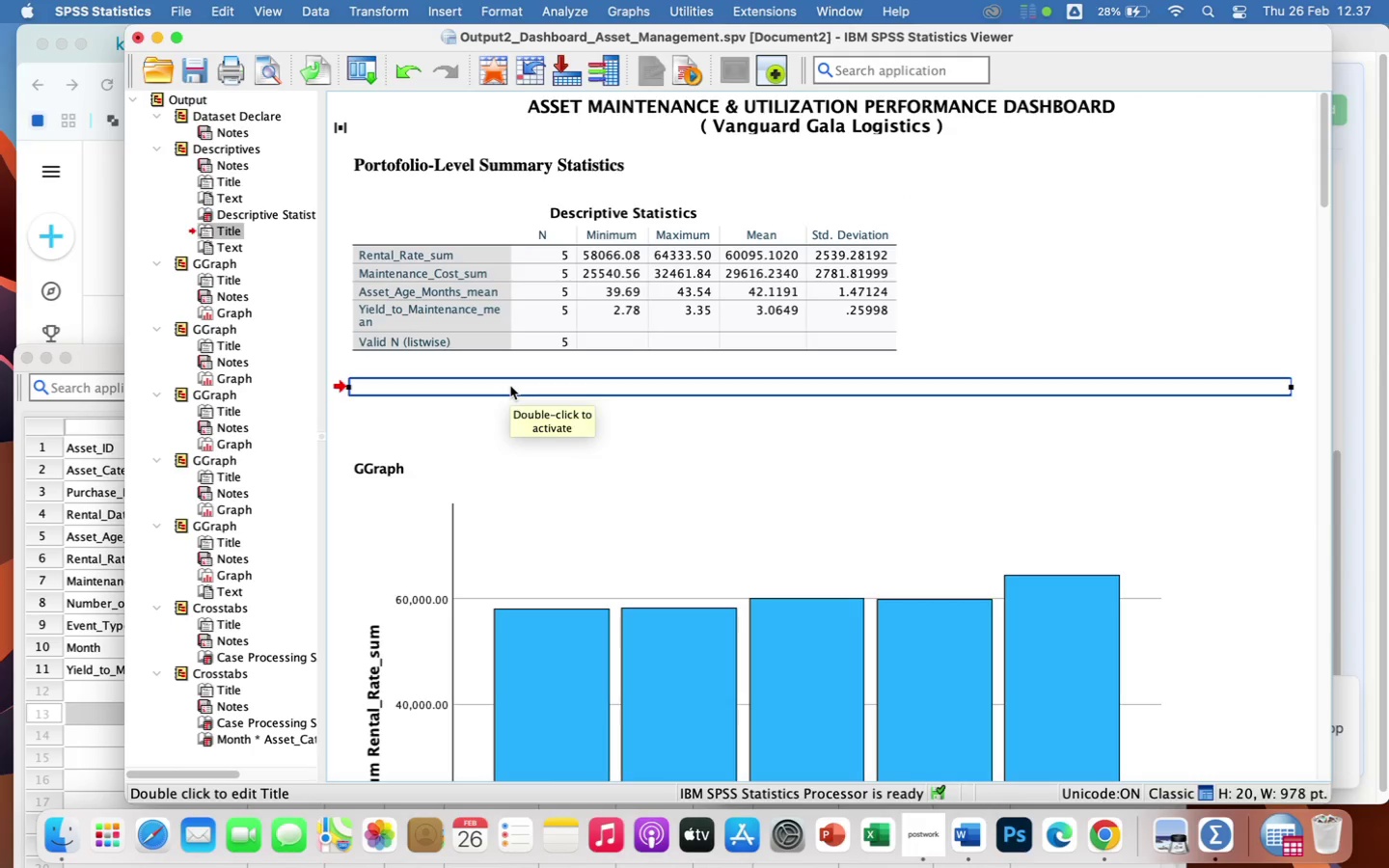 
double_click([510, 386])
 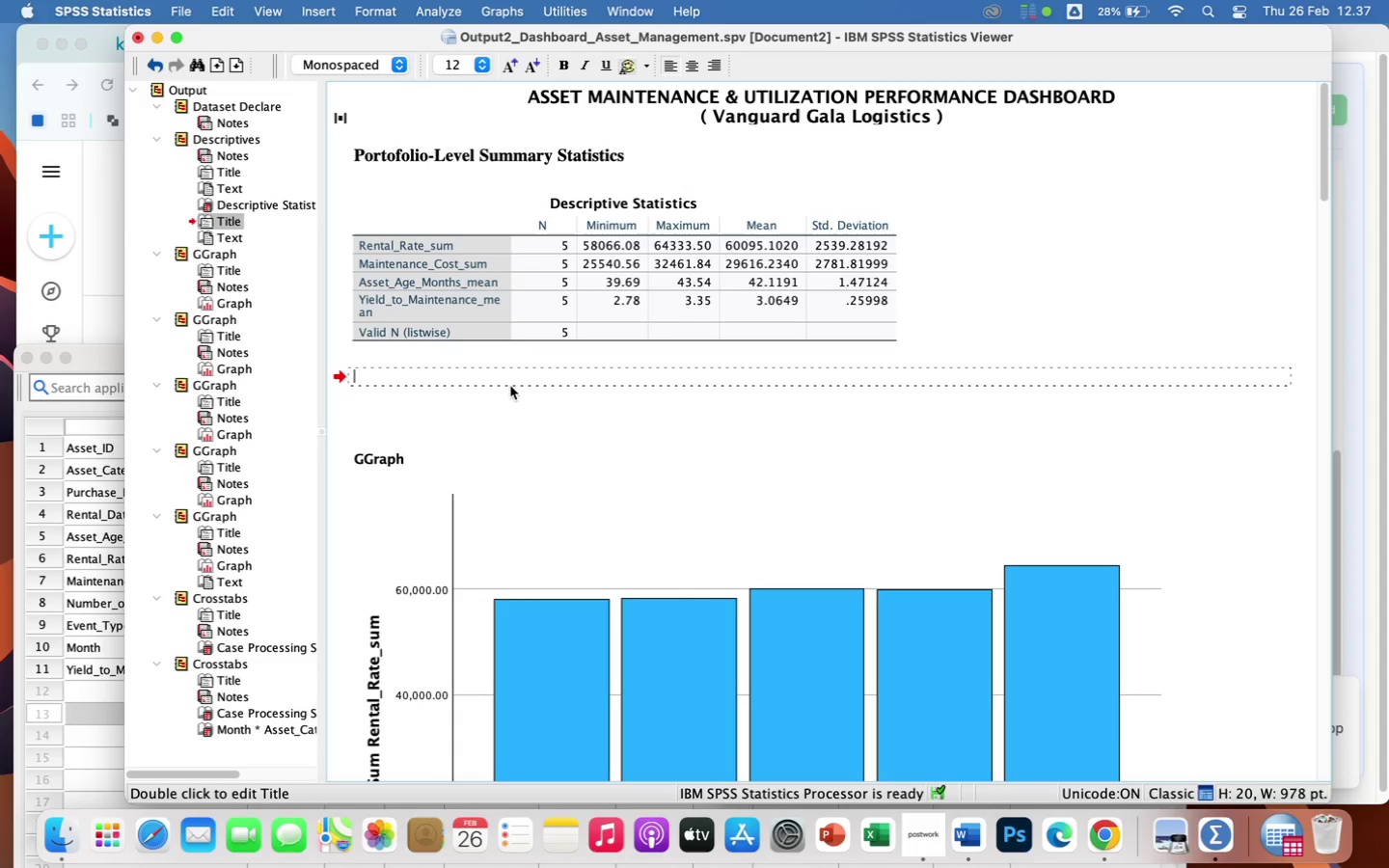 
type(this )
 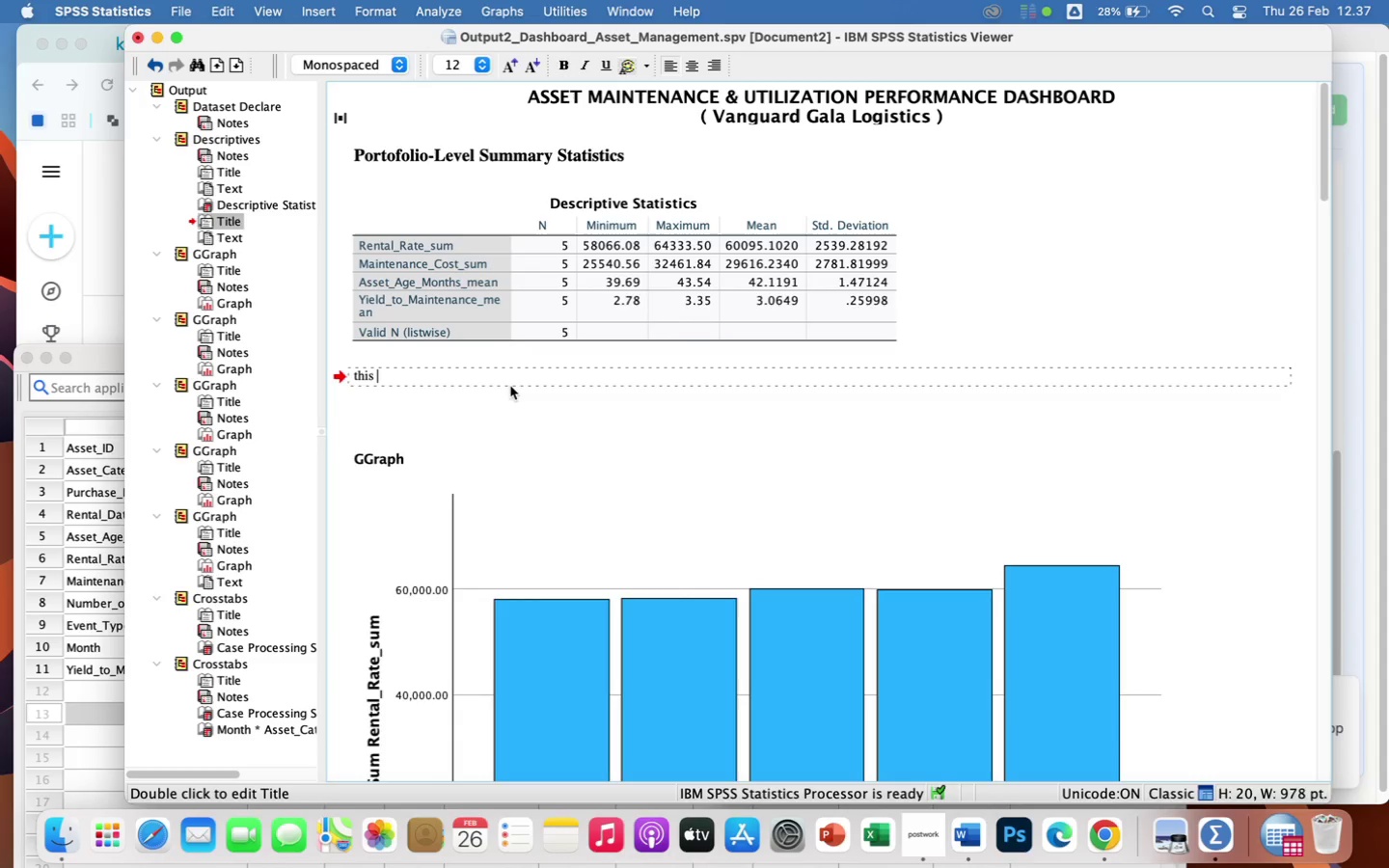 
key(Backspace)
 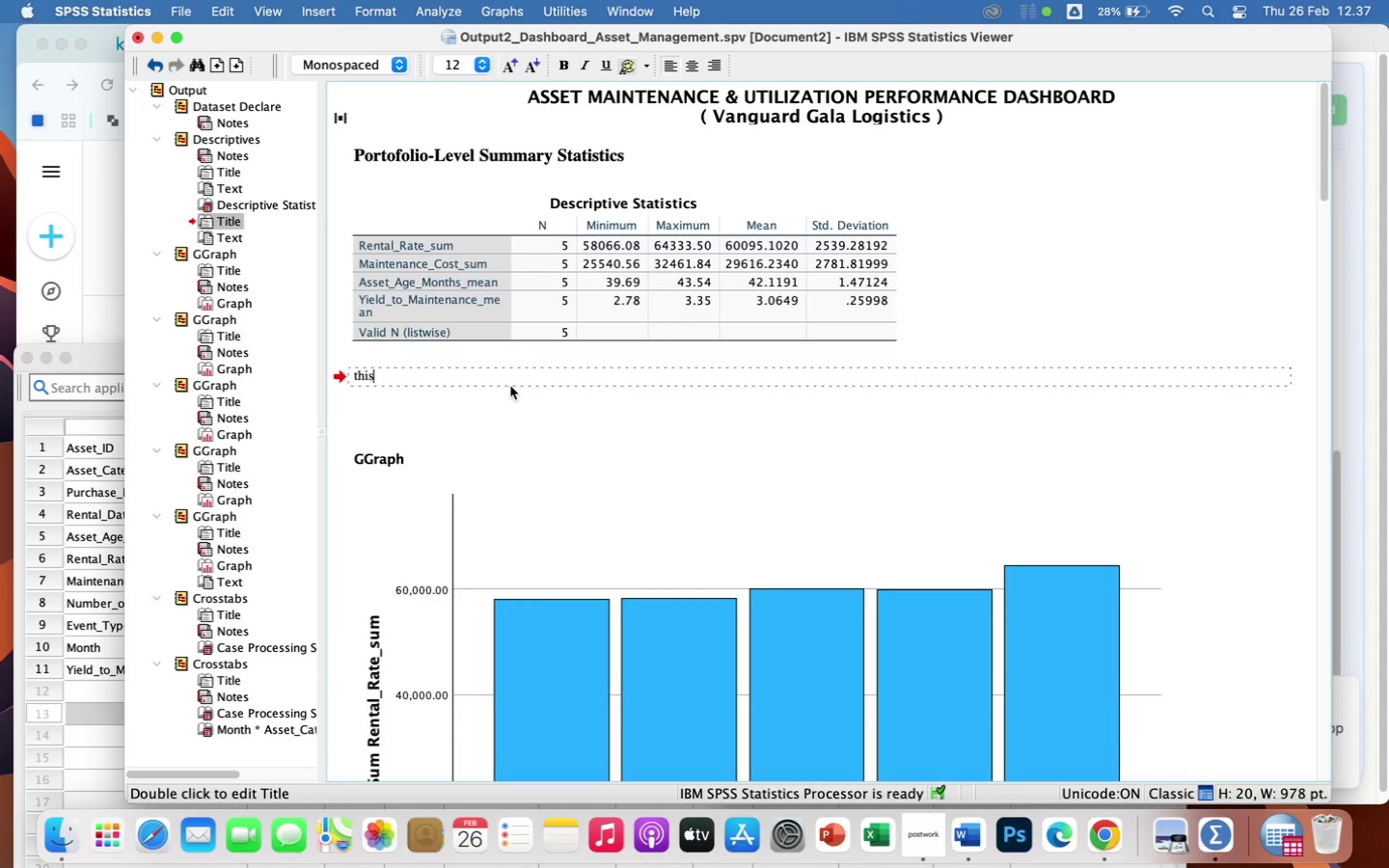 
key(Backspace)
 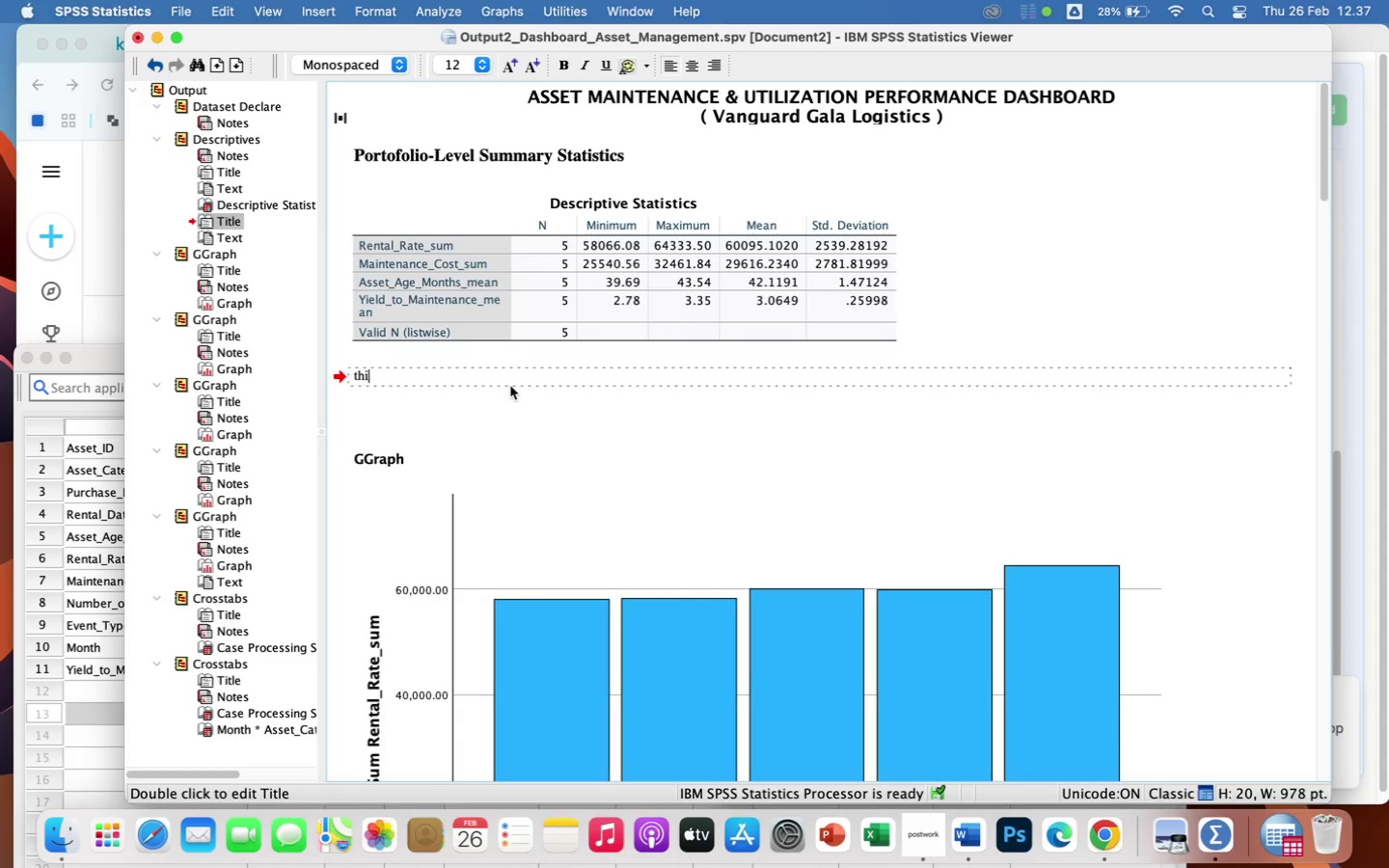 
key(Backspace)
 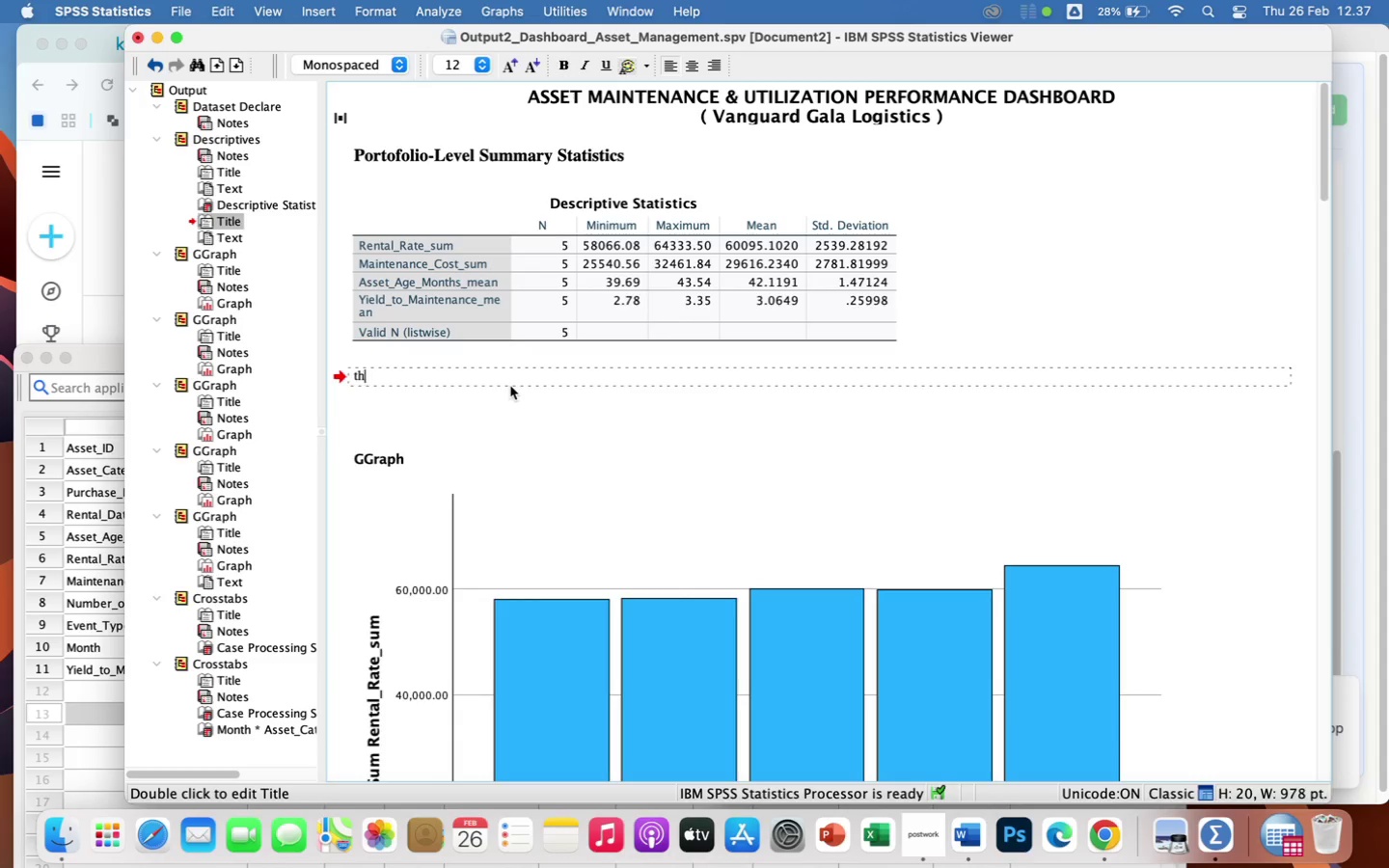 
key(Backspace)
 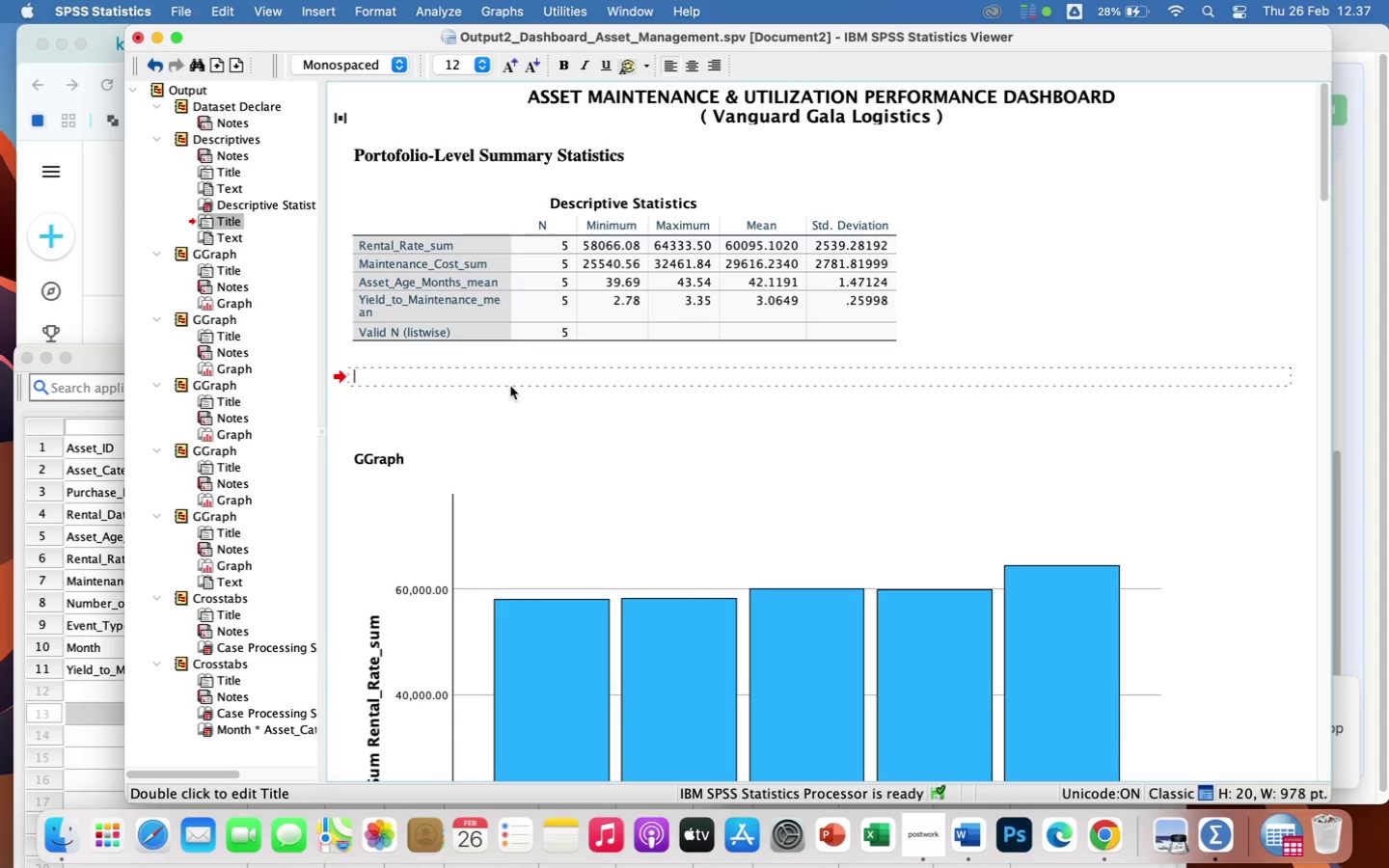 
key(Backspace)
 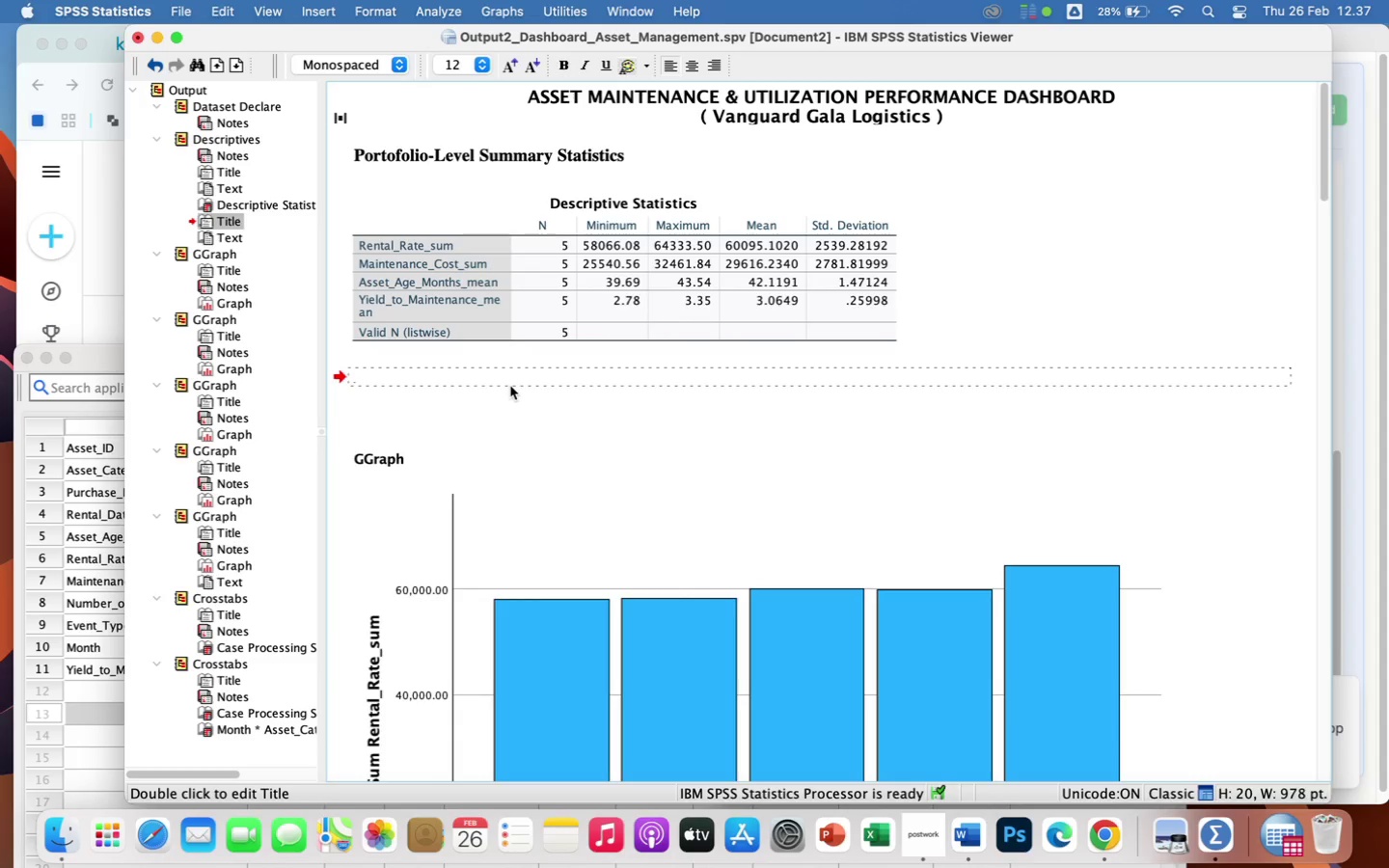 
key(Fn)
 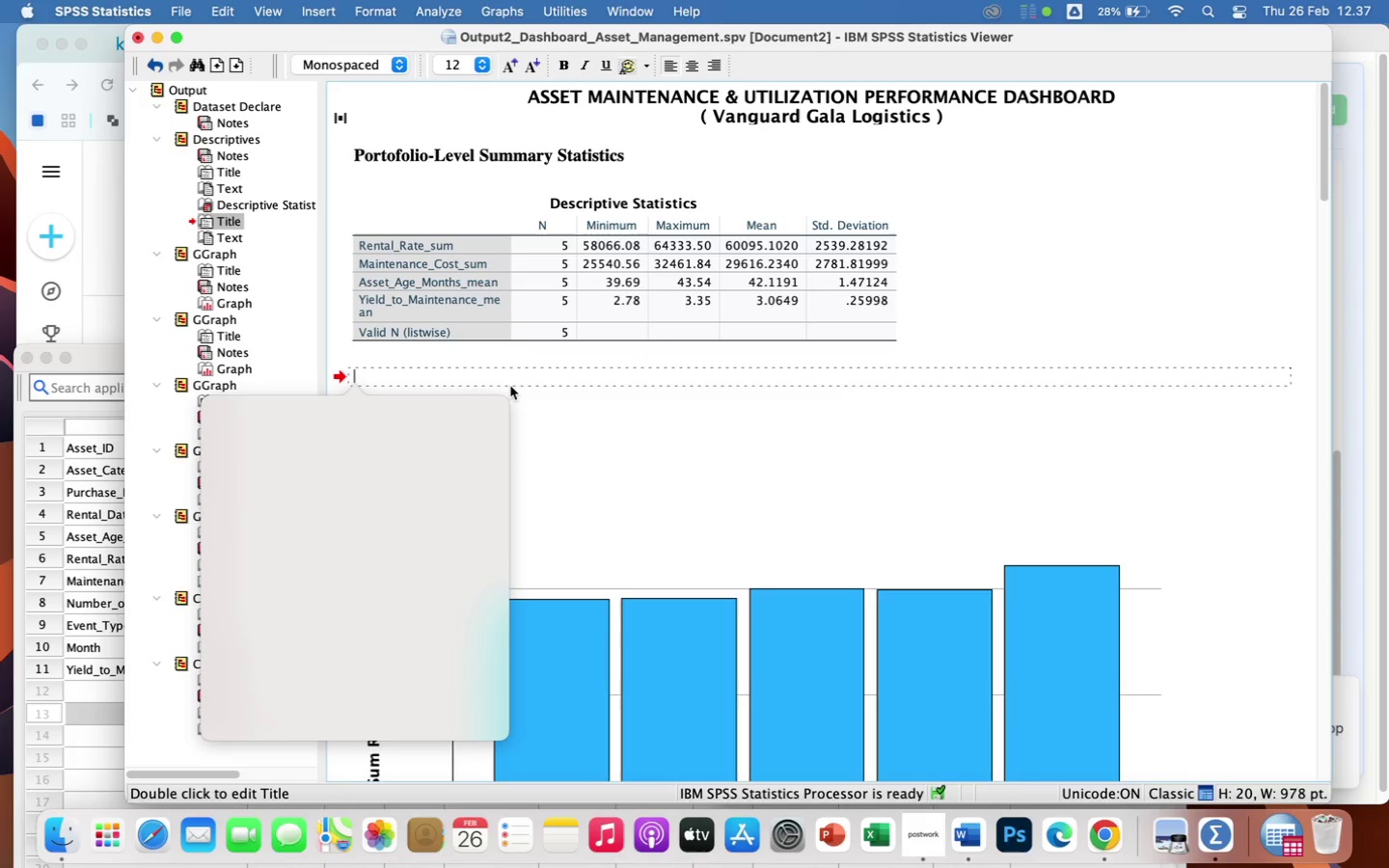 
key(Shift+T)
 